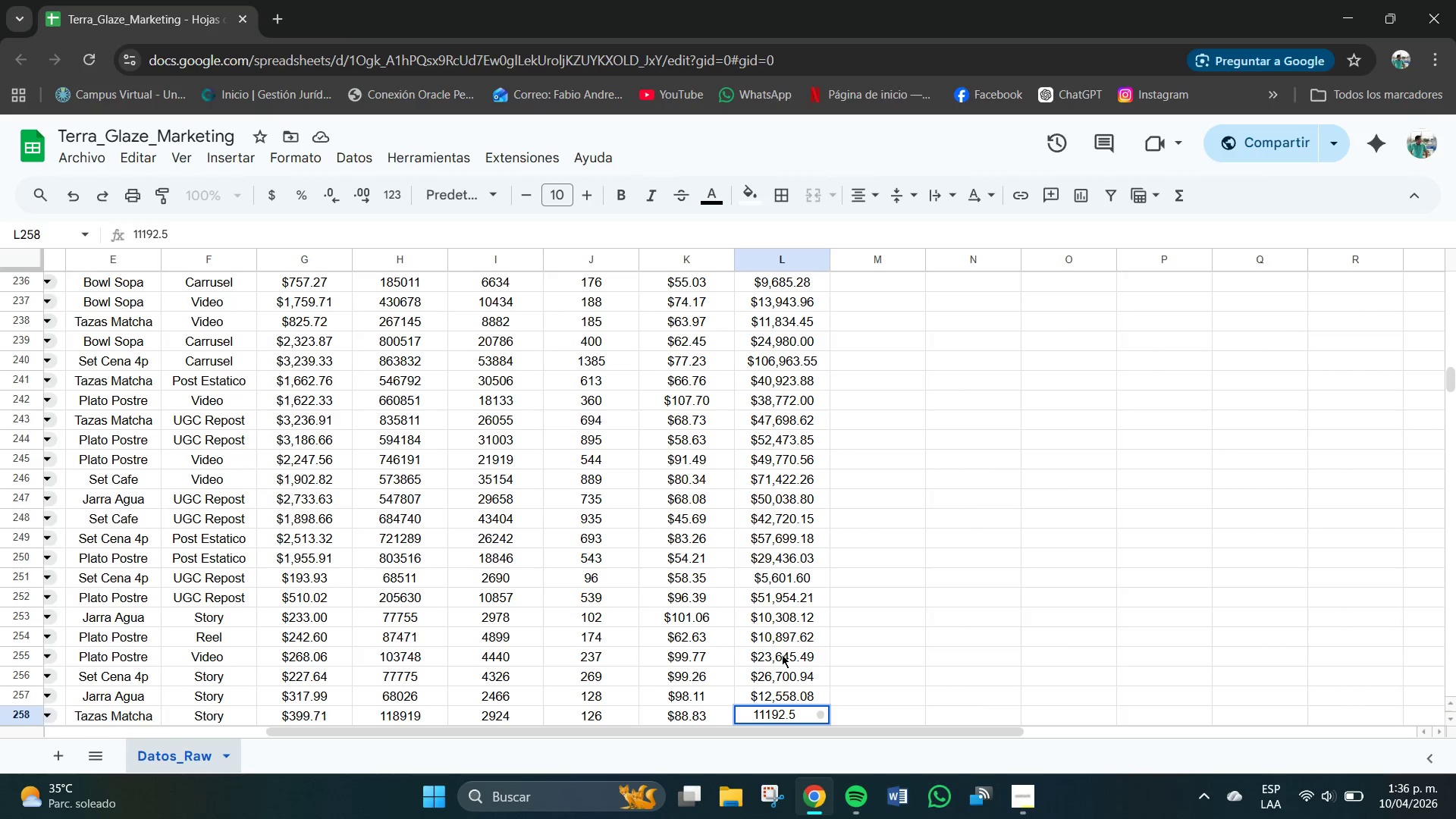 
key(Numpad8)
 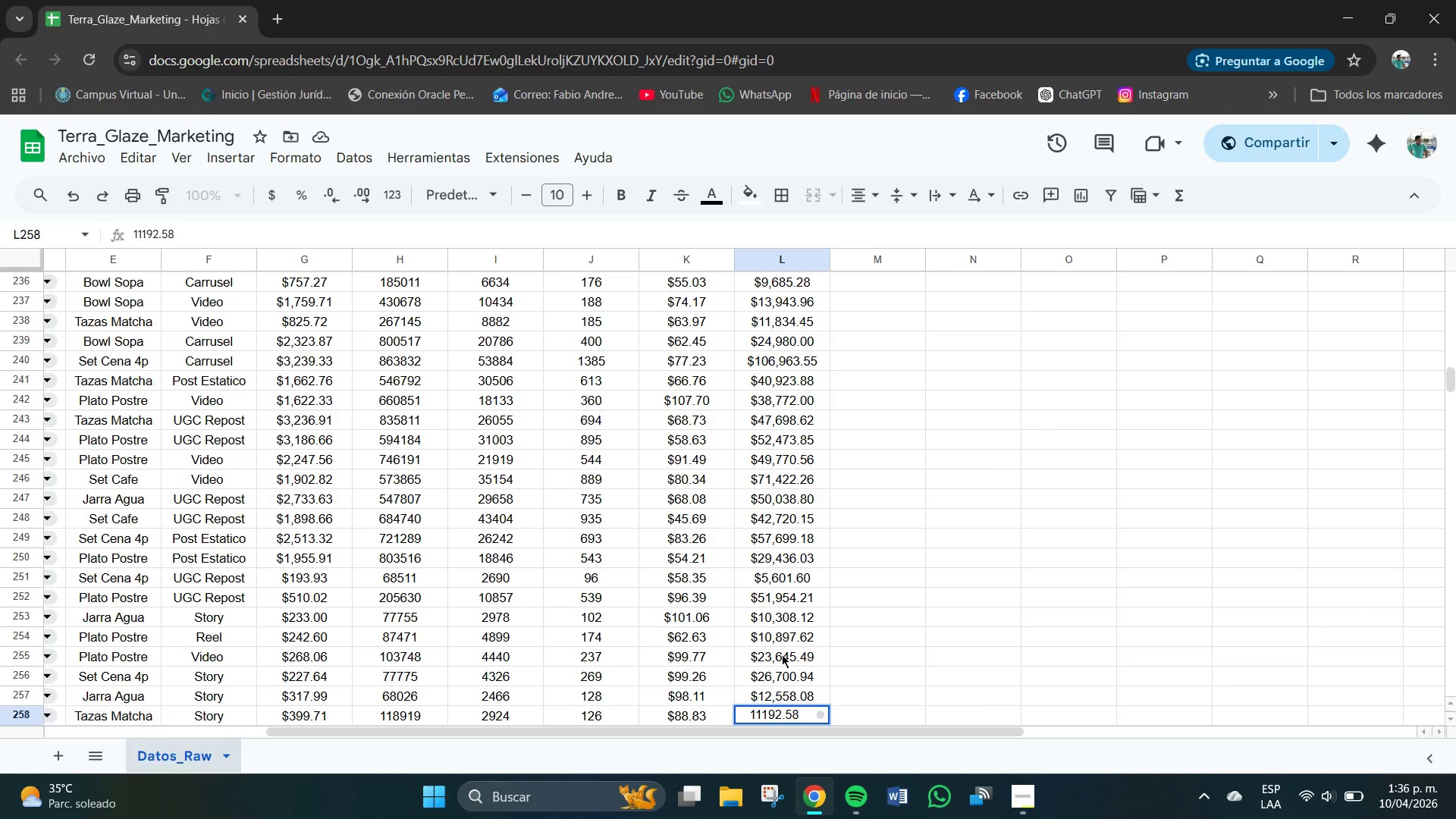 
key(NumpadEnter)
 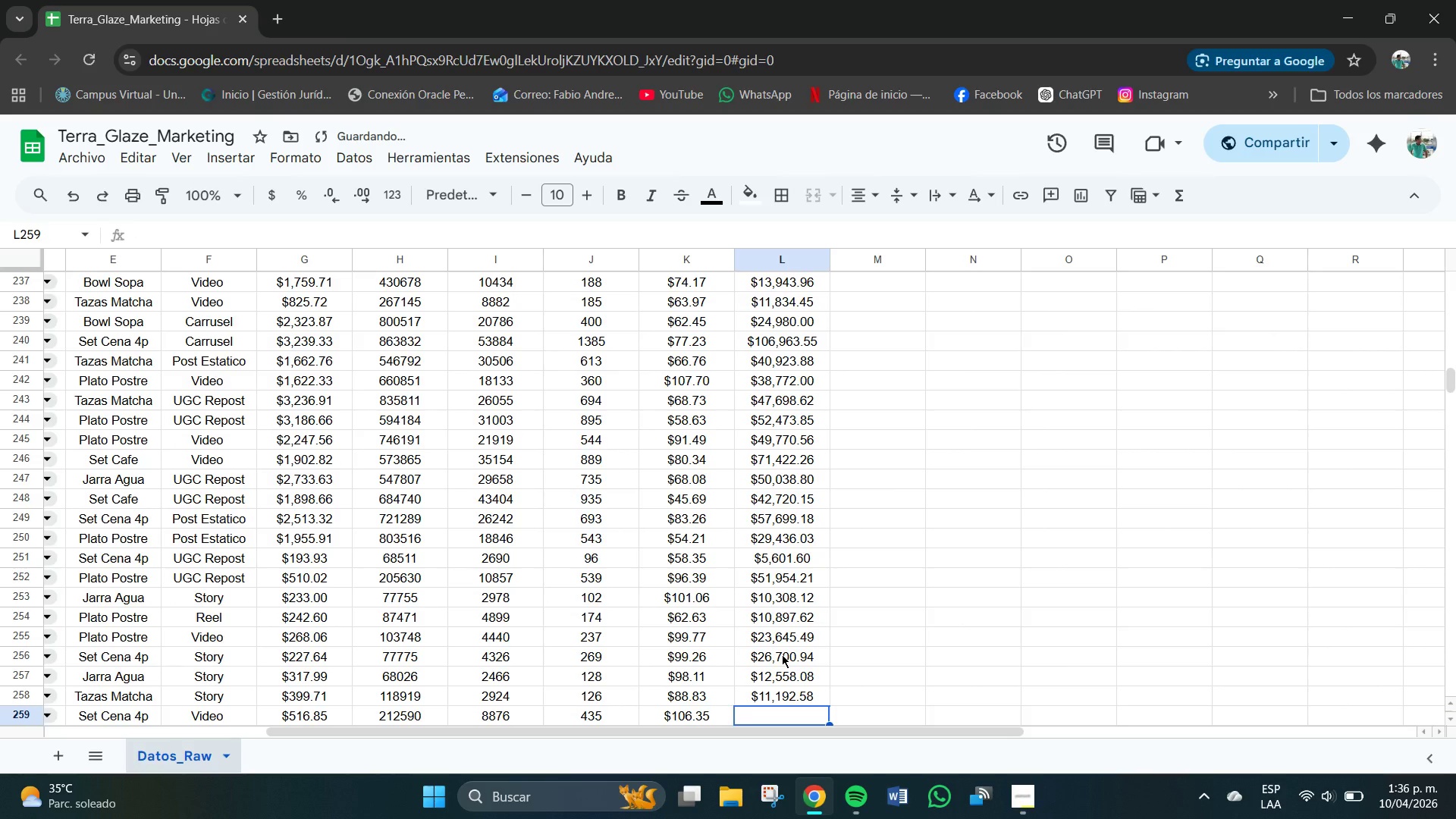 
key(Numpad4)
 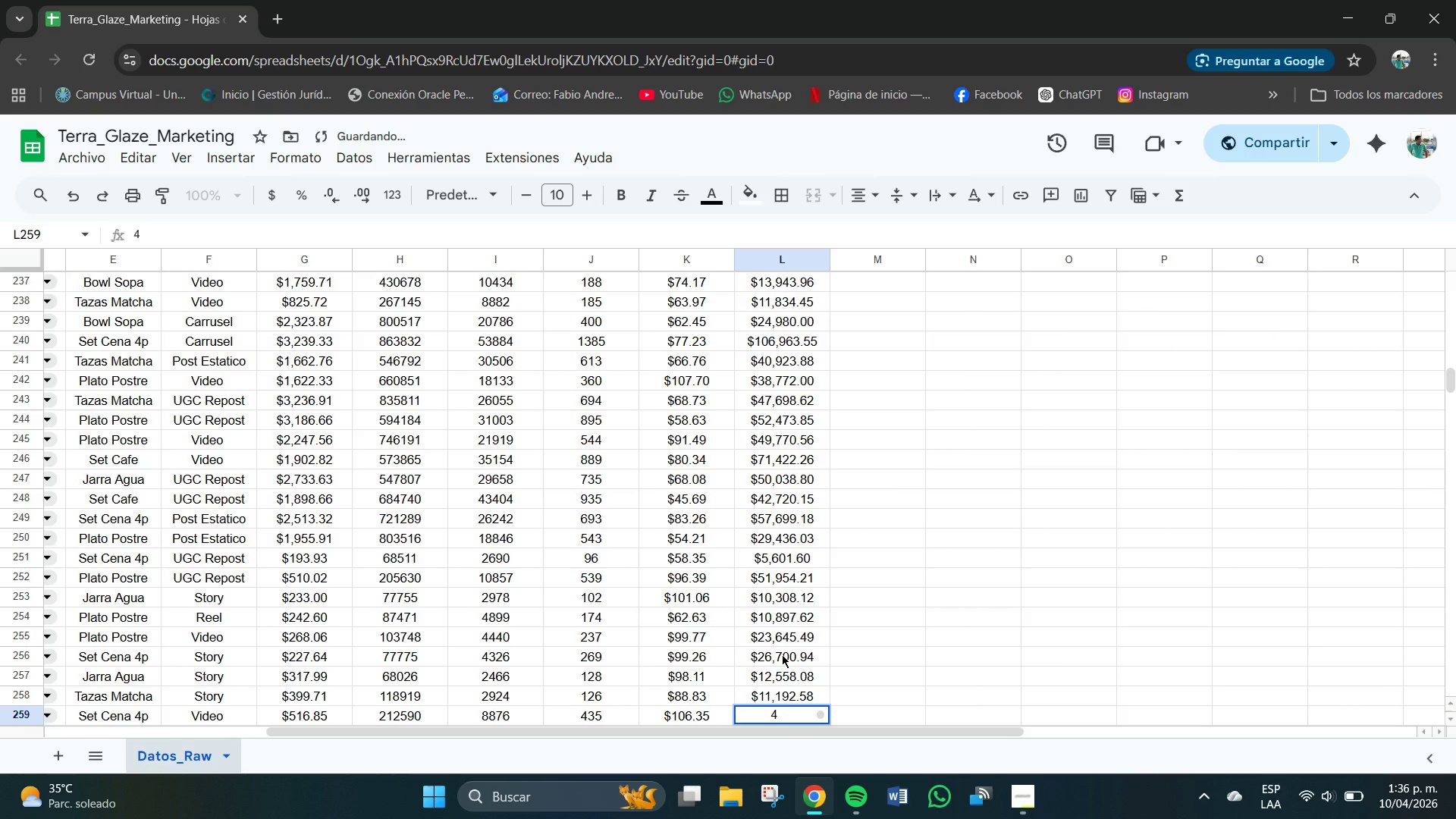 
key(Numpad6)
 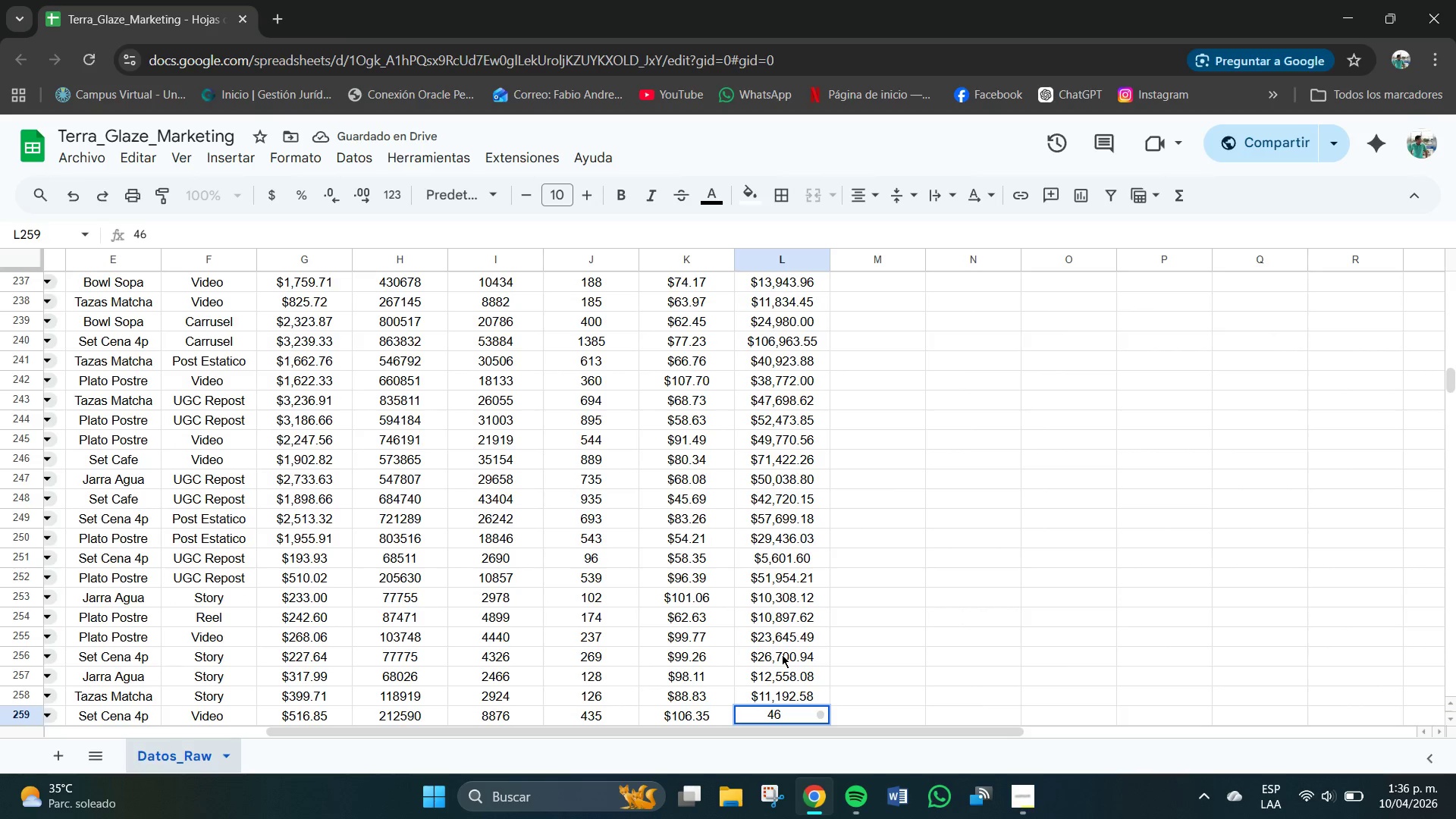 
key(Numpad2)
 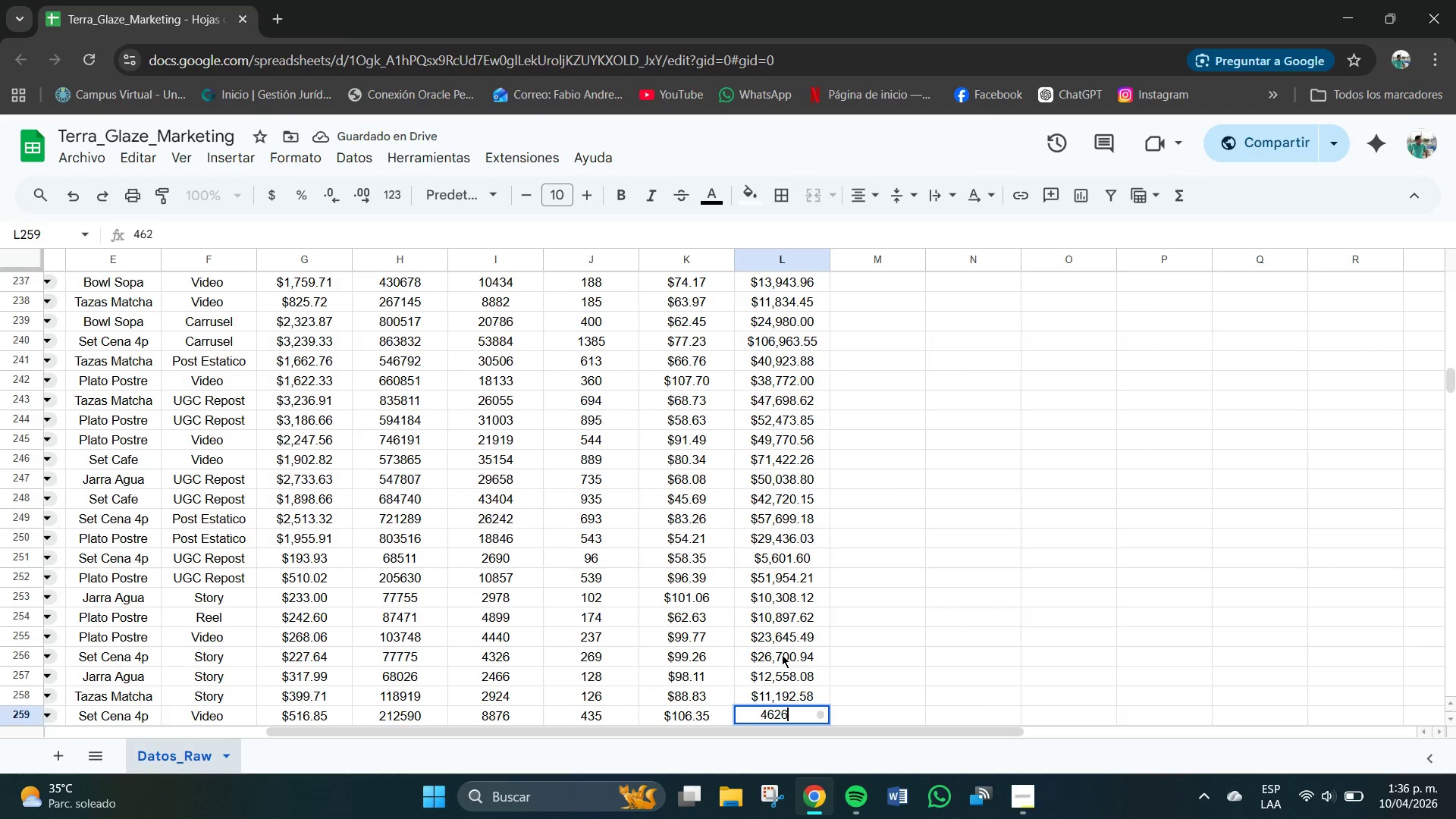 
key(Numpad6)
 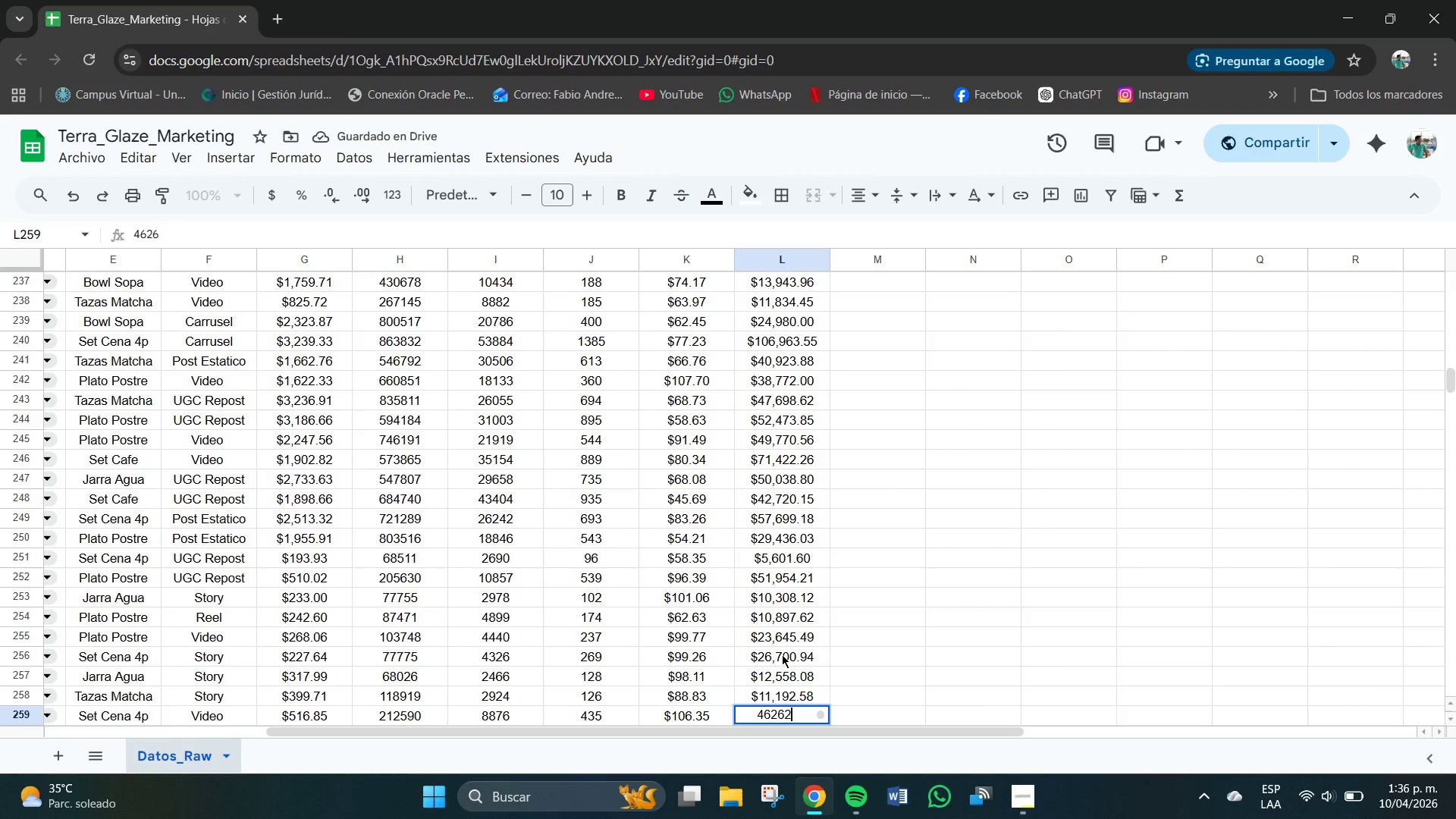 
key(Numpad2)
 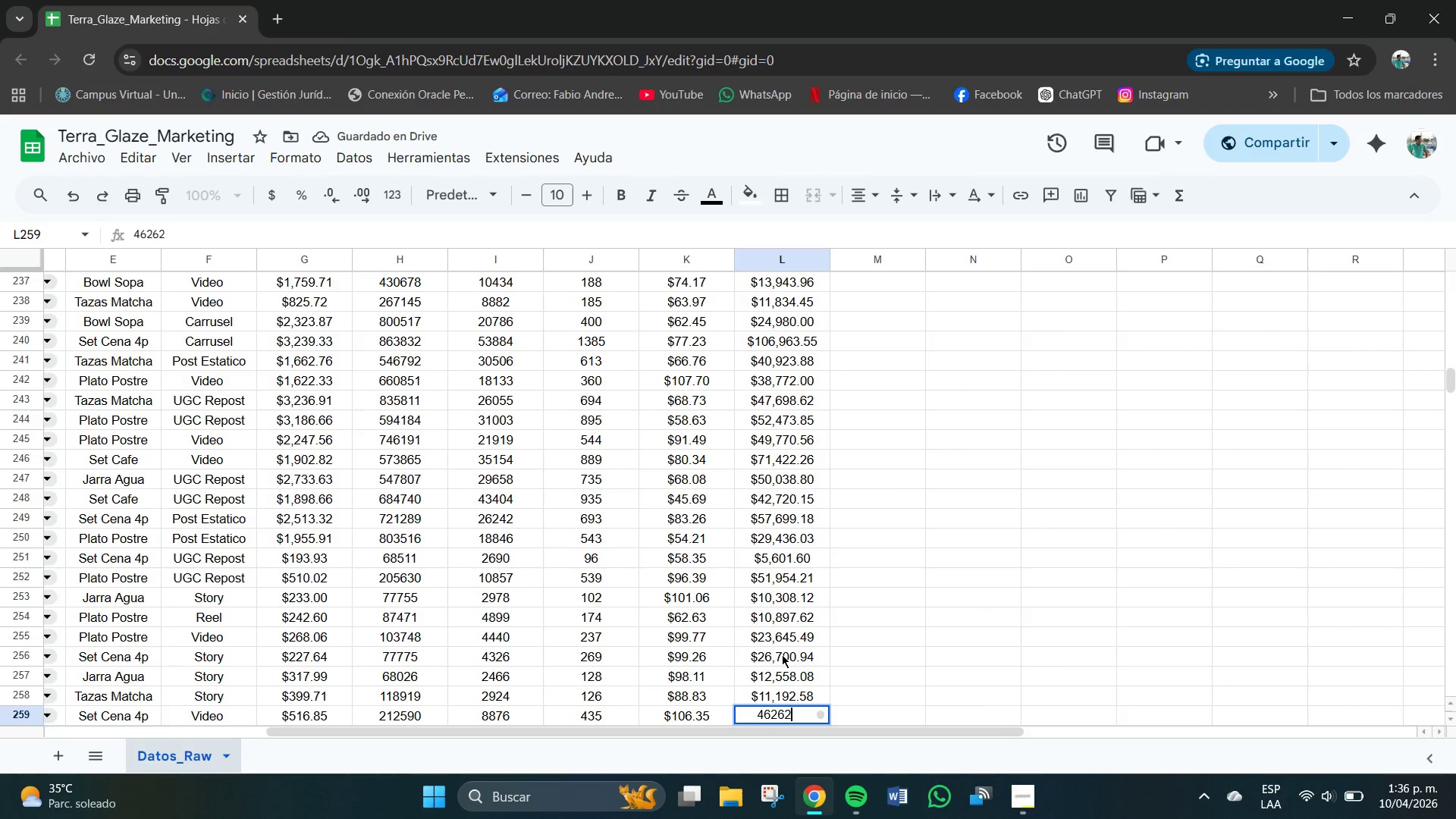 
key(NumpadDecimal)
 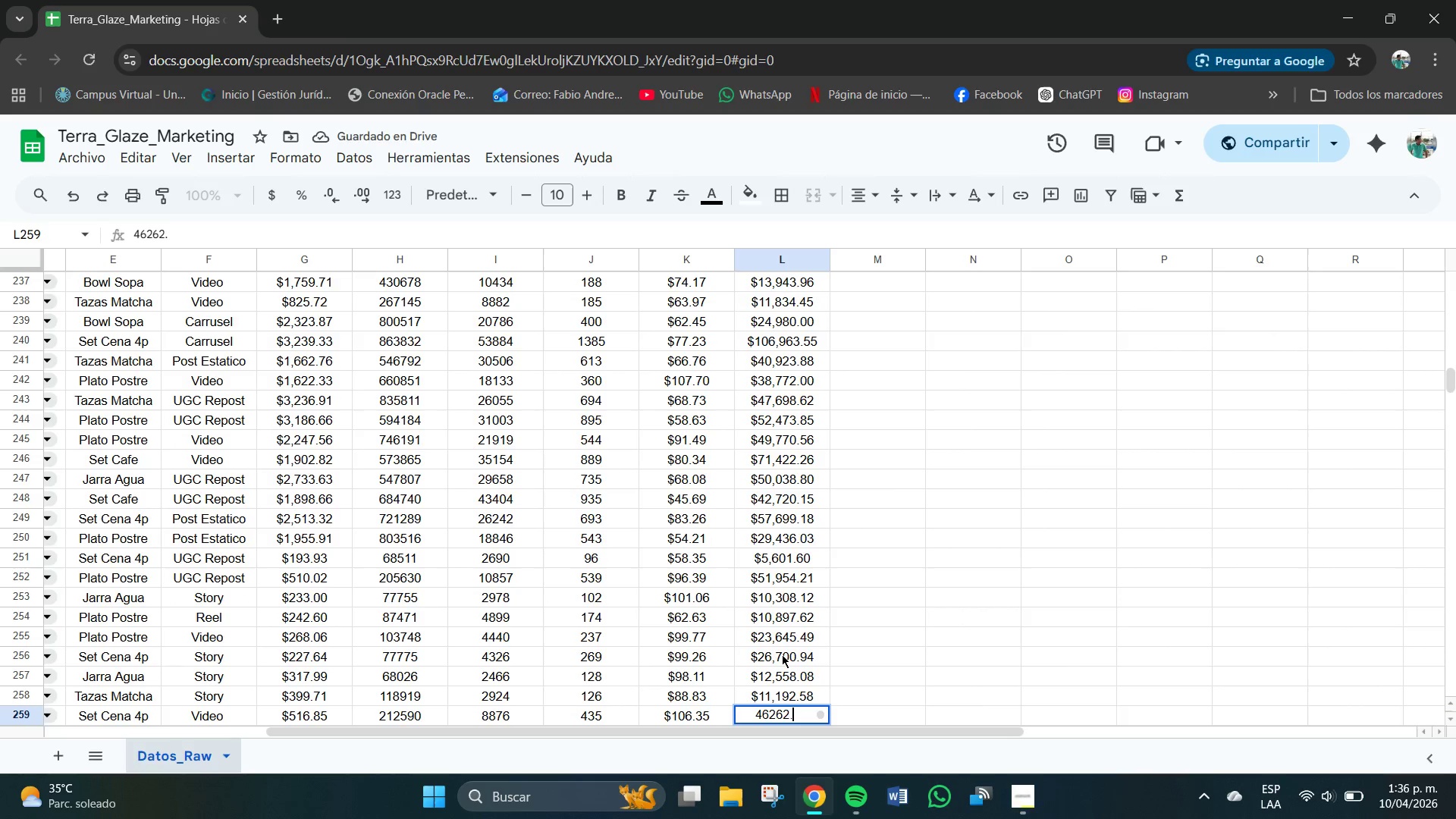 
key(Numpad2)
 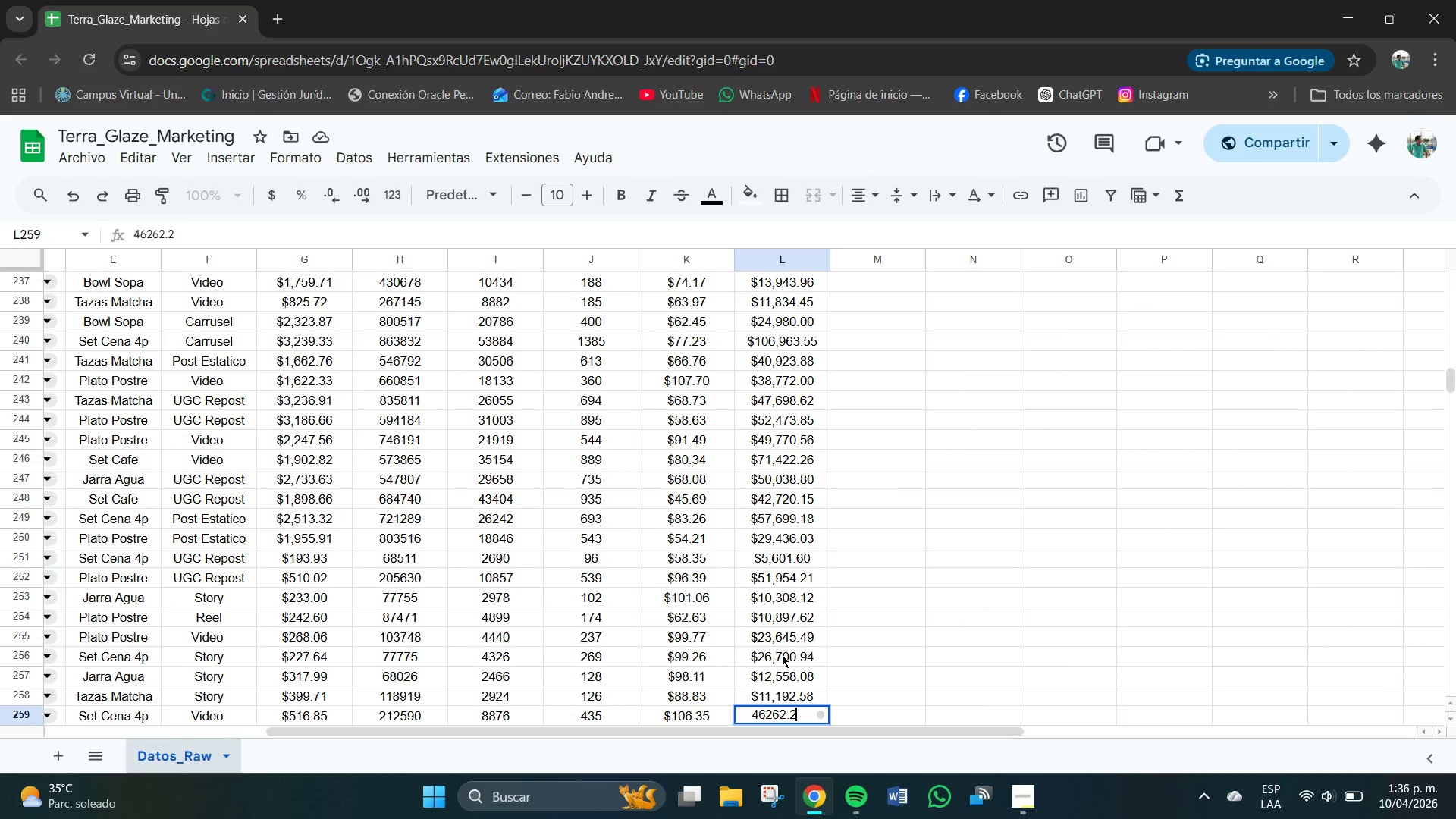 
key(Numpad5)
 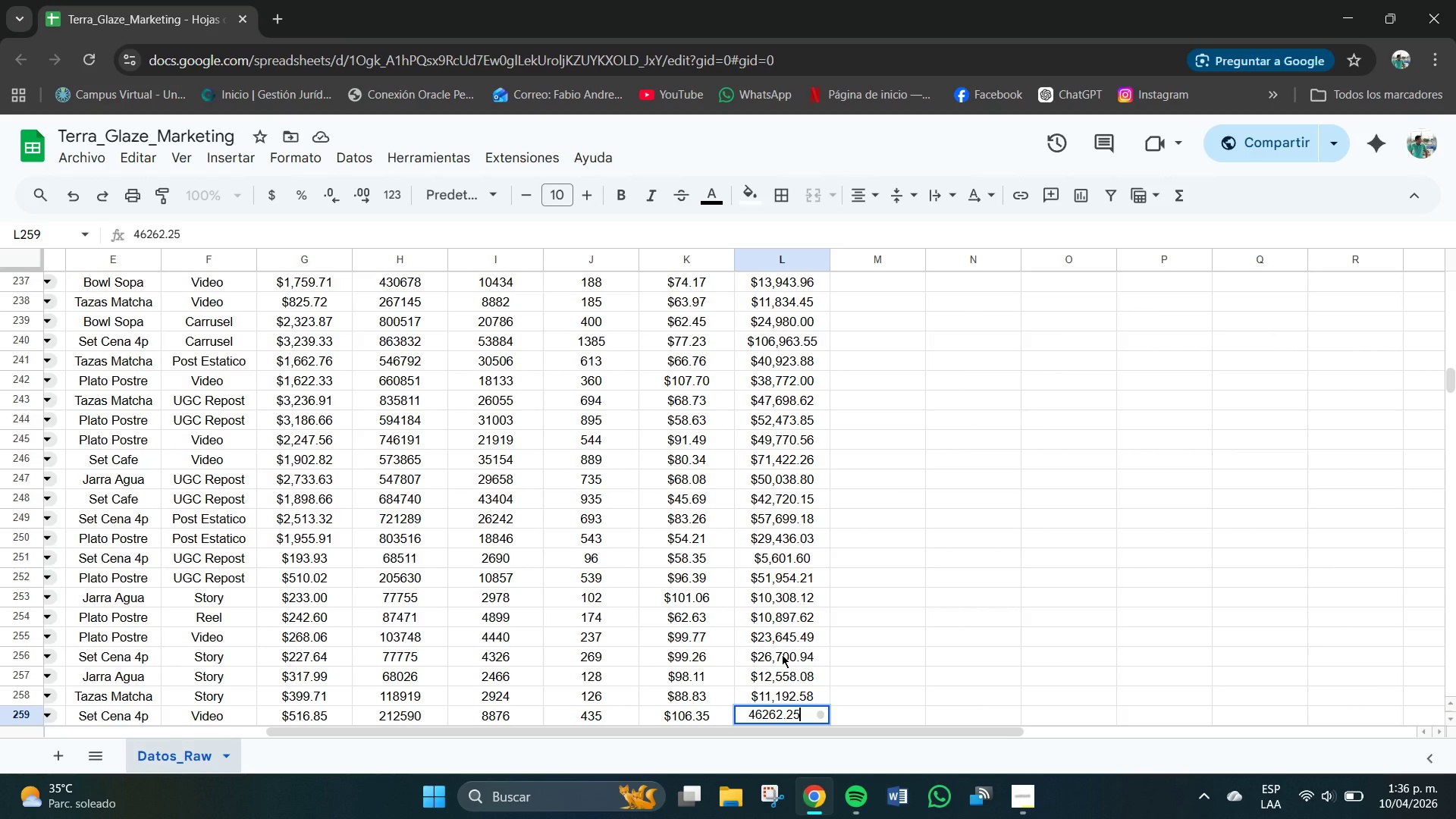 
key(NumpadEnter)
 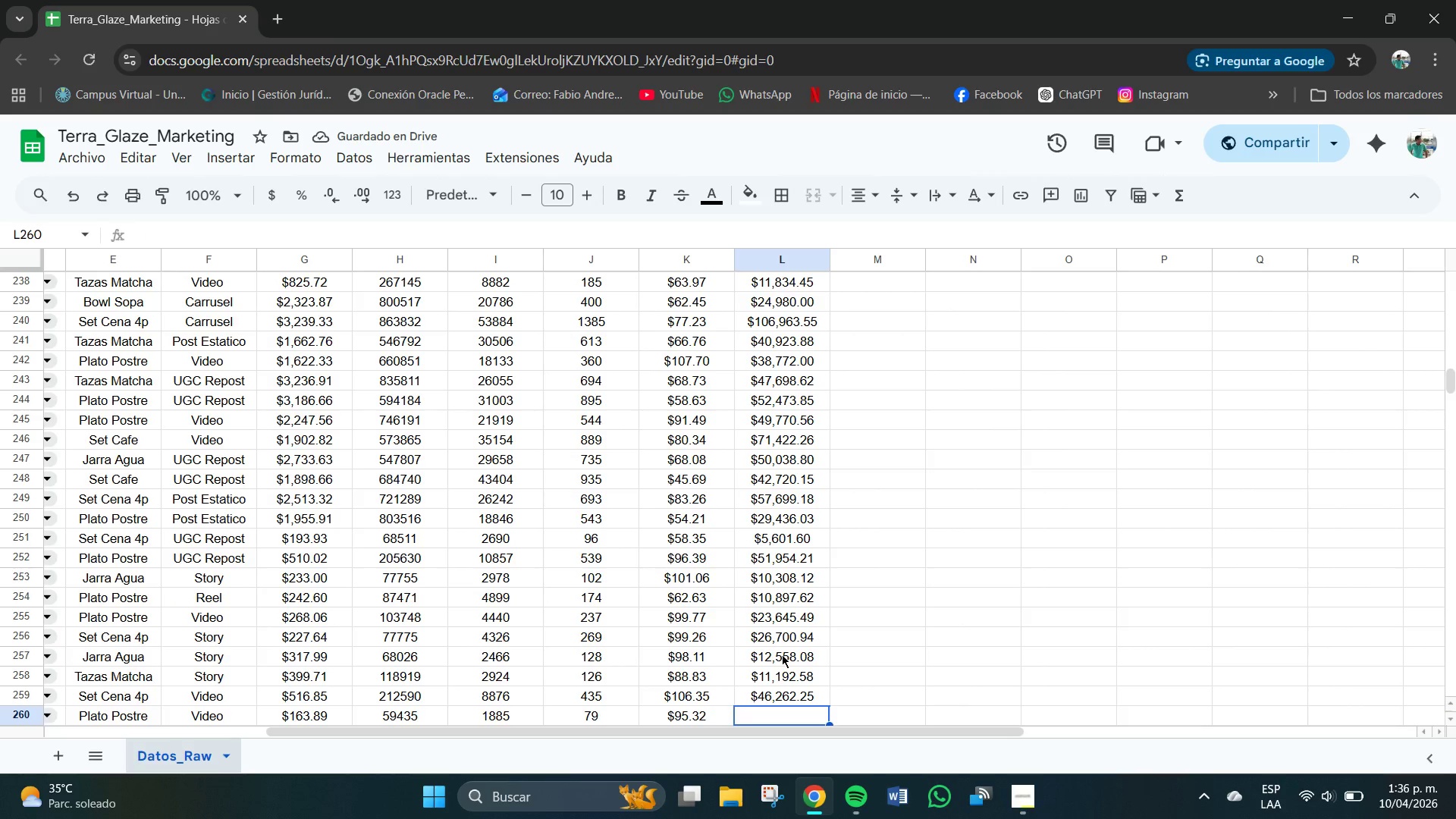 
key(Numpad7)
 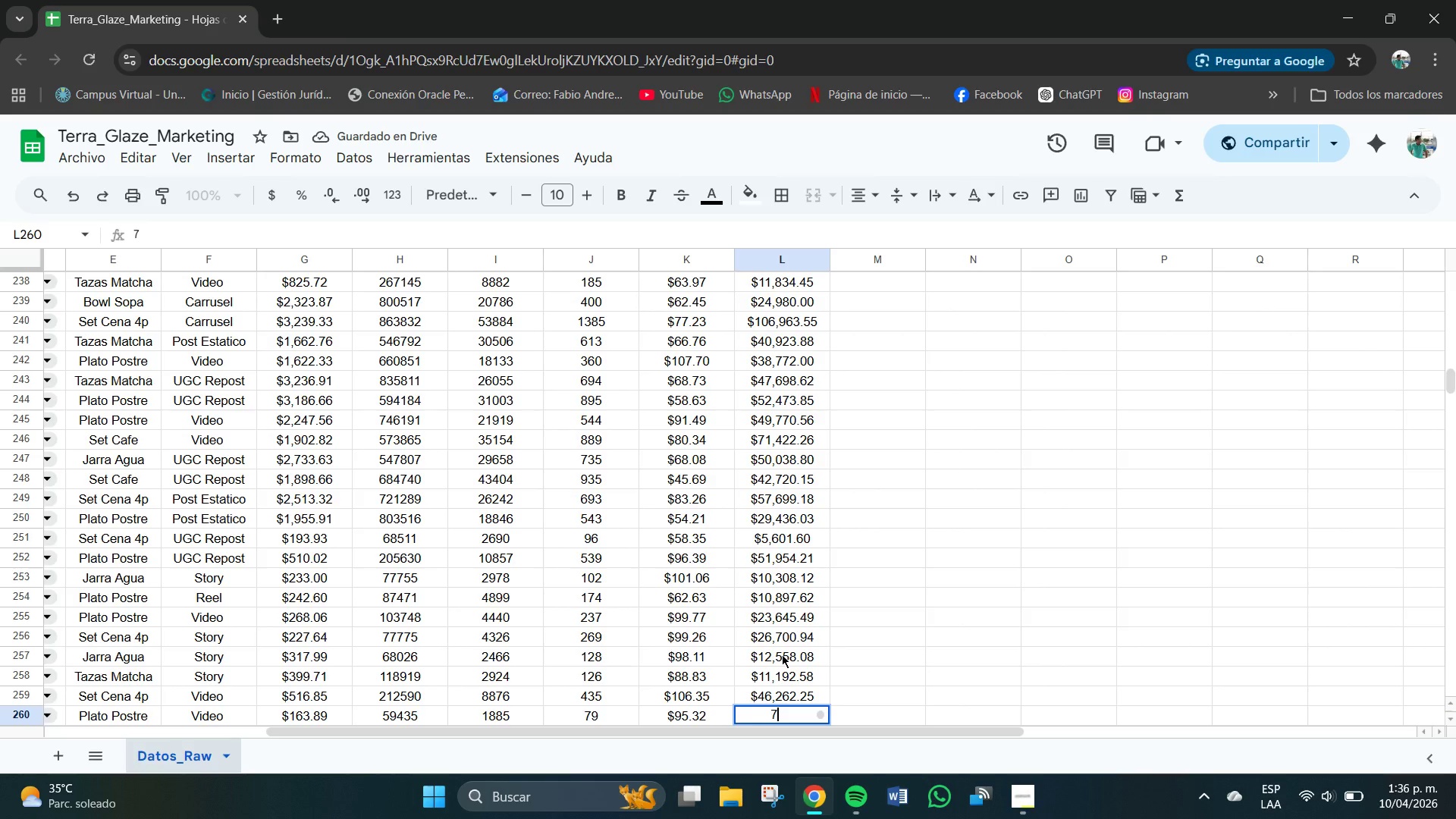 
key(Numpad5)
 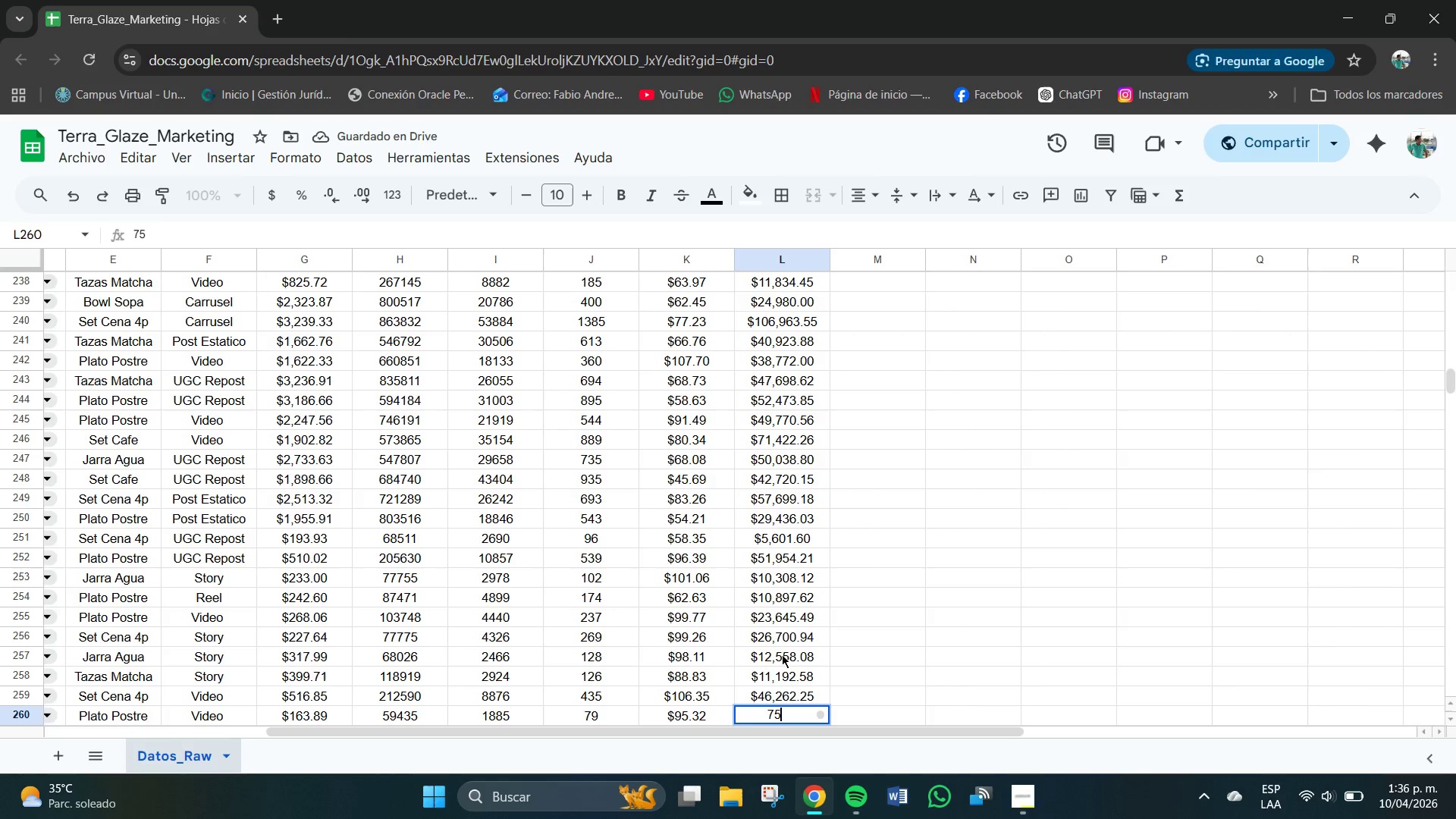 
key(Numpad3)
 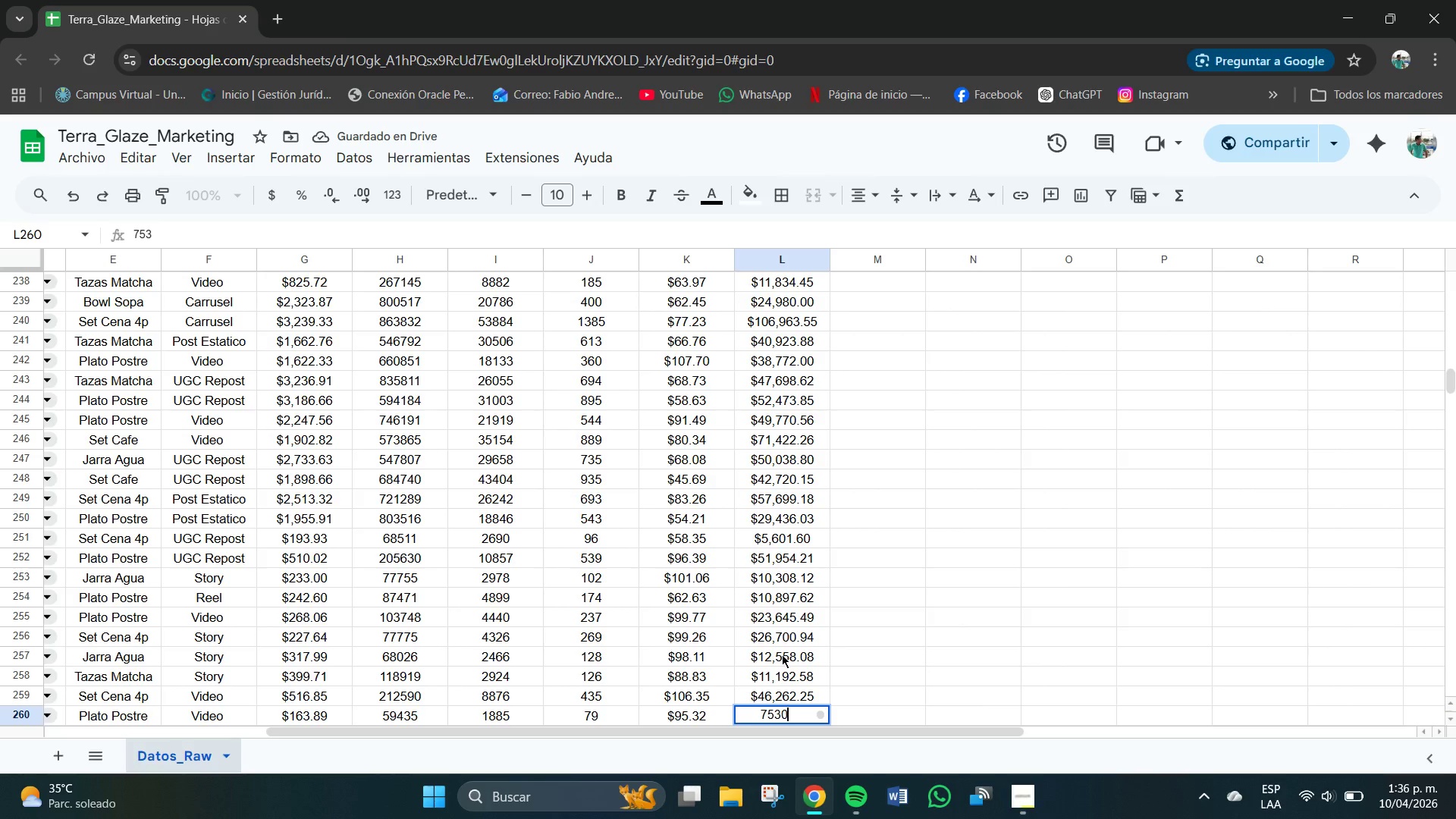 
key(Numpad0)
 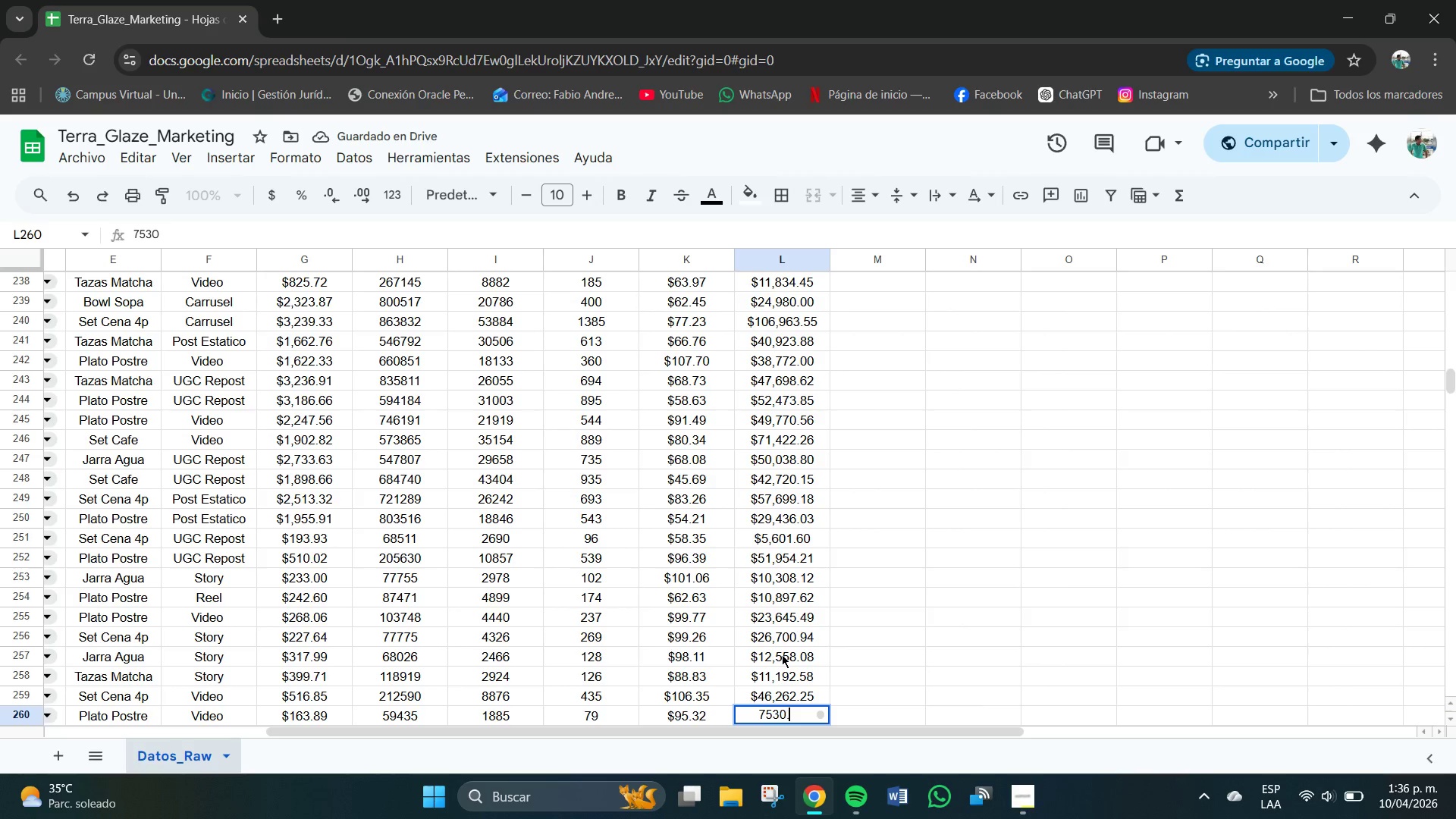 
key(NumpadDecimal)
 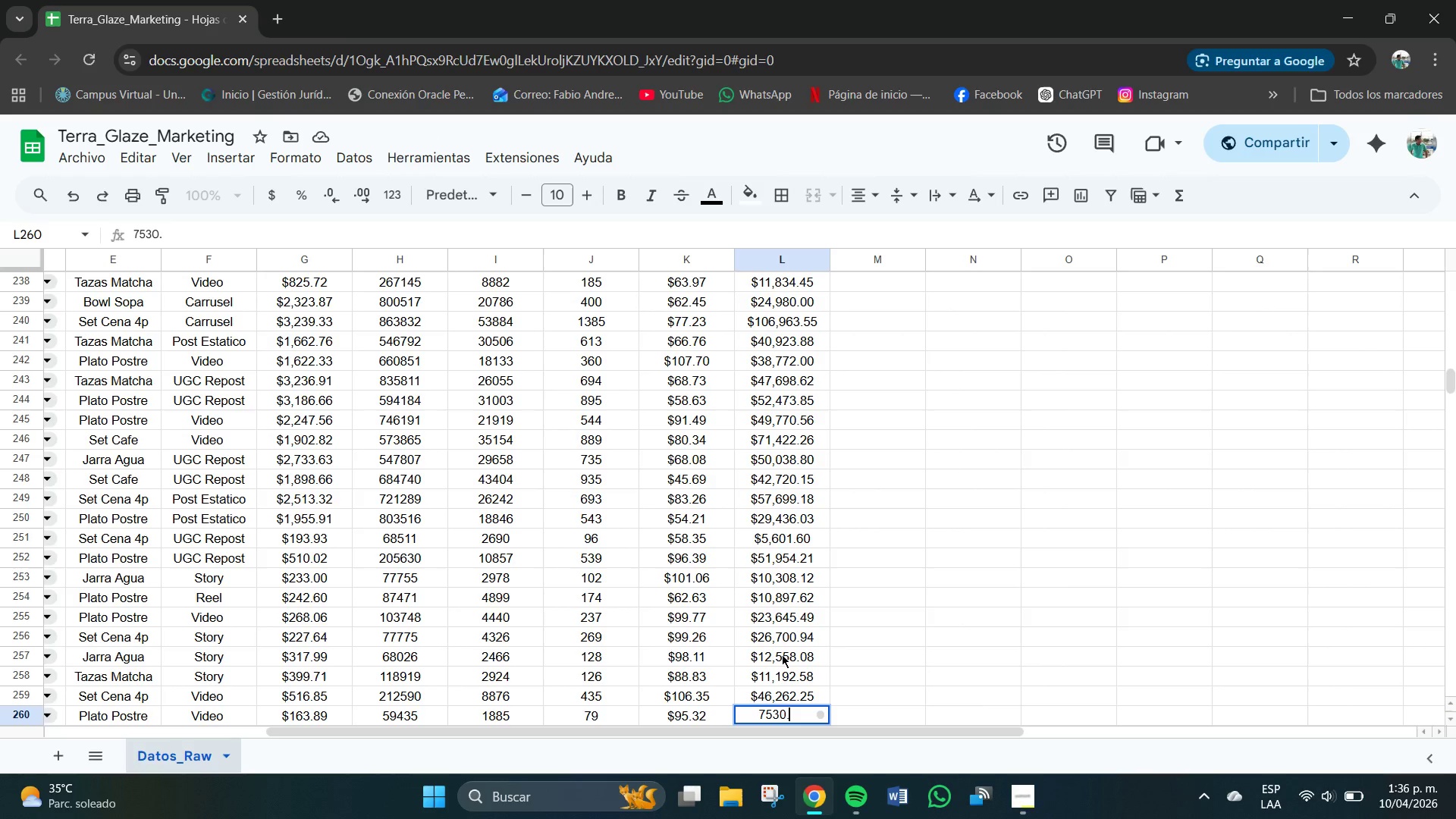 
key(Backspace)
 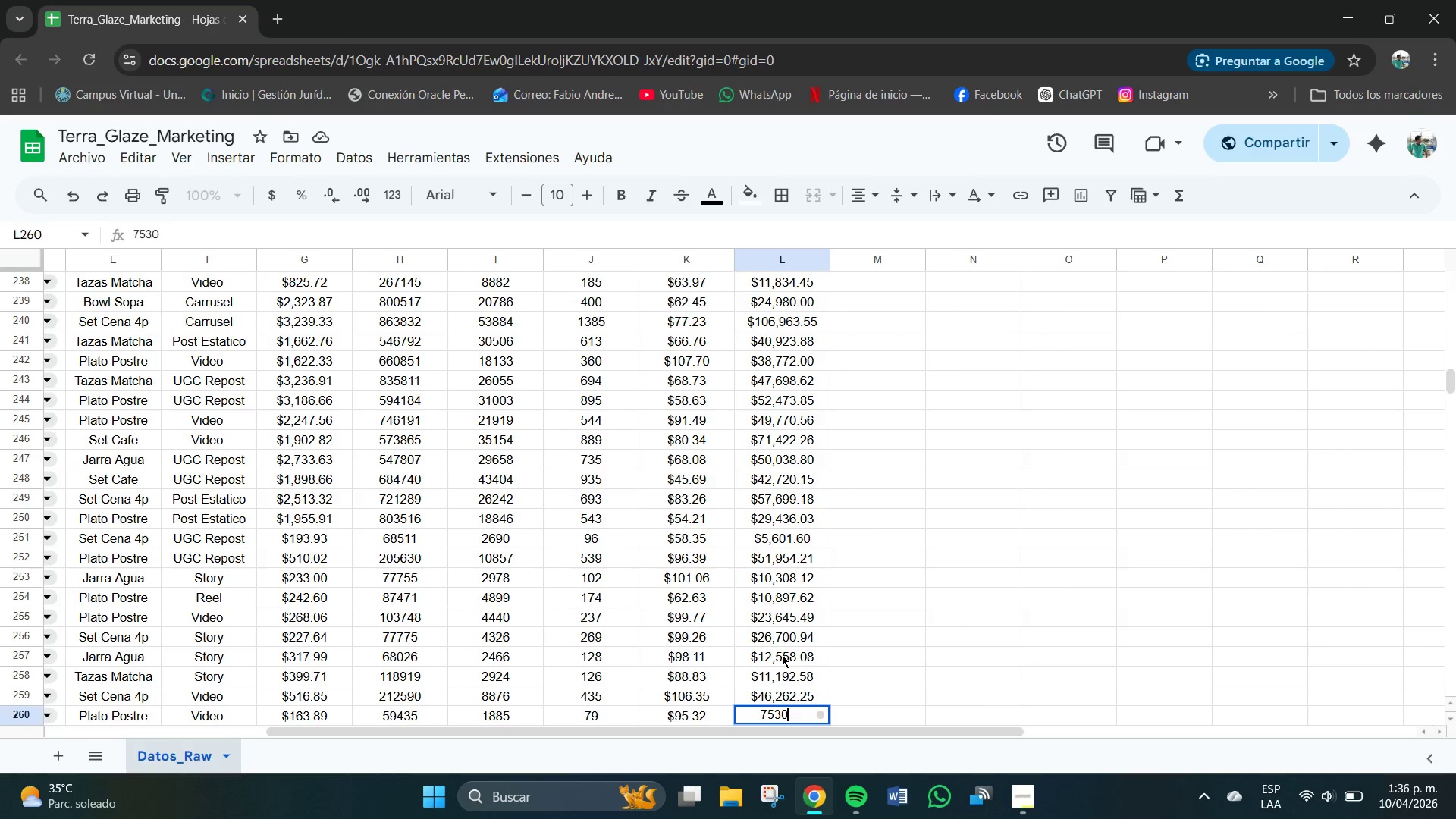 
key(Numpad2)
 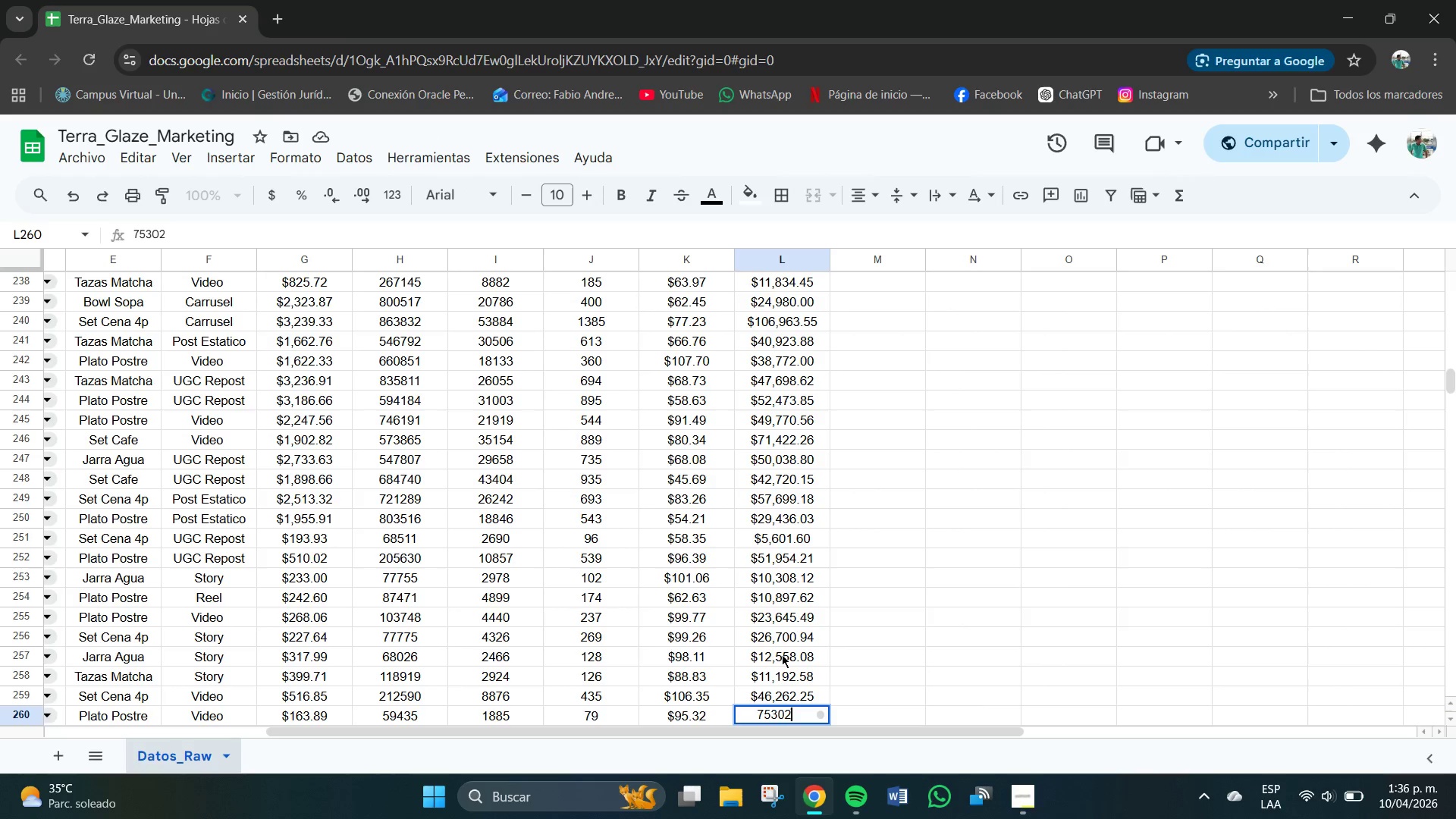 
key(Numpad8)
 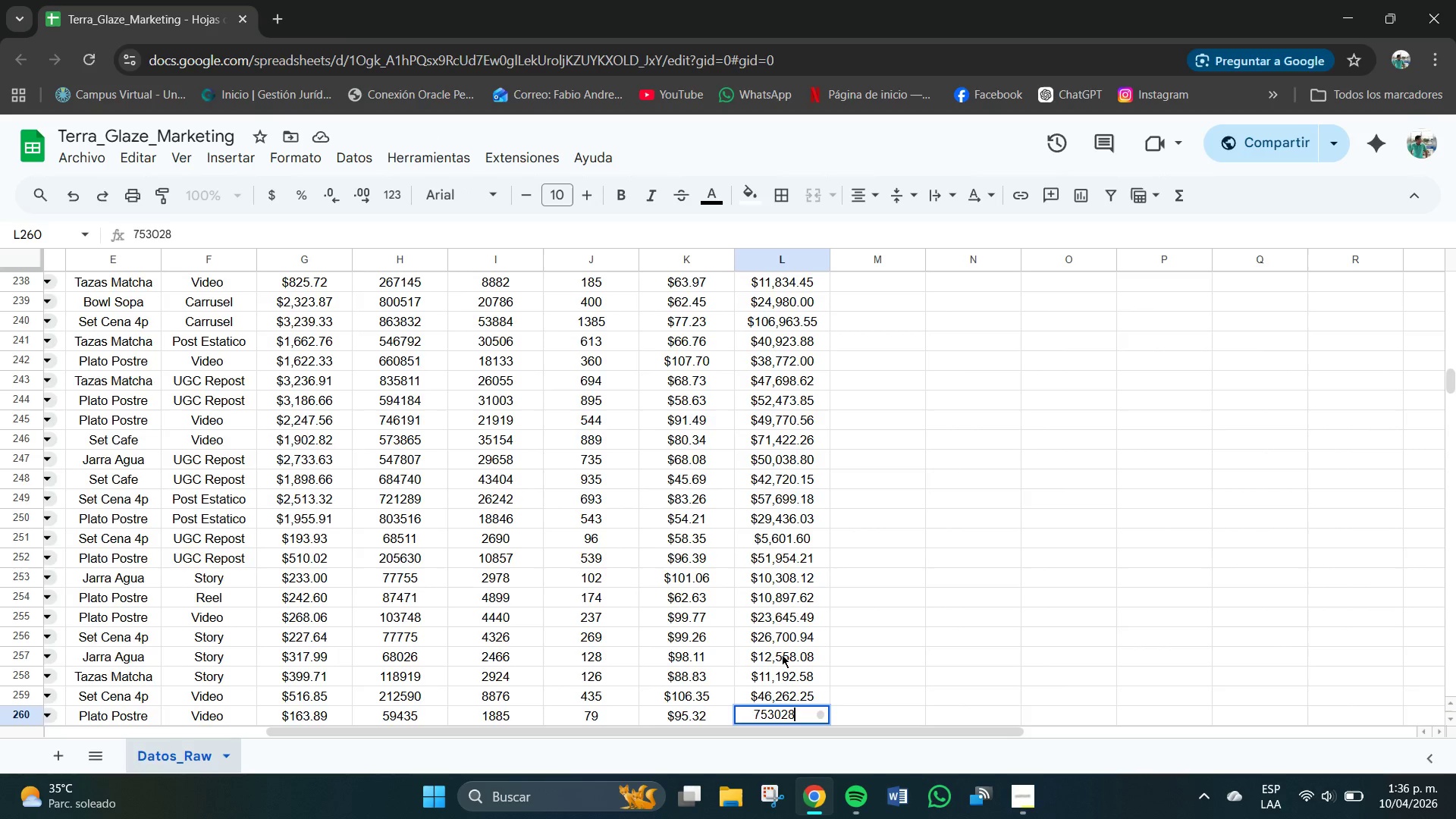 
key(NumpadEnter)
 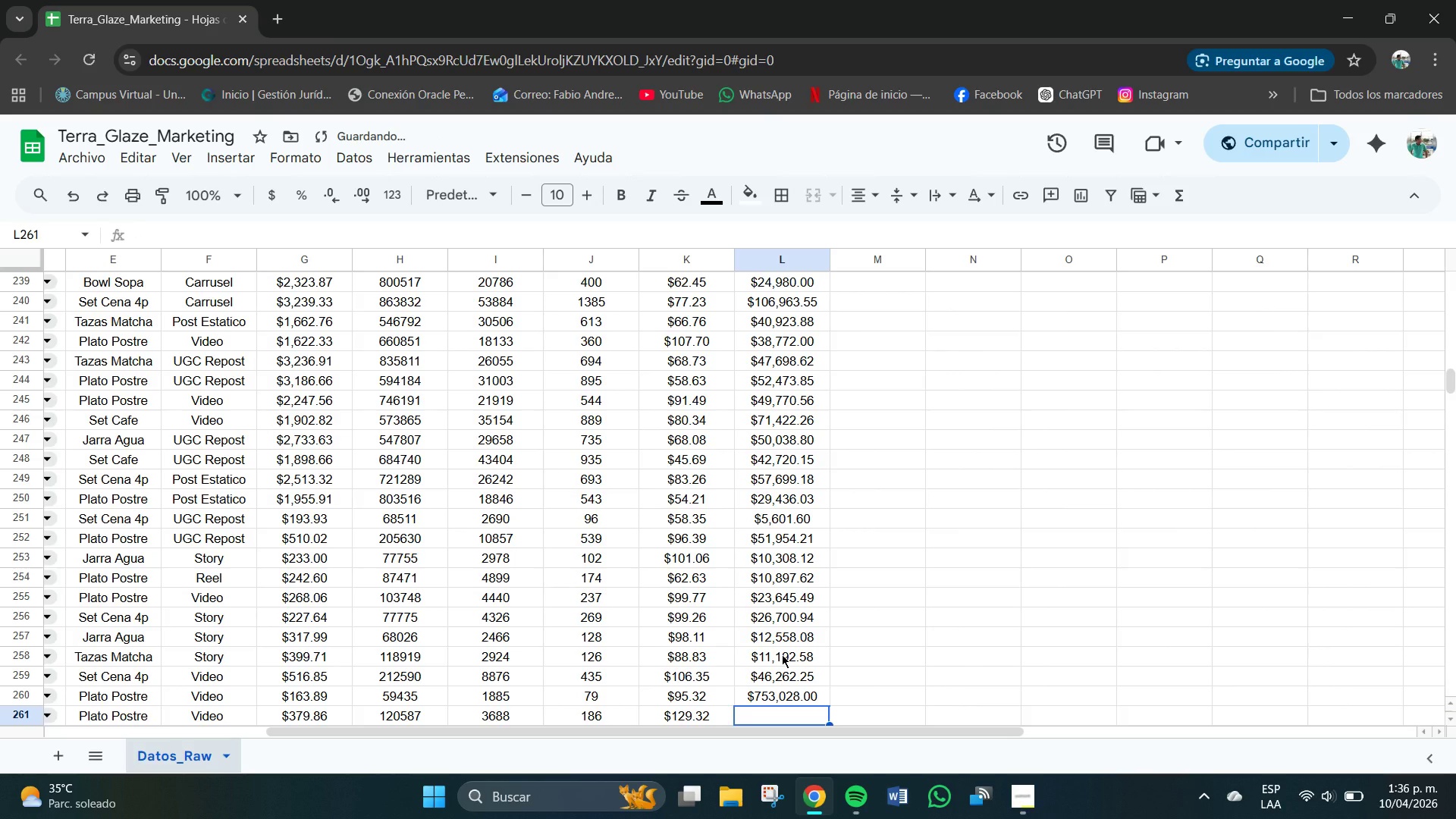 
key(Control+Z)
 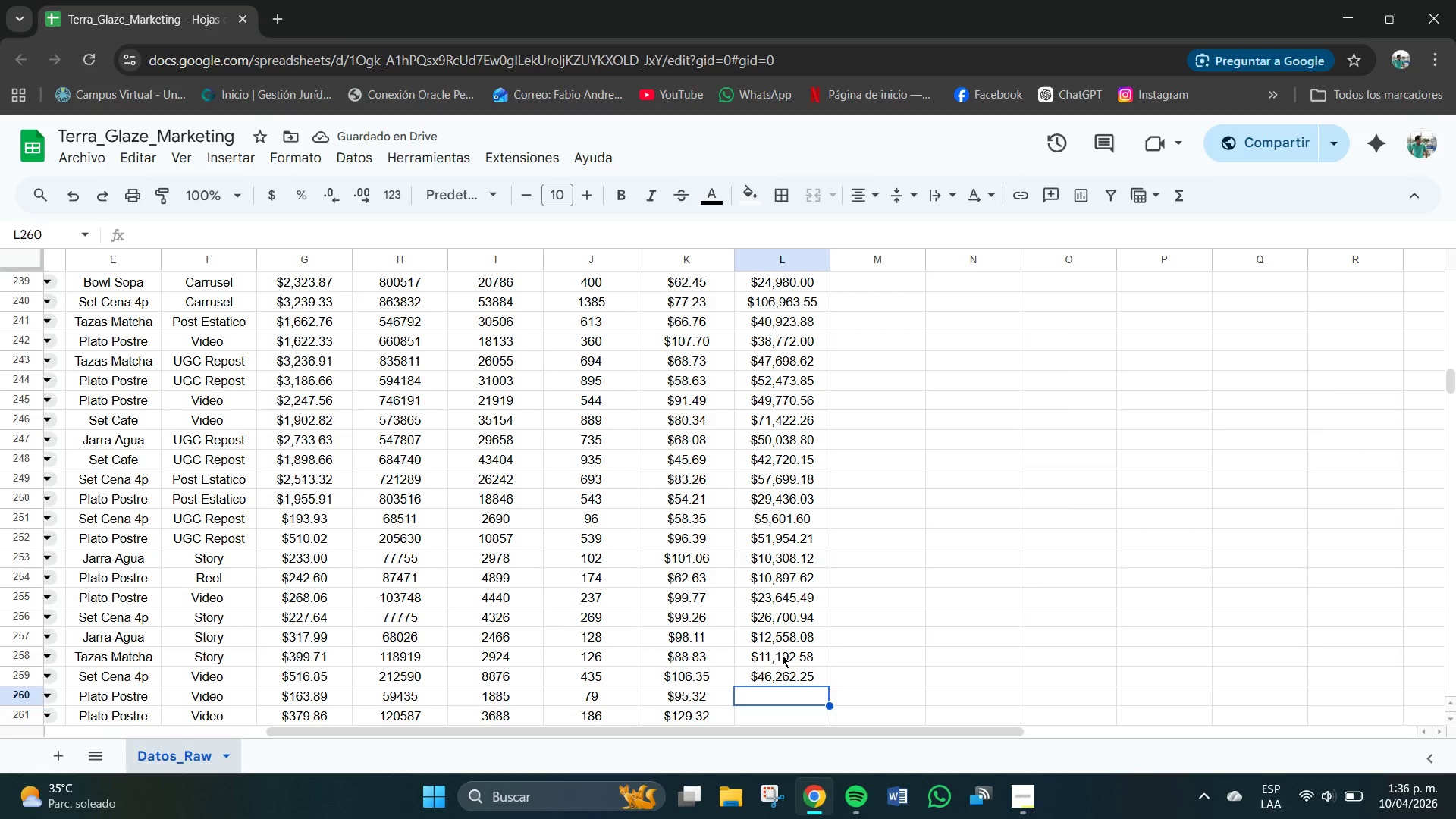 
wait(6.06)
 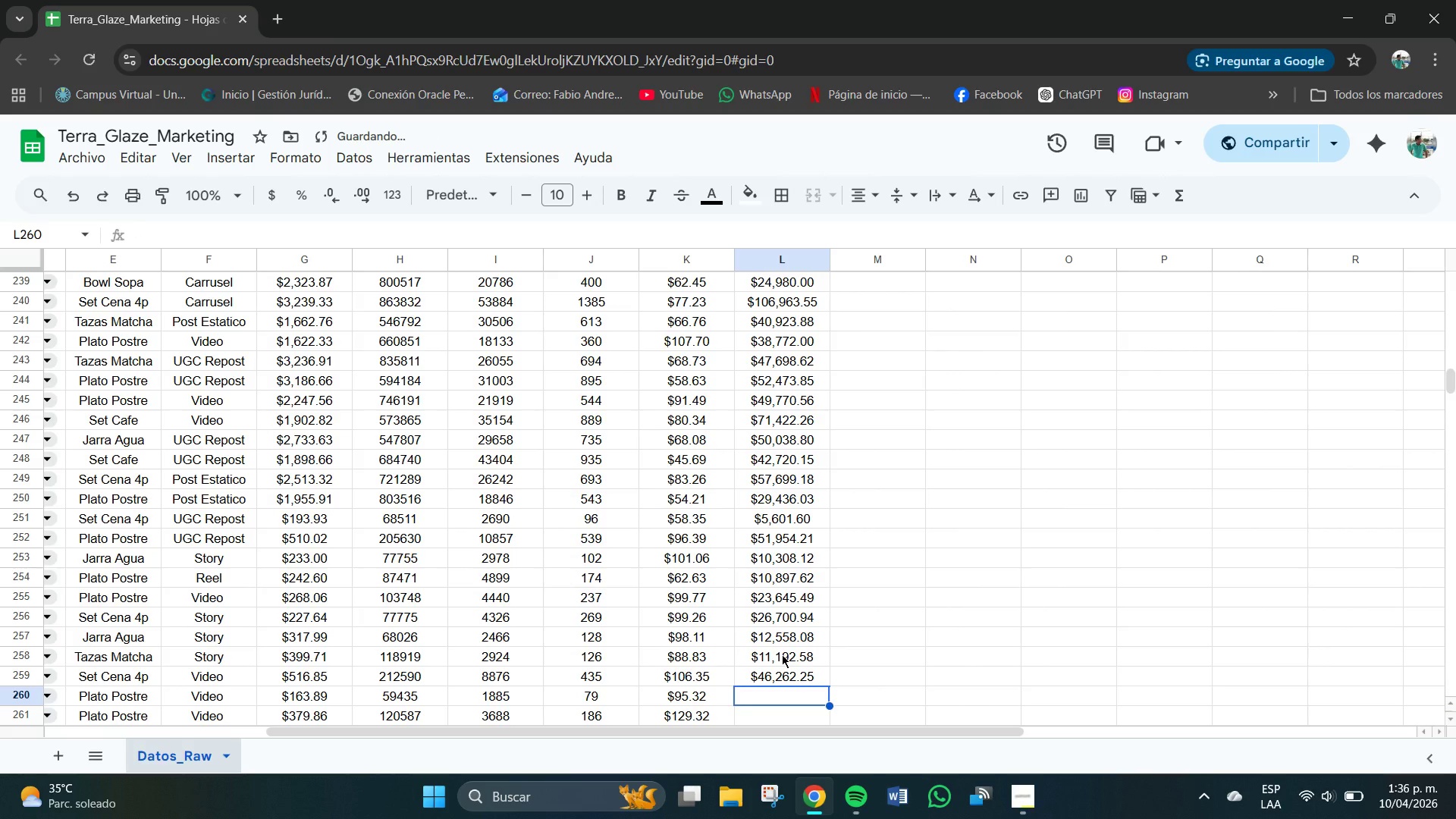 
key(Numpad7)
 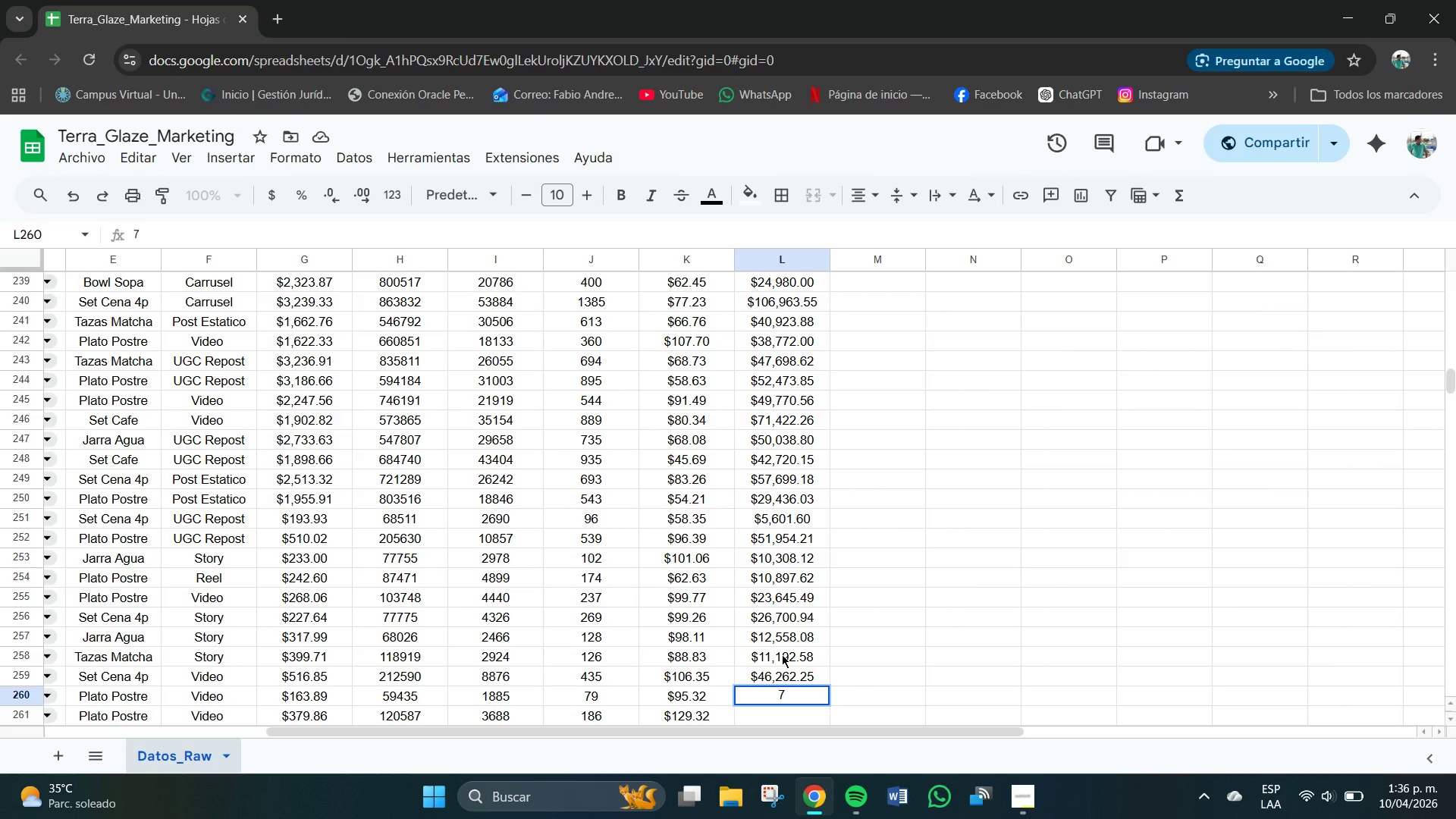 
key(Numpad5)
 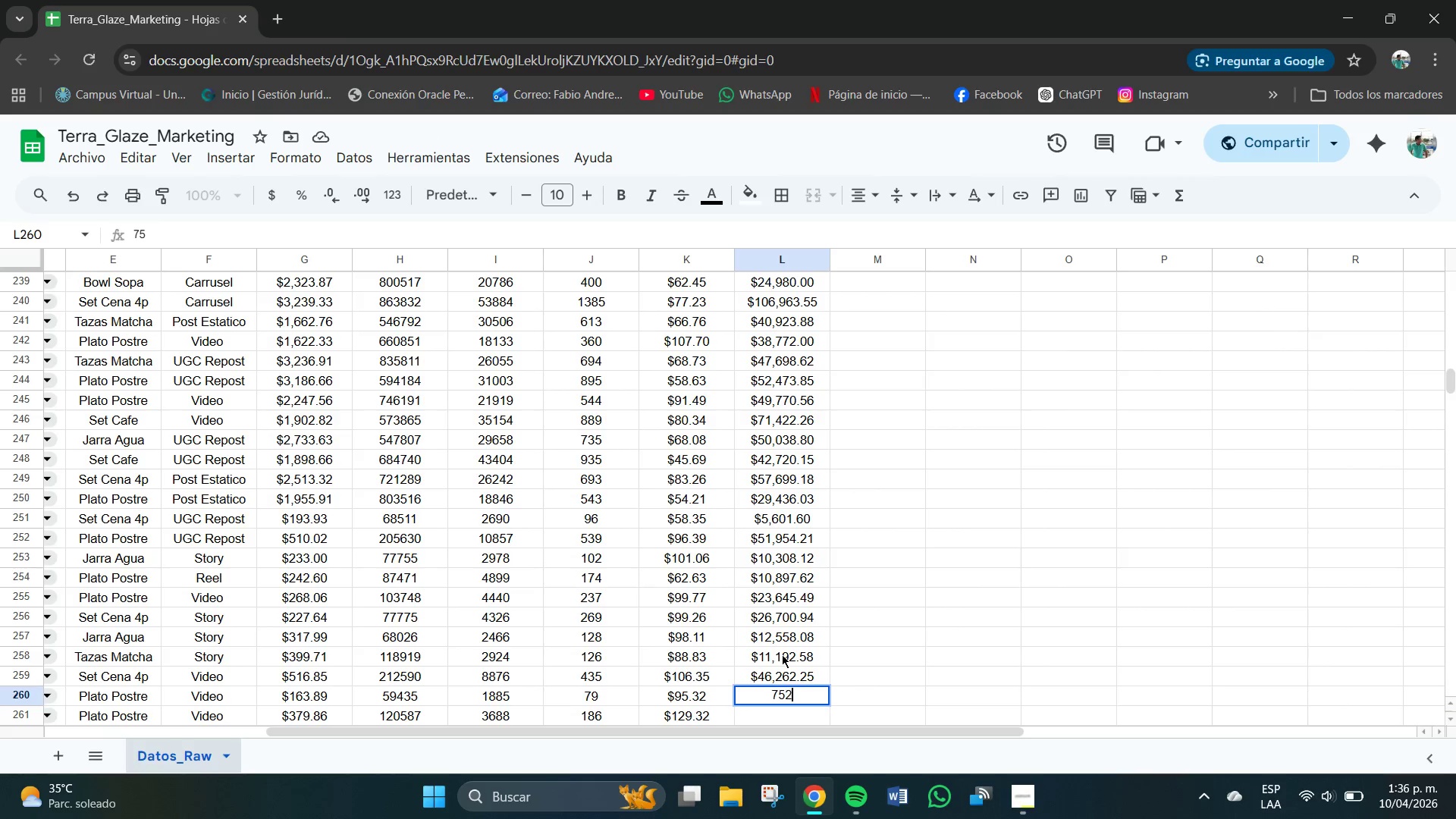 
key(Numpad2)
 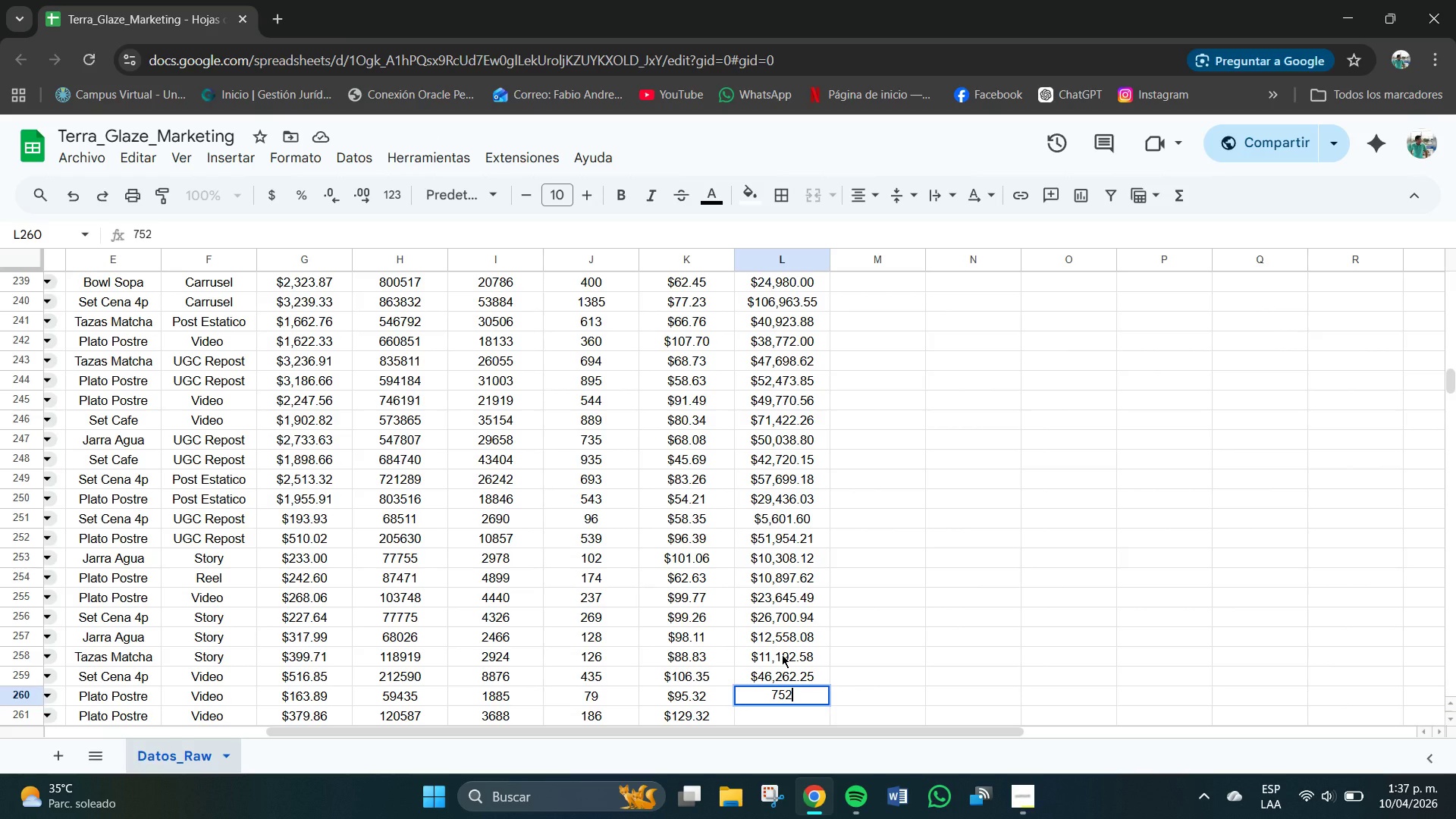 
key(Backspace)
 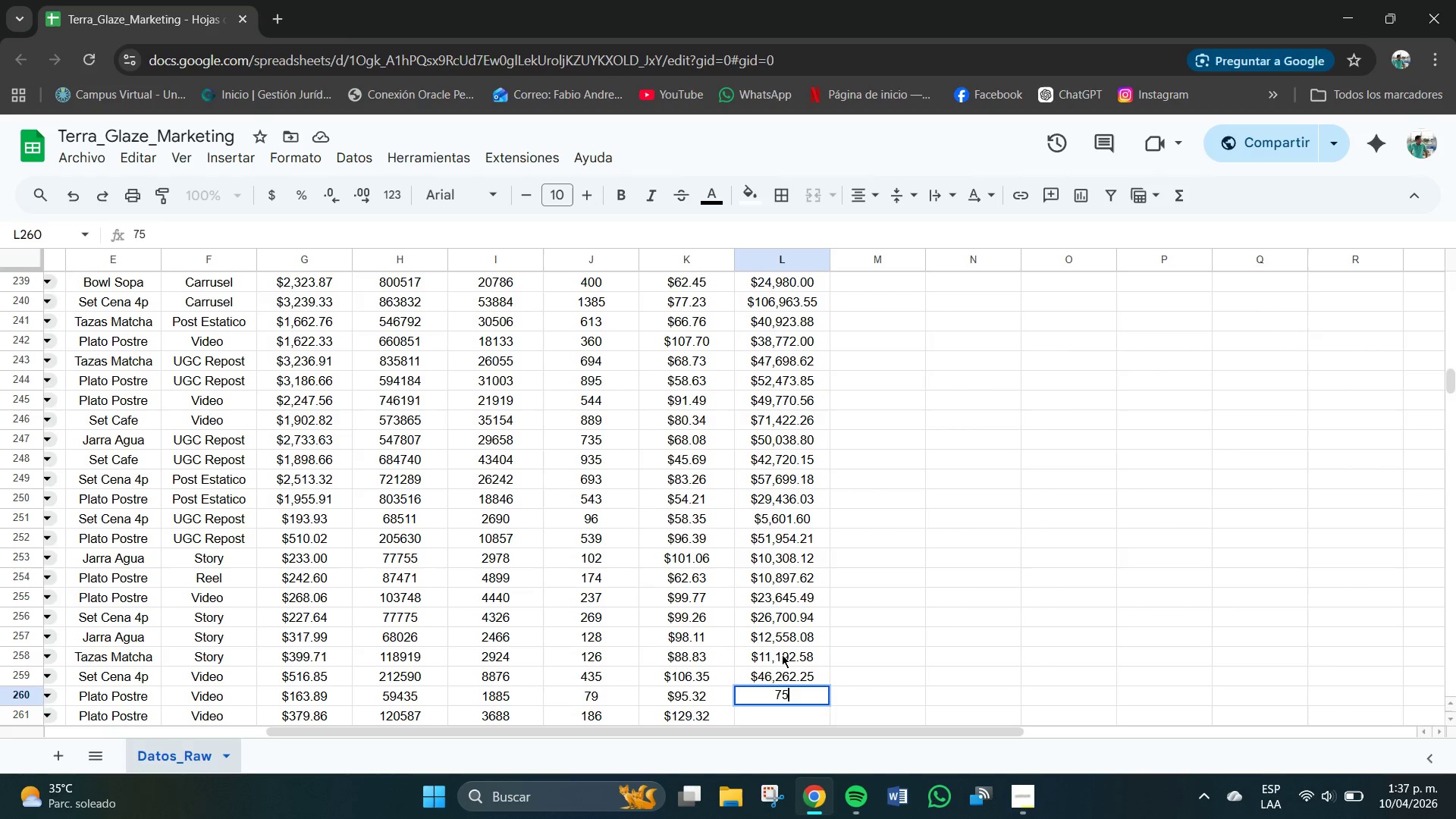 
key(Numpad3)
 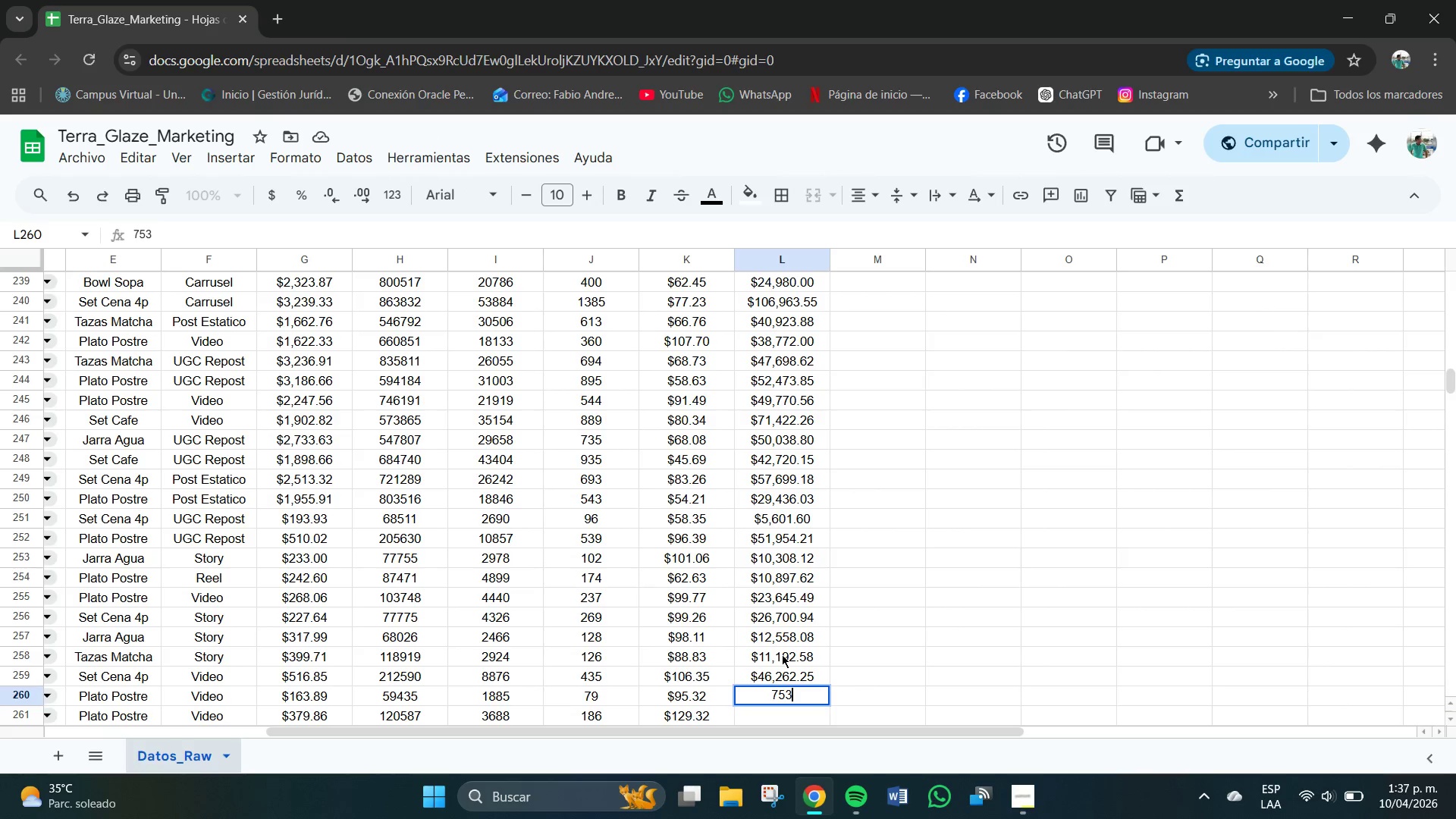 
key(Numpad0)
 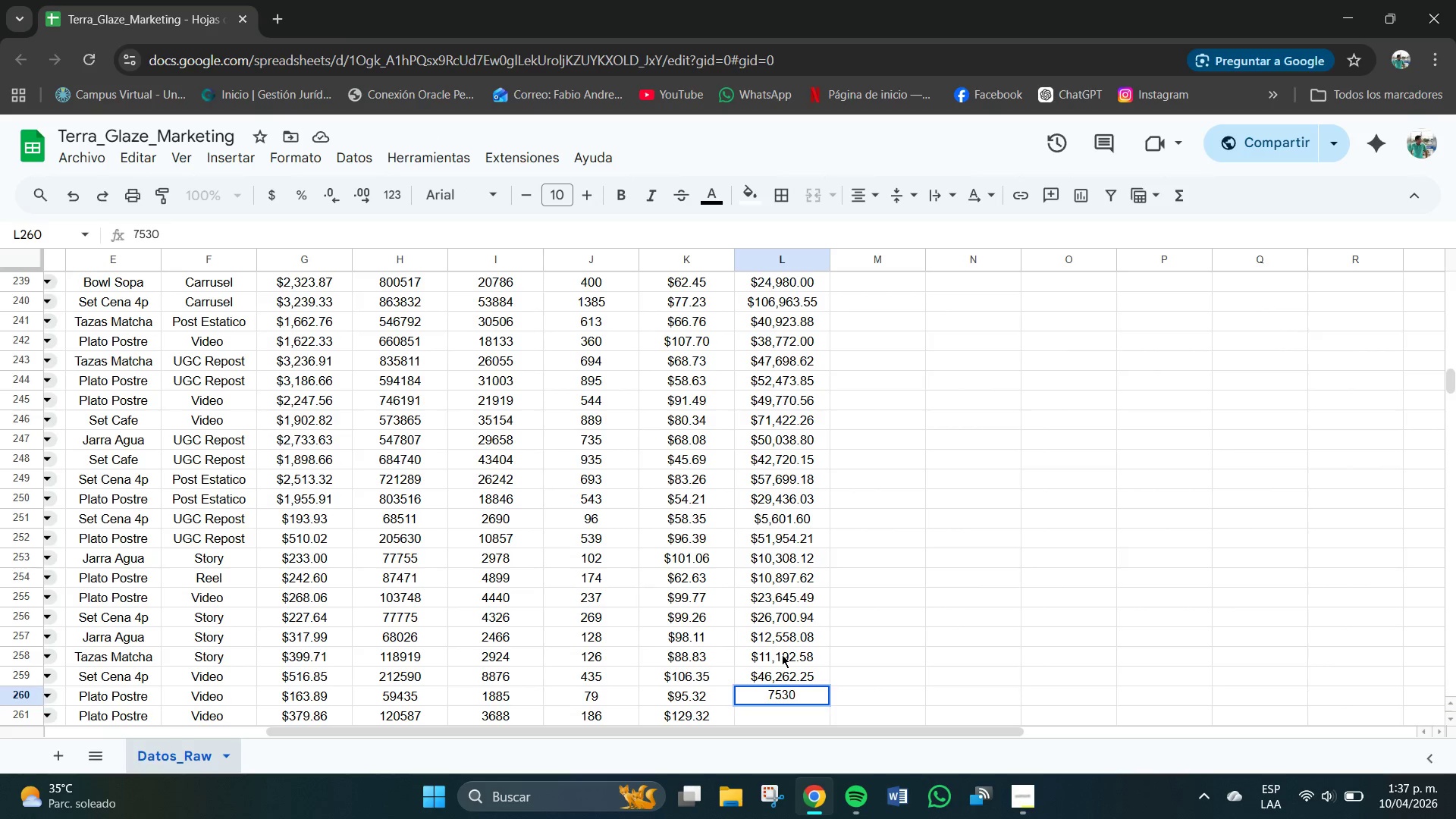 
key(NumpadDecimal)
 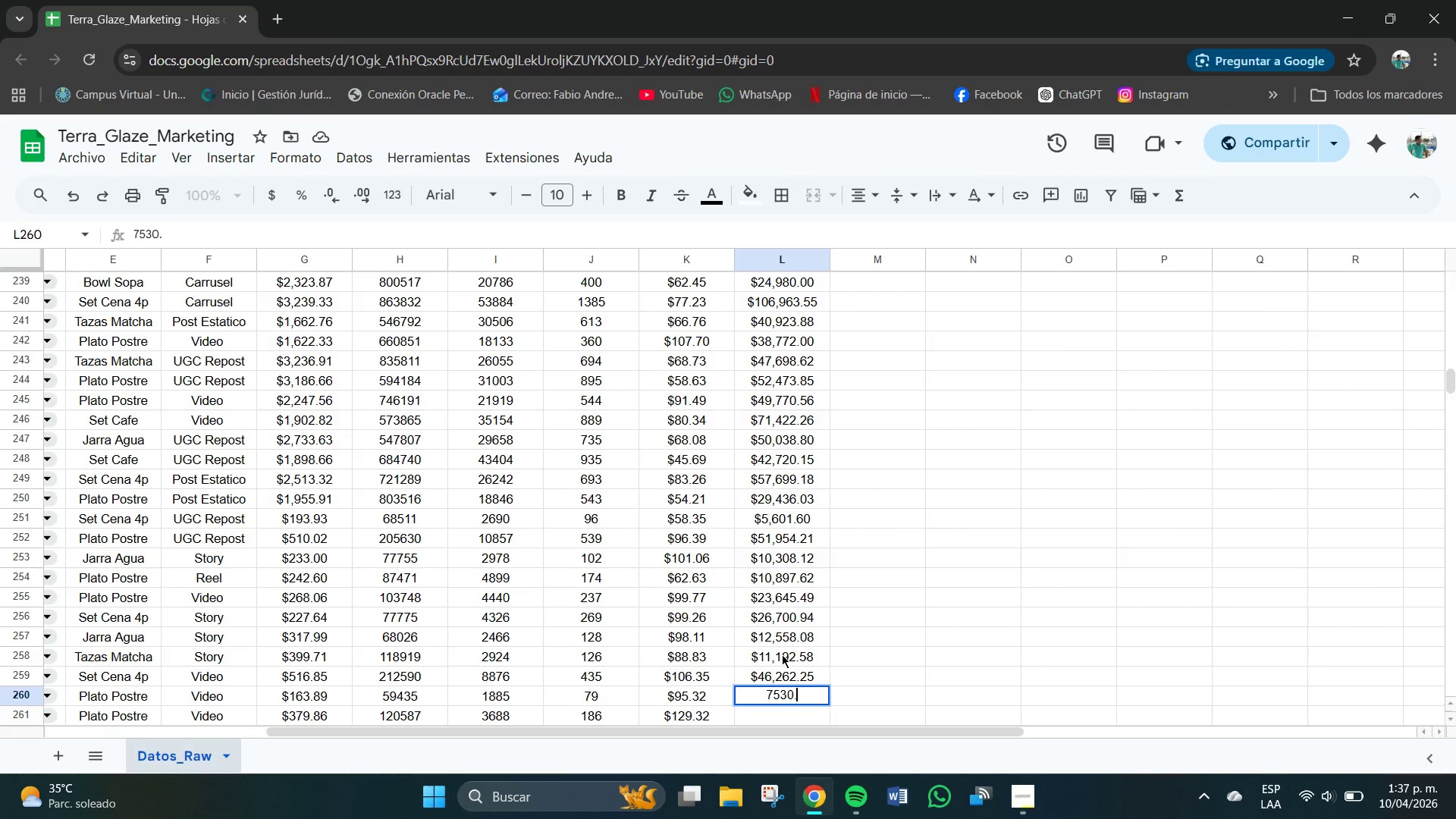 
key(Numpad2)
 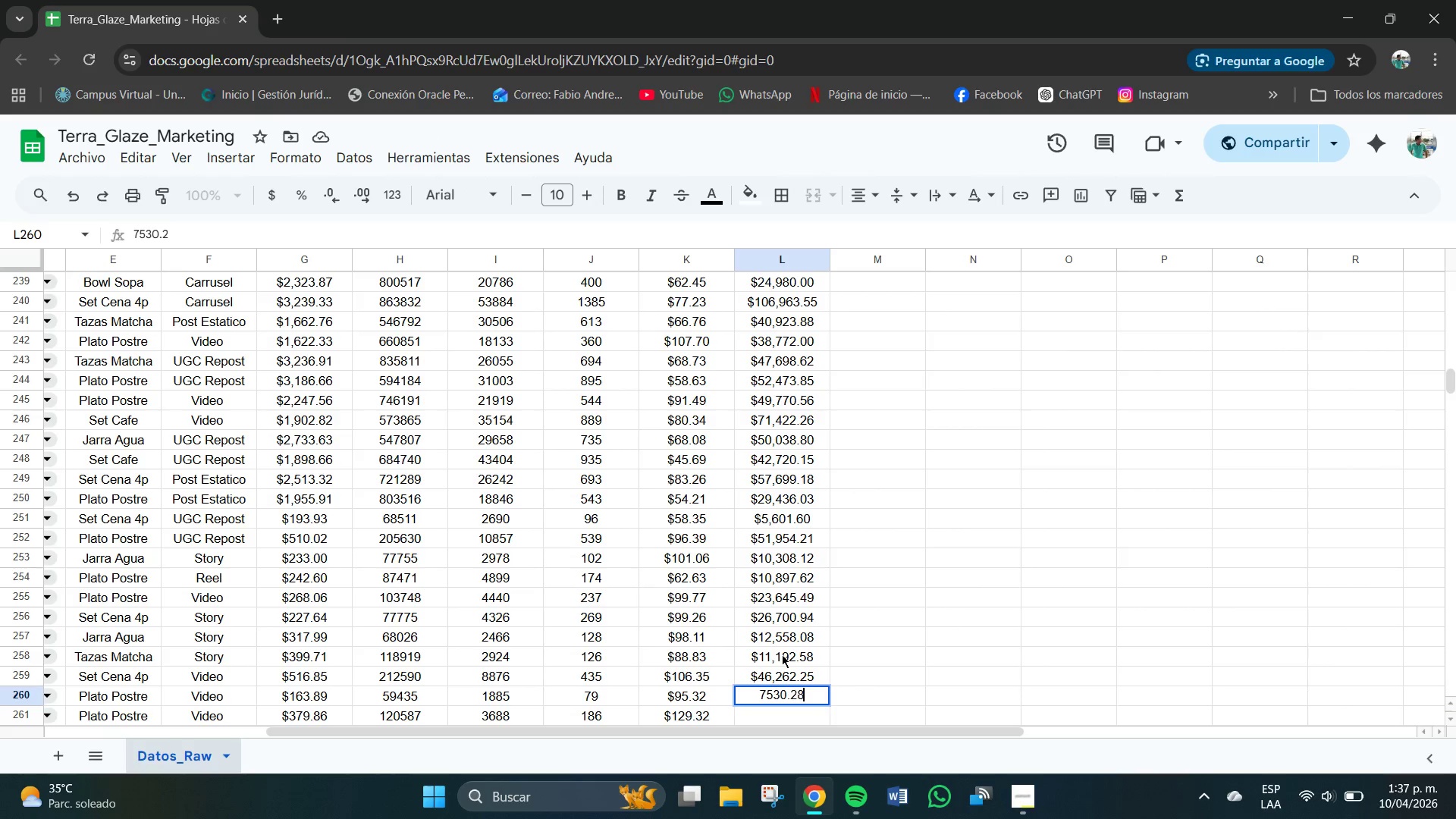 
key(Numpad8)
 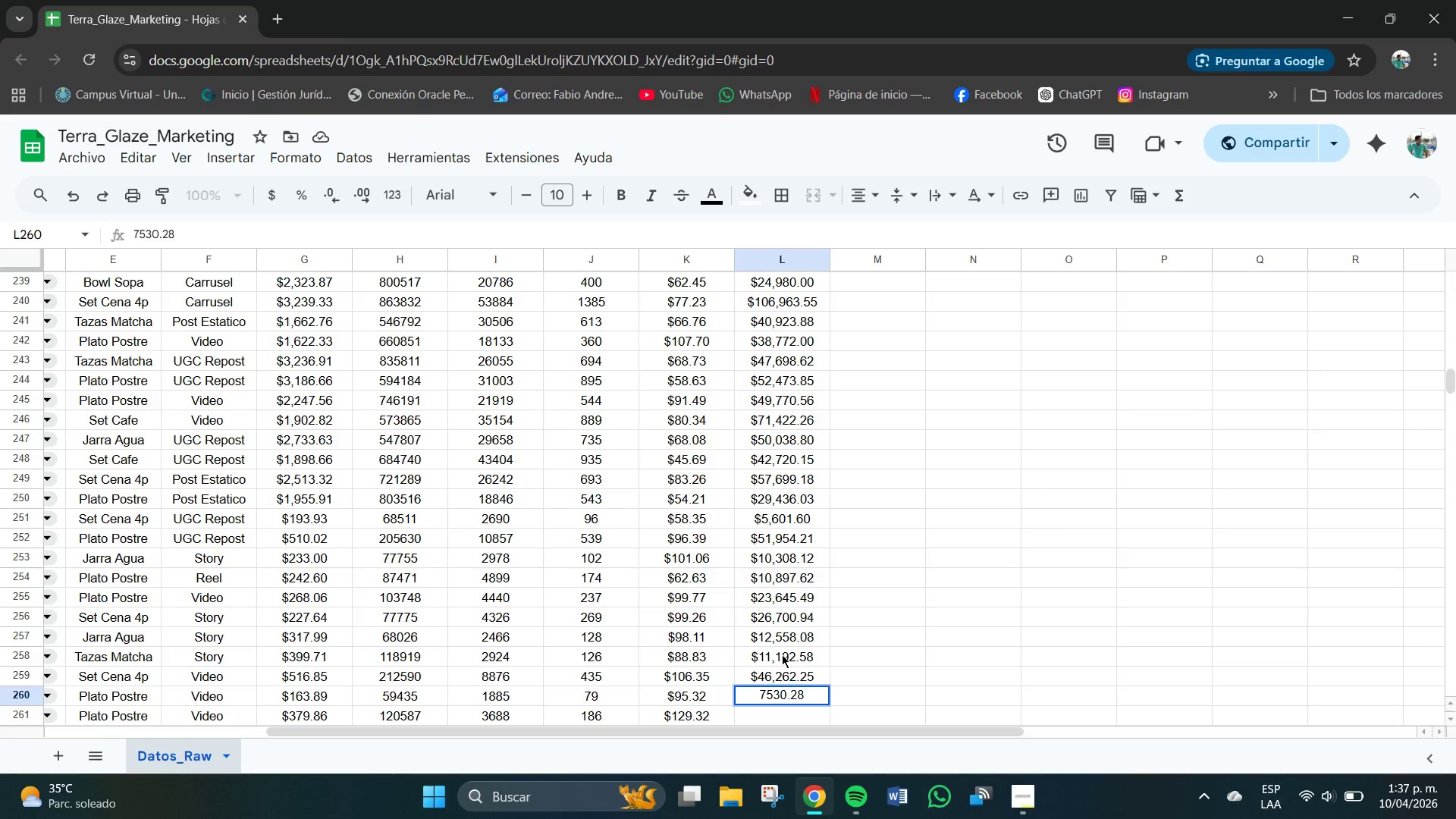 
key(NumpadEnter)
 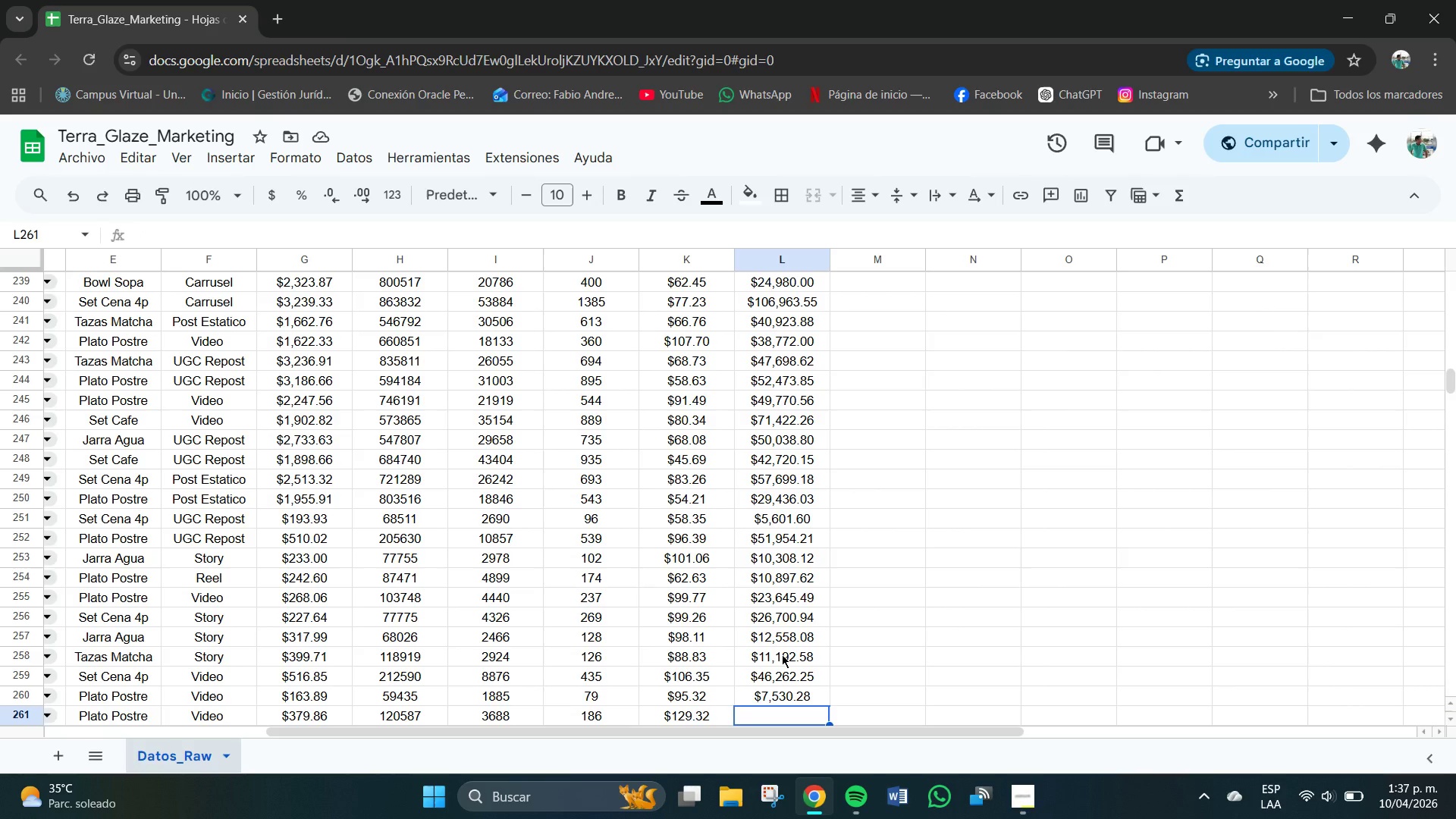 
wait(7.34)
 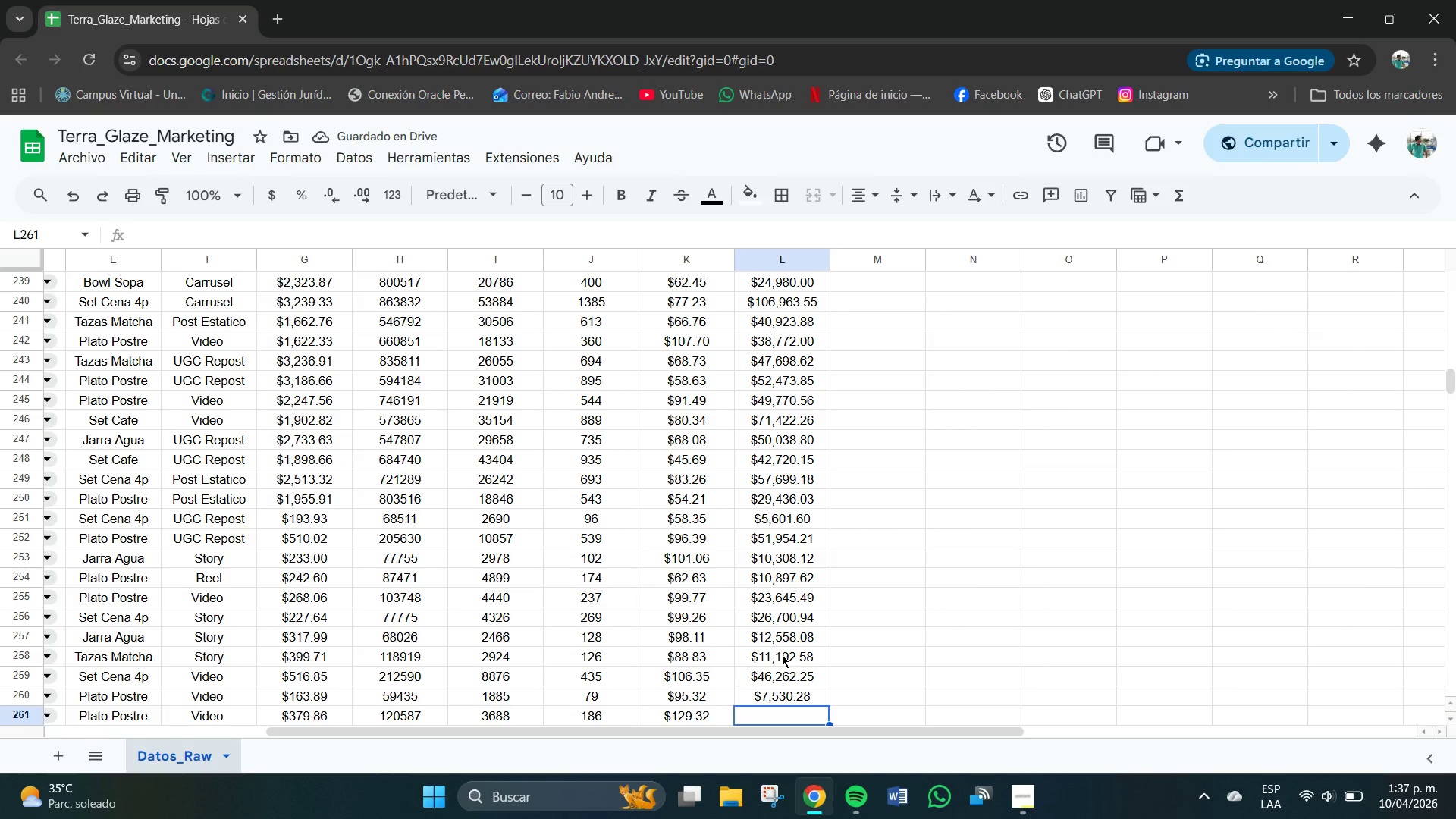 
key(Numpad2)
 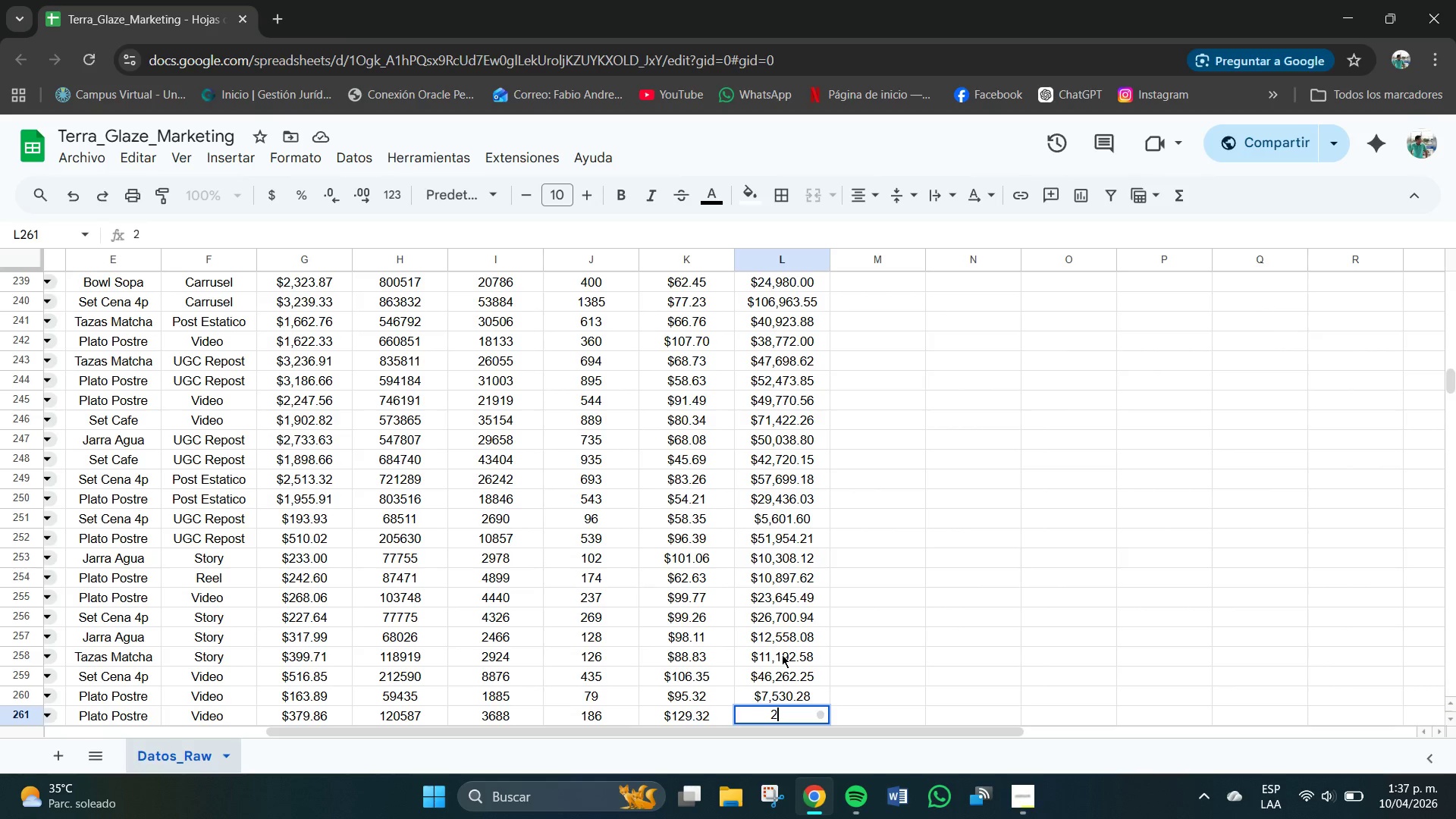 
key(Numpad4)
 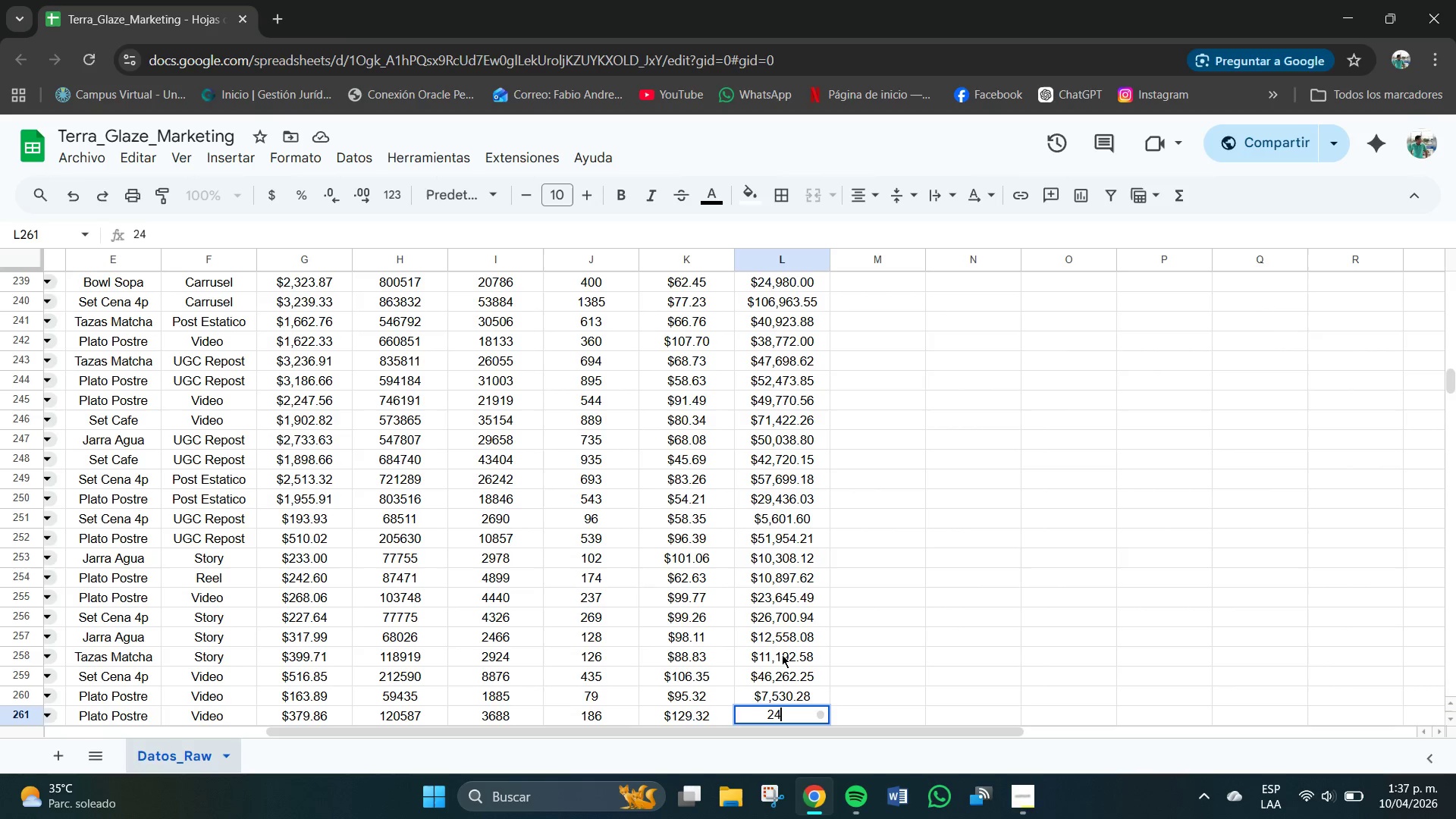 
key(Numpad0)
 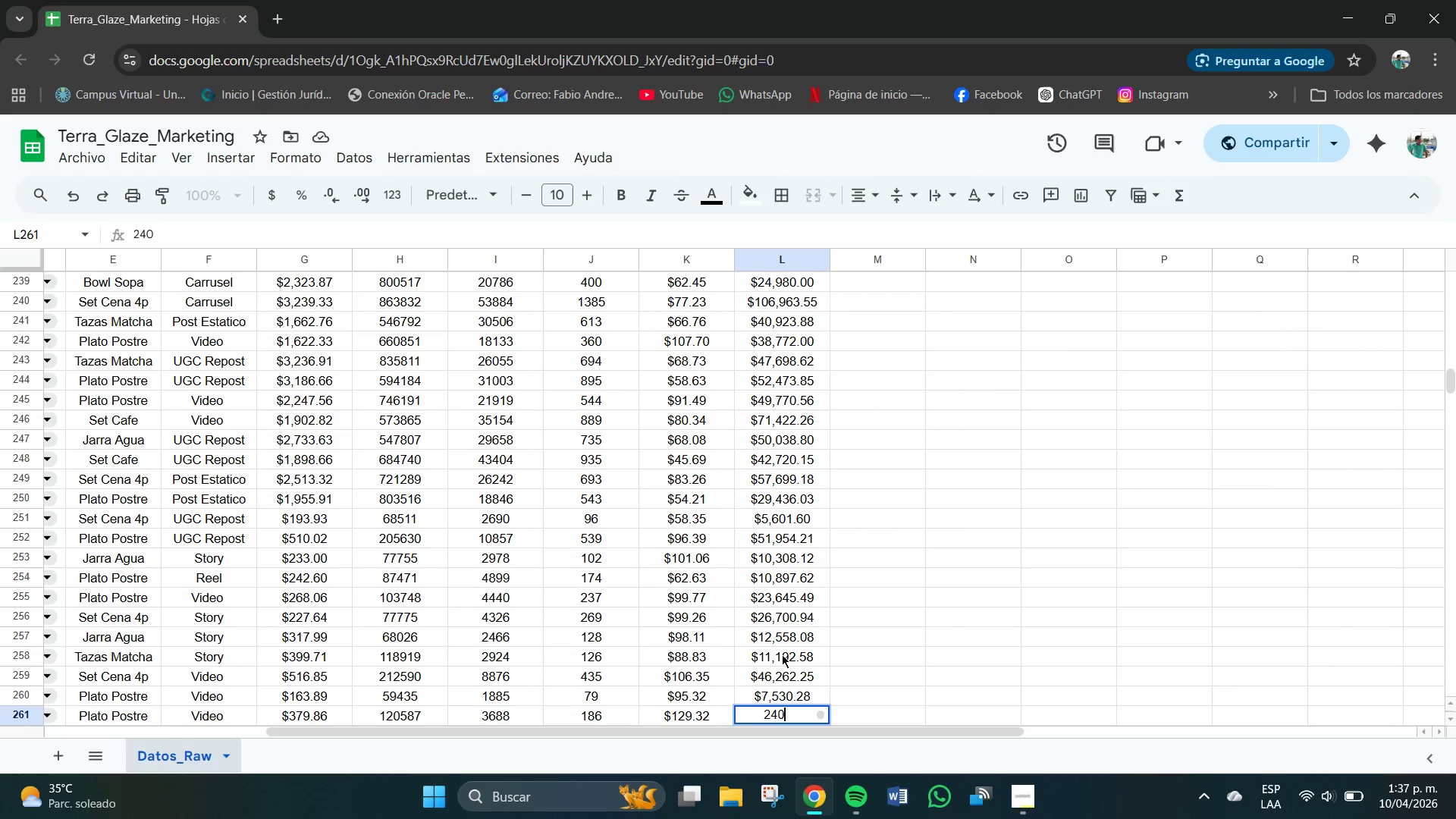 
key(Numpad5)
 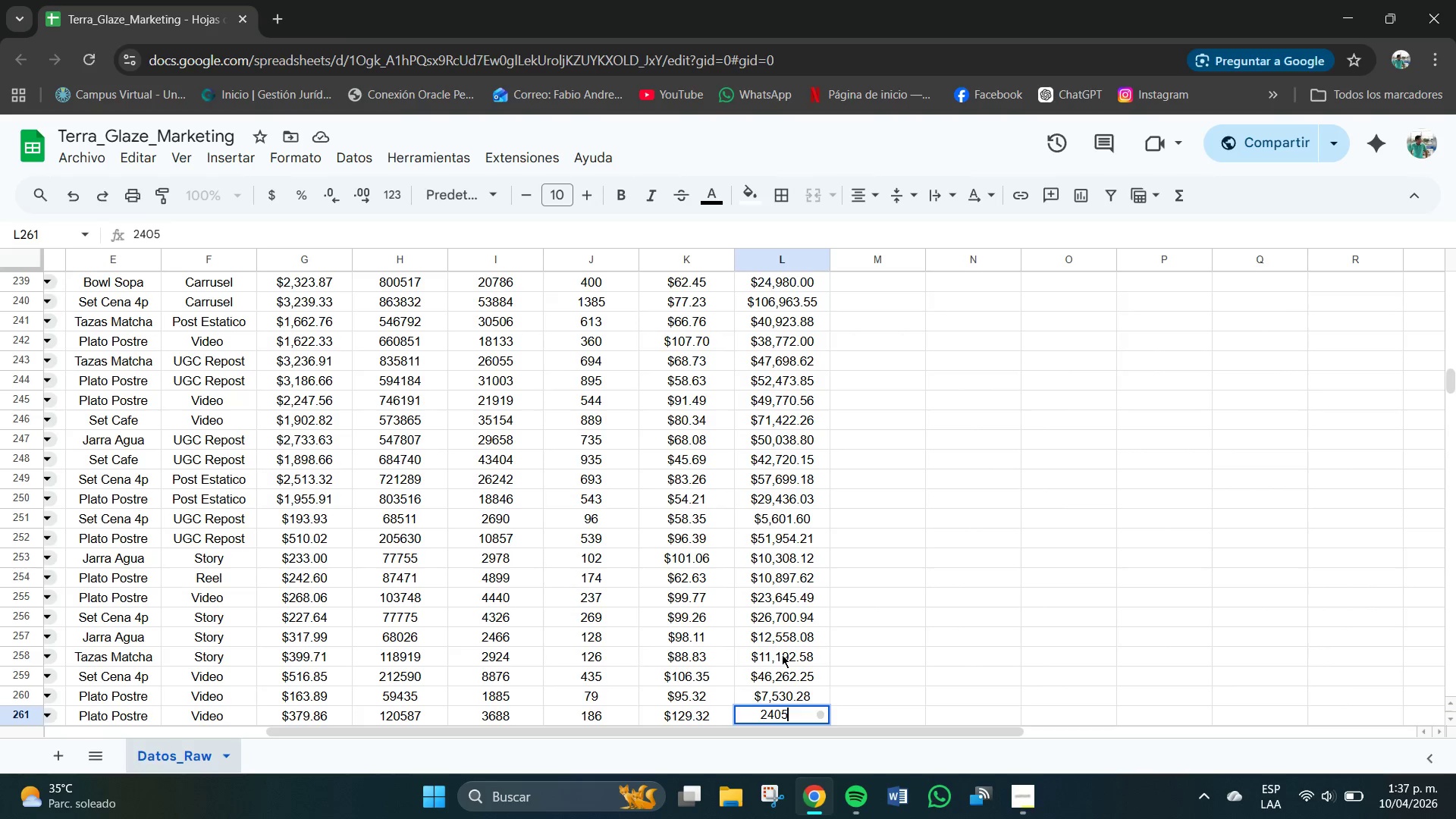 
key(Numpad3)
 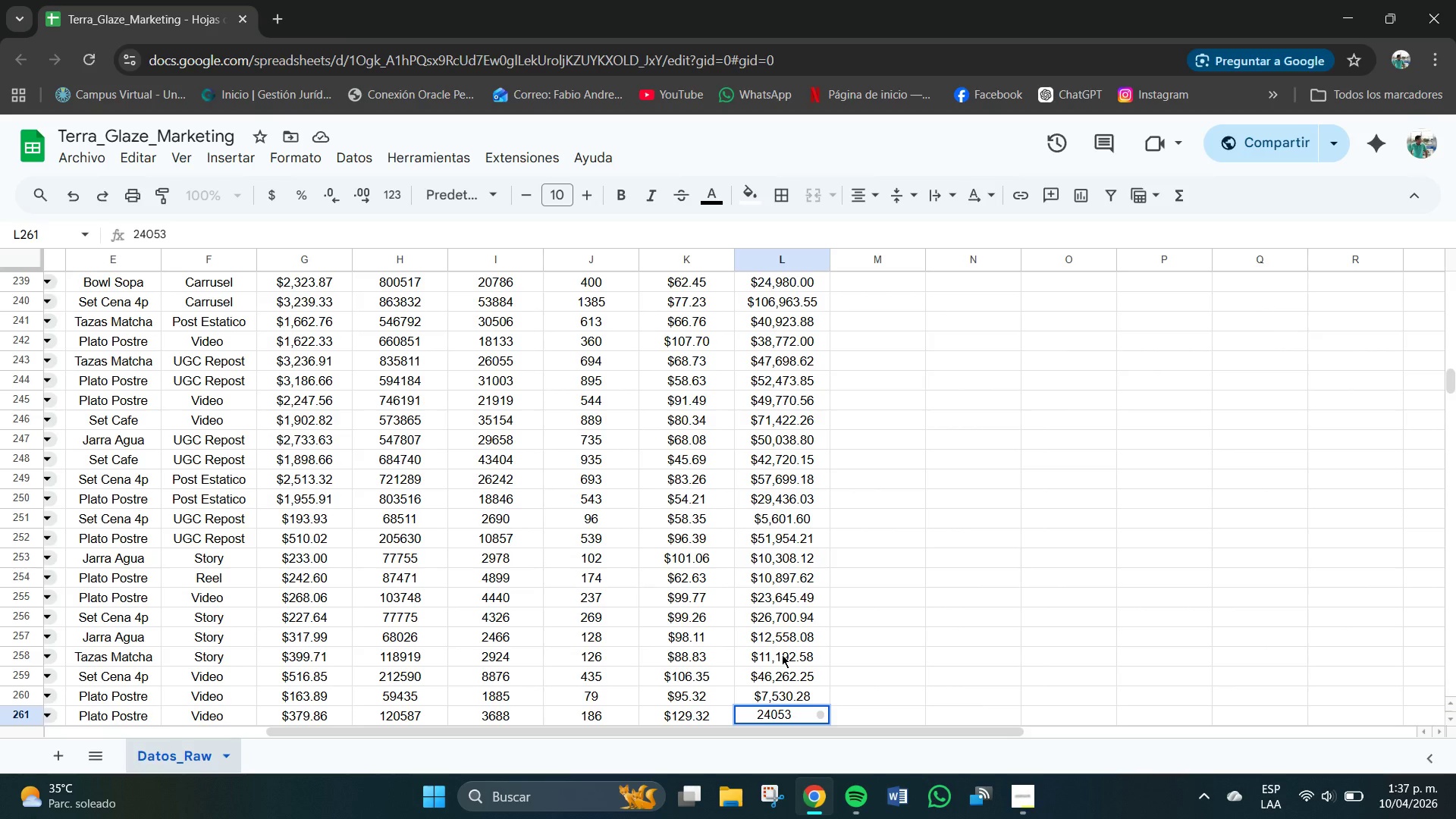 
key(NumpadDecimal)
 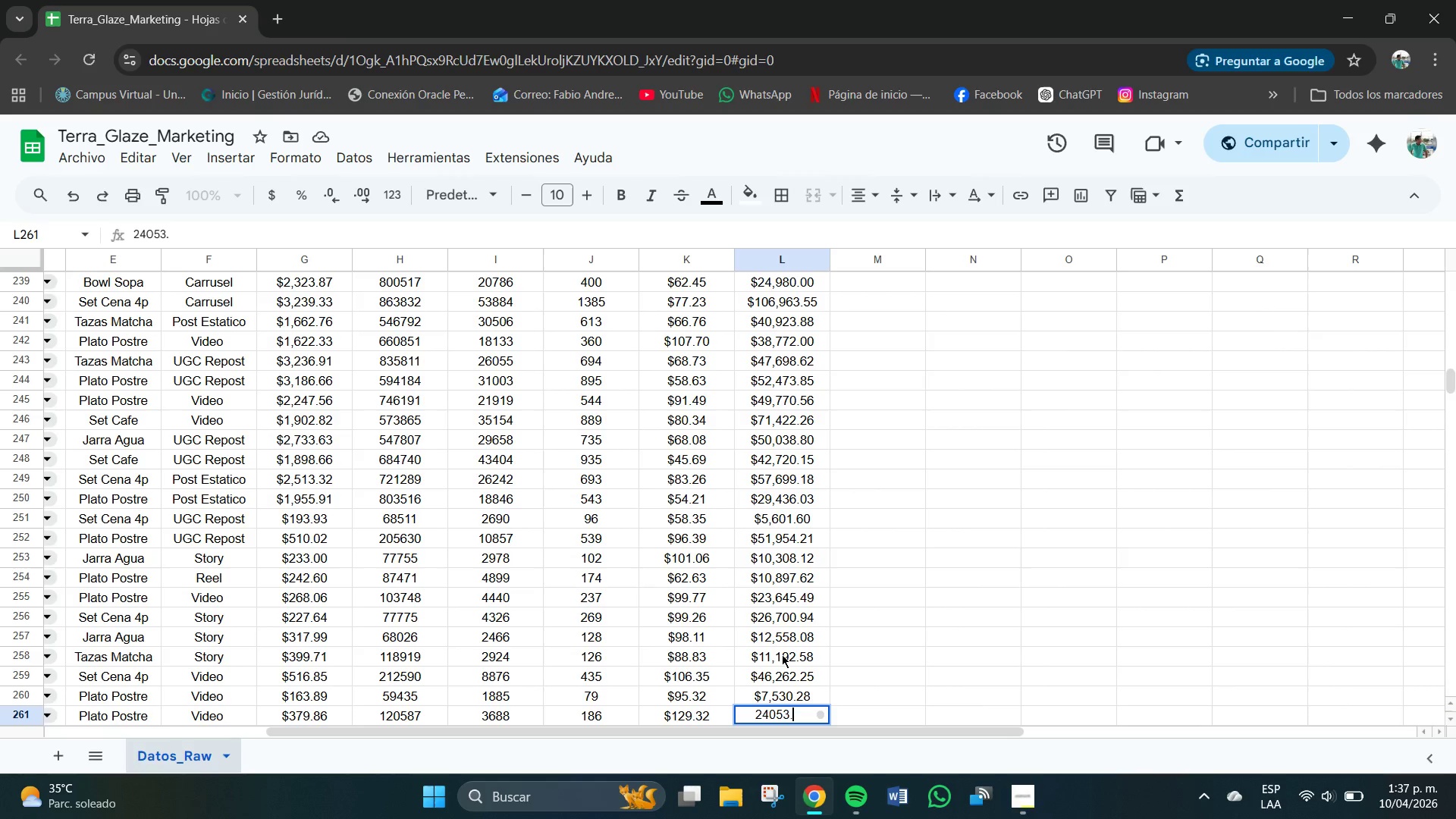 
key(Numpad2)
 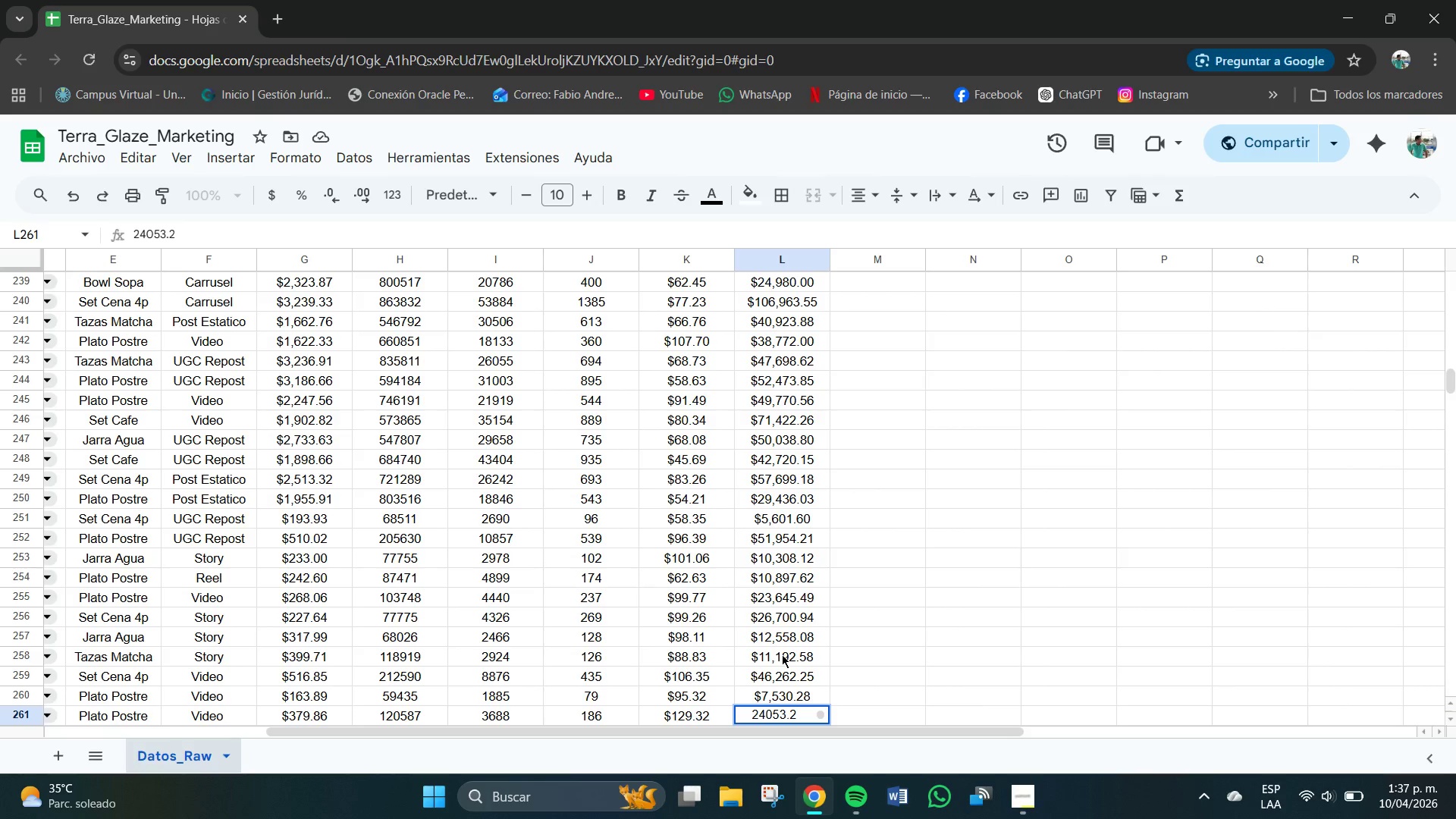 
key(Backspace)
 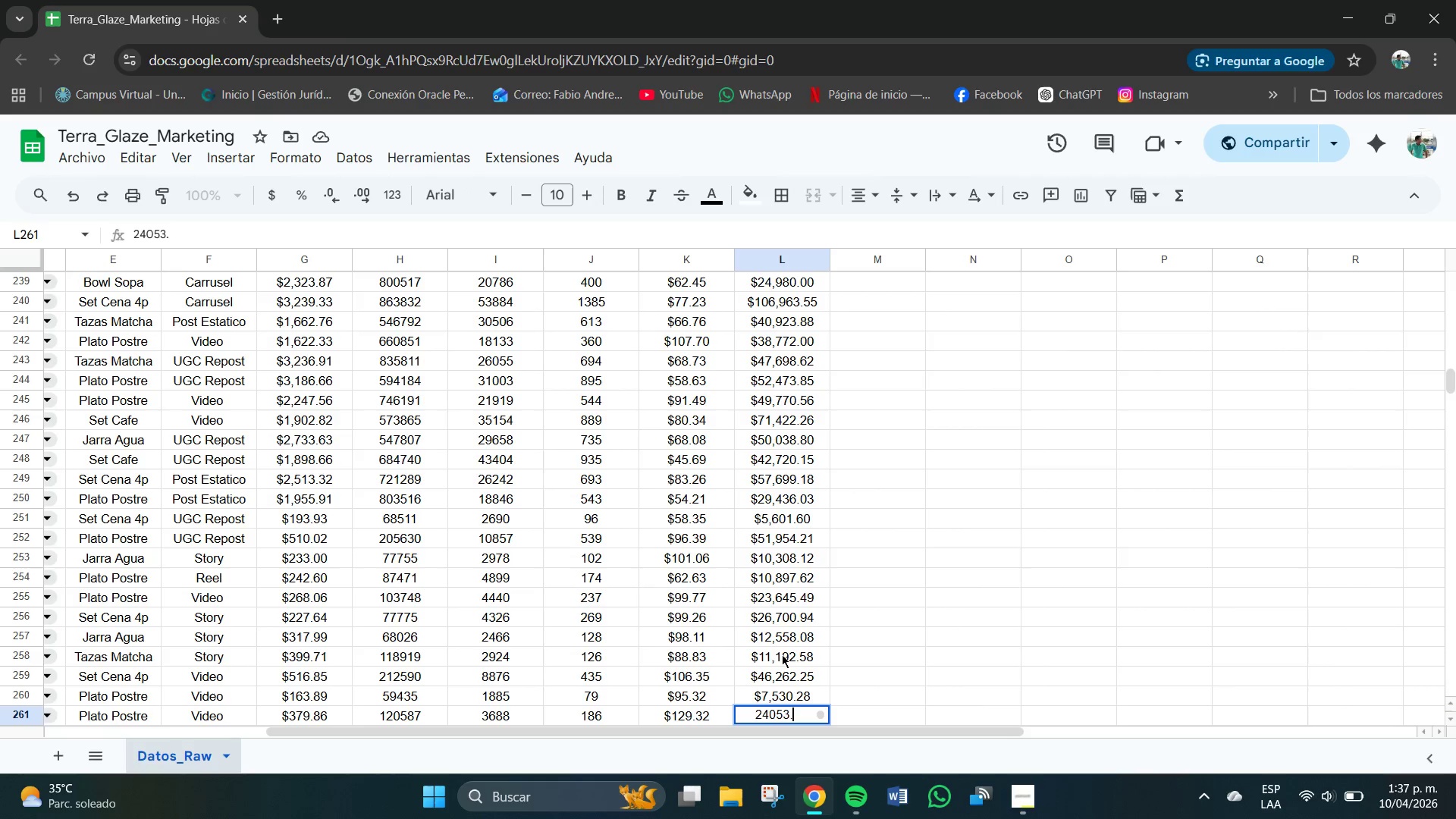 
key(Numpad5)
 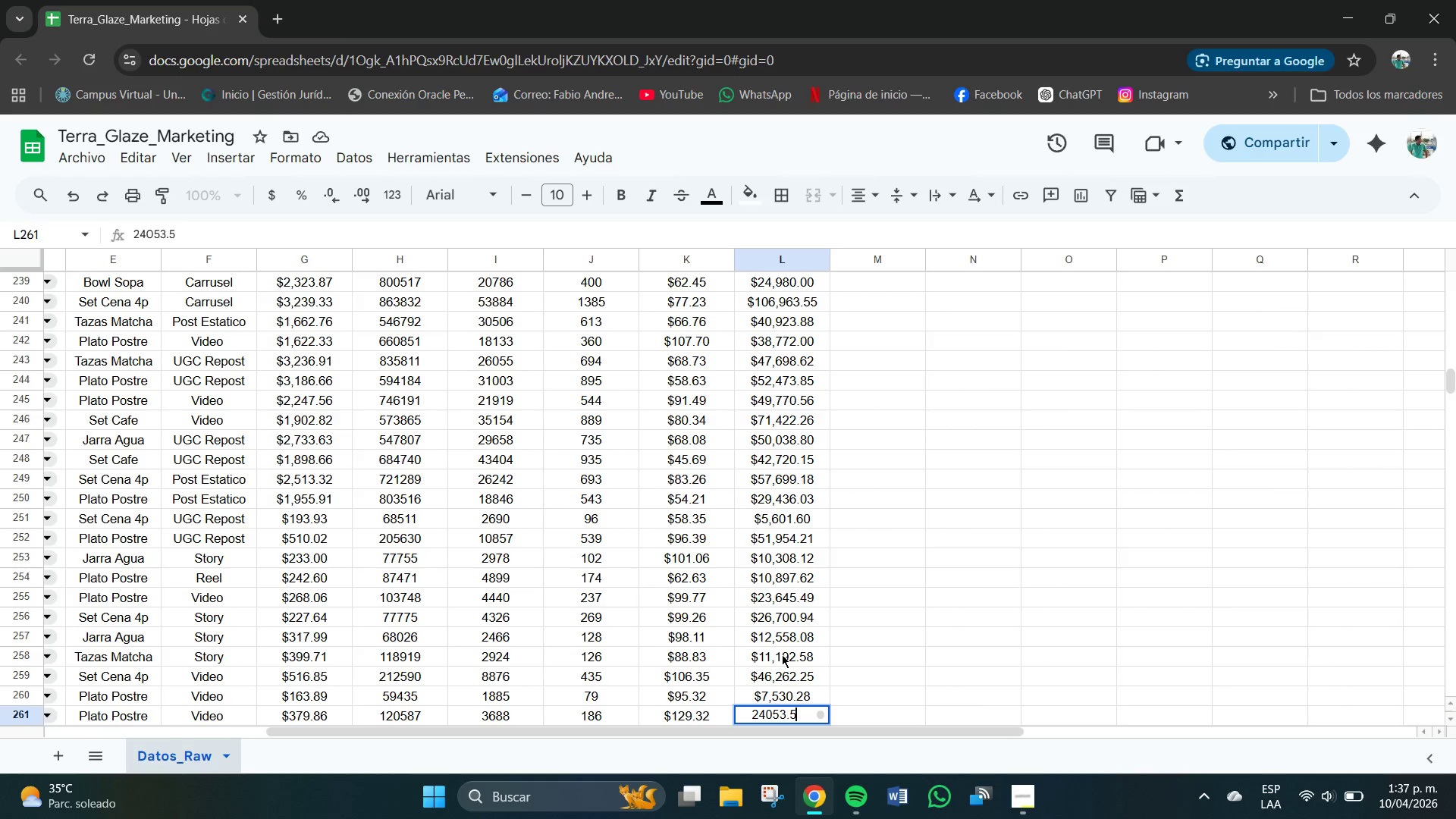 
key(Numpad2)
 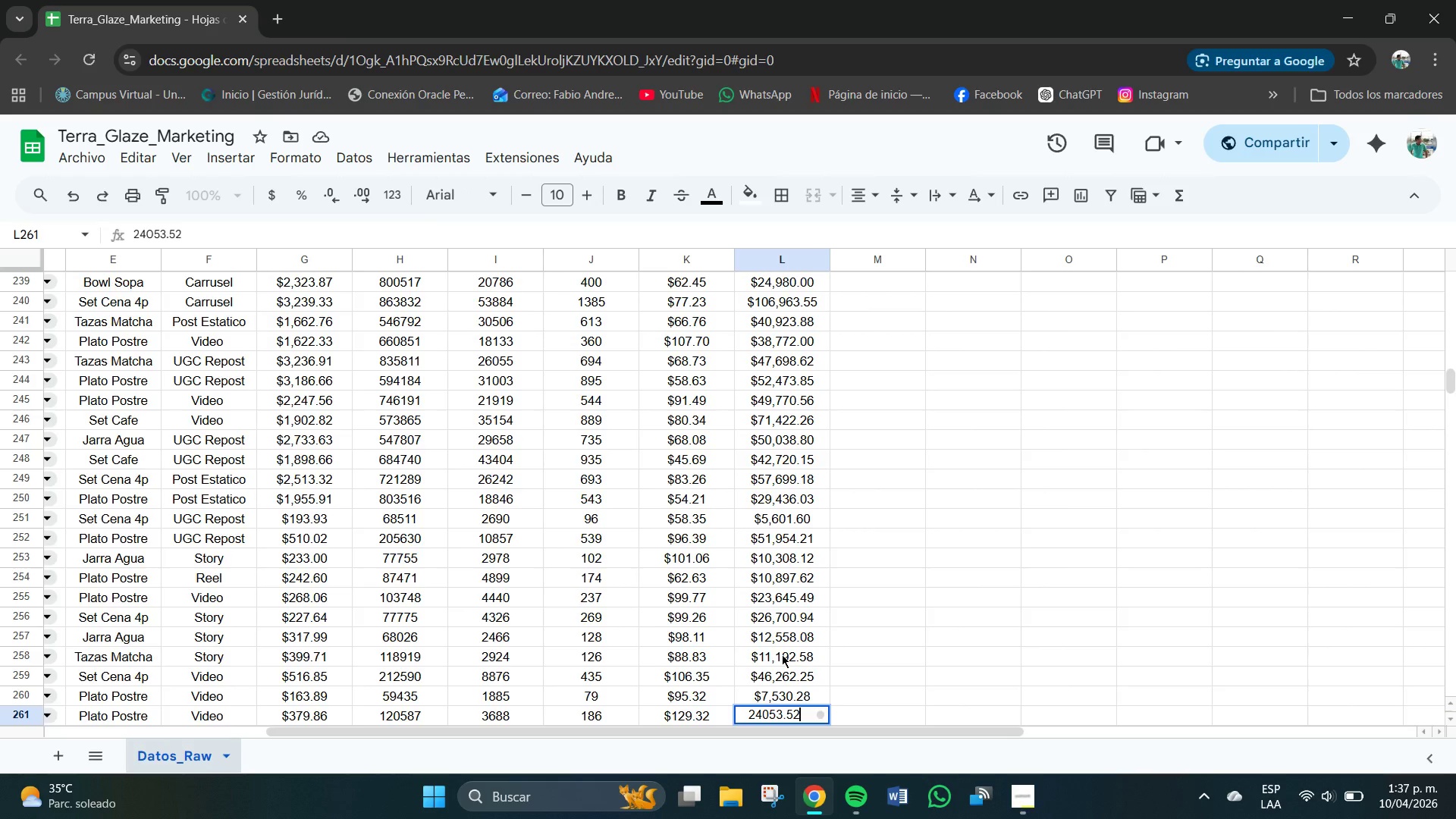 
key(NumpadEnter)
 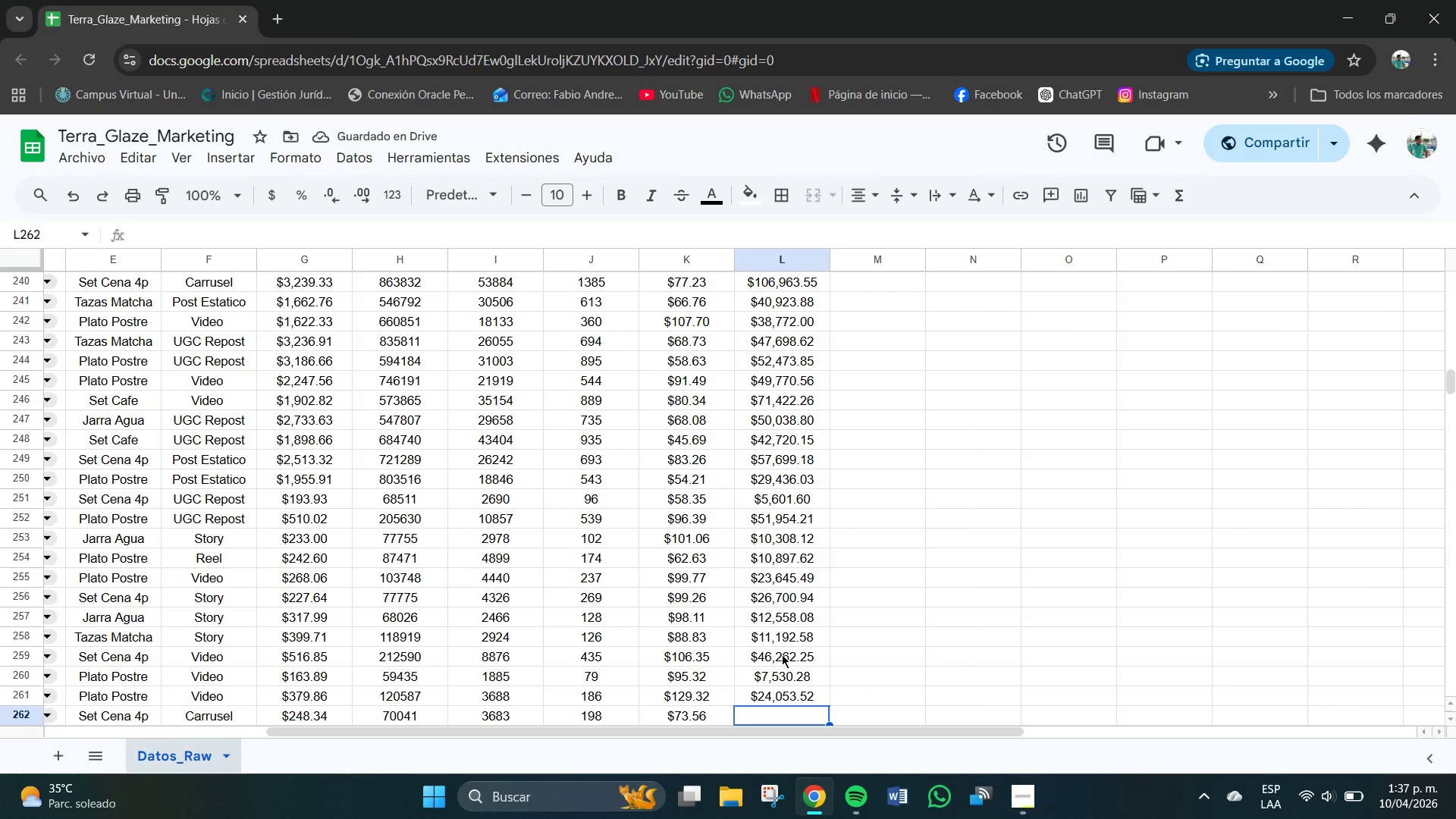 
key(Numpad1)
 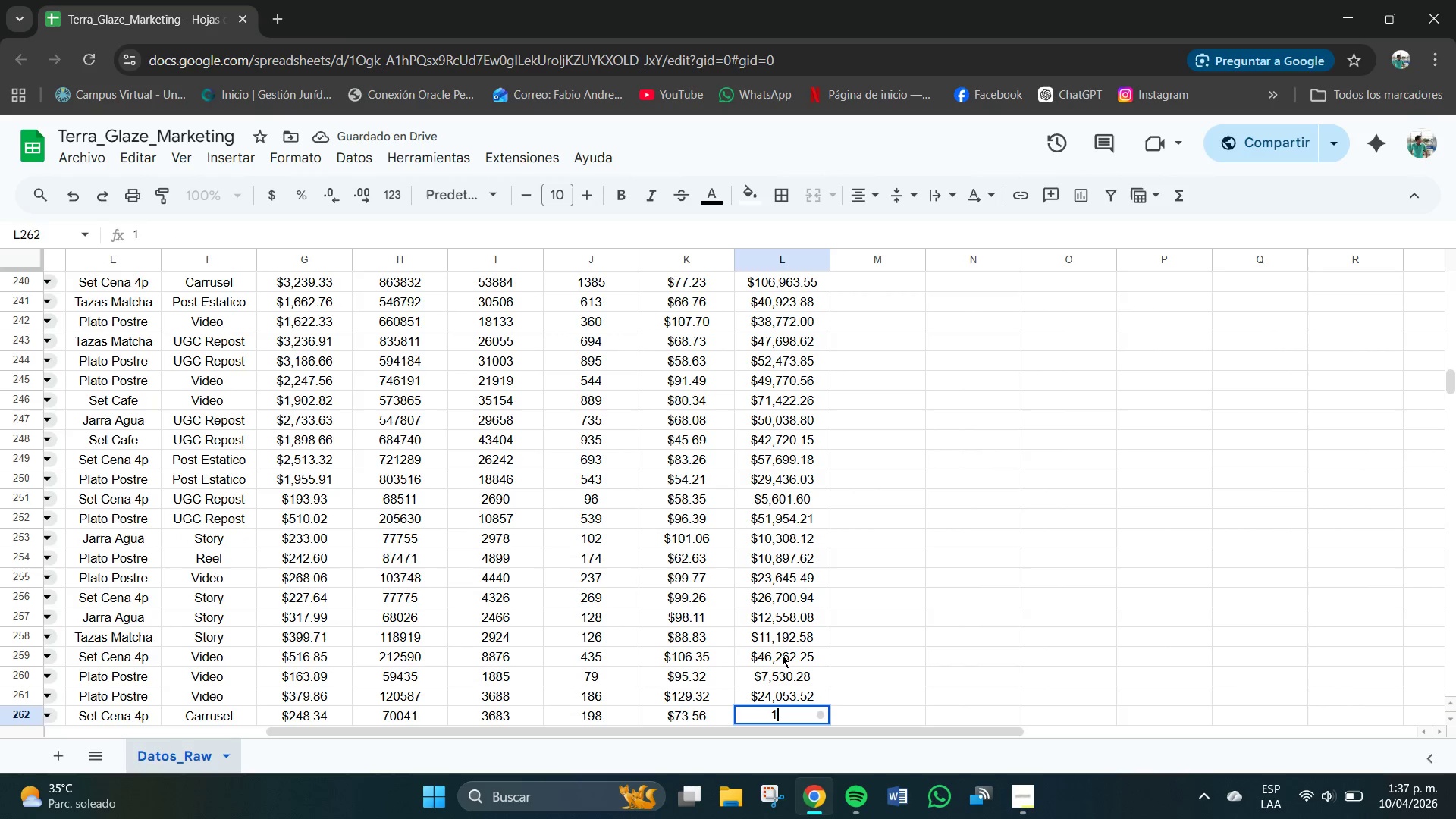 
key(Numpad4)
 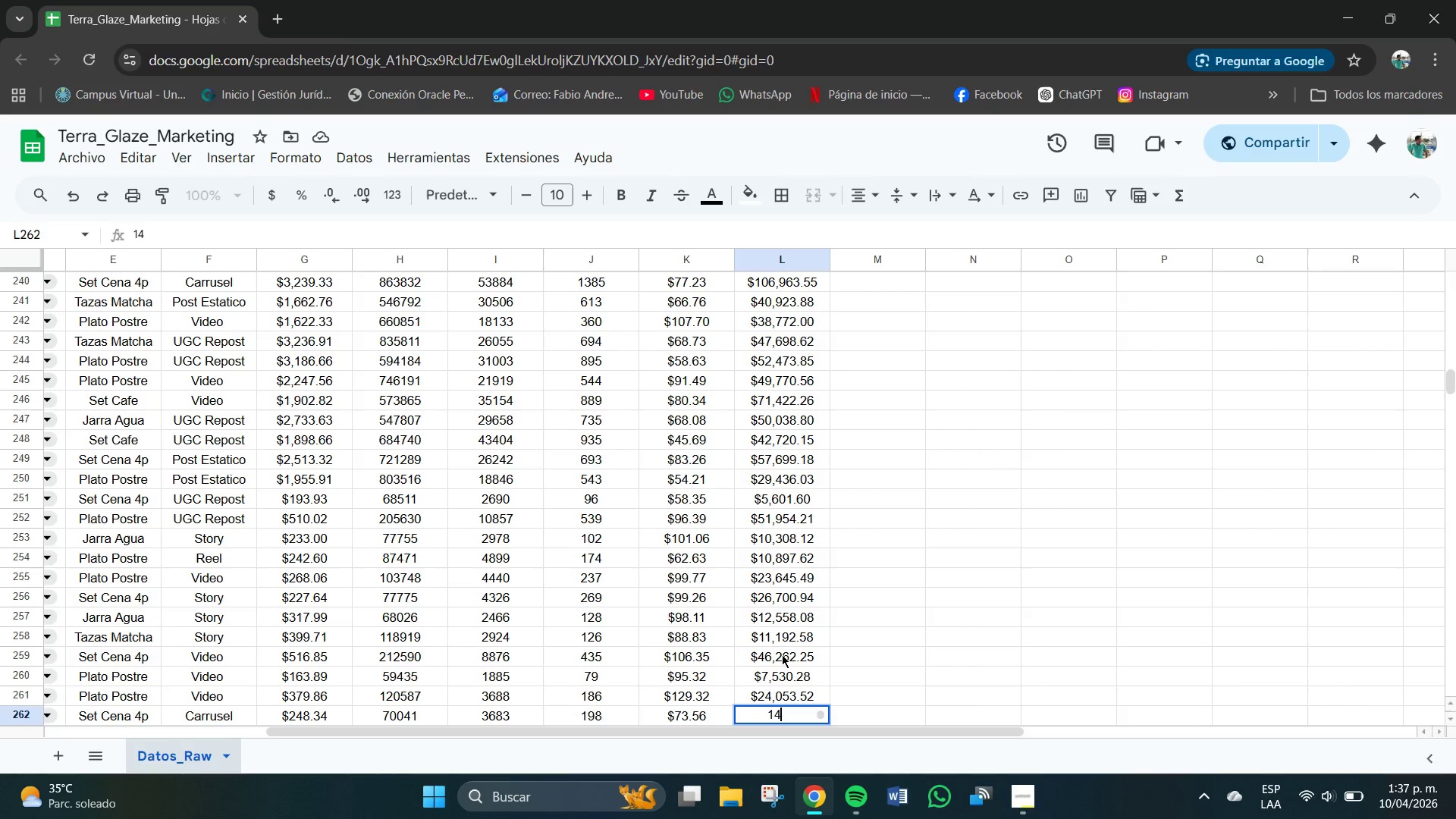 
key(Numpad5)
 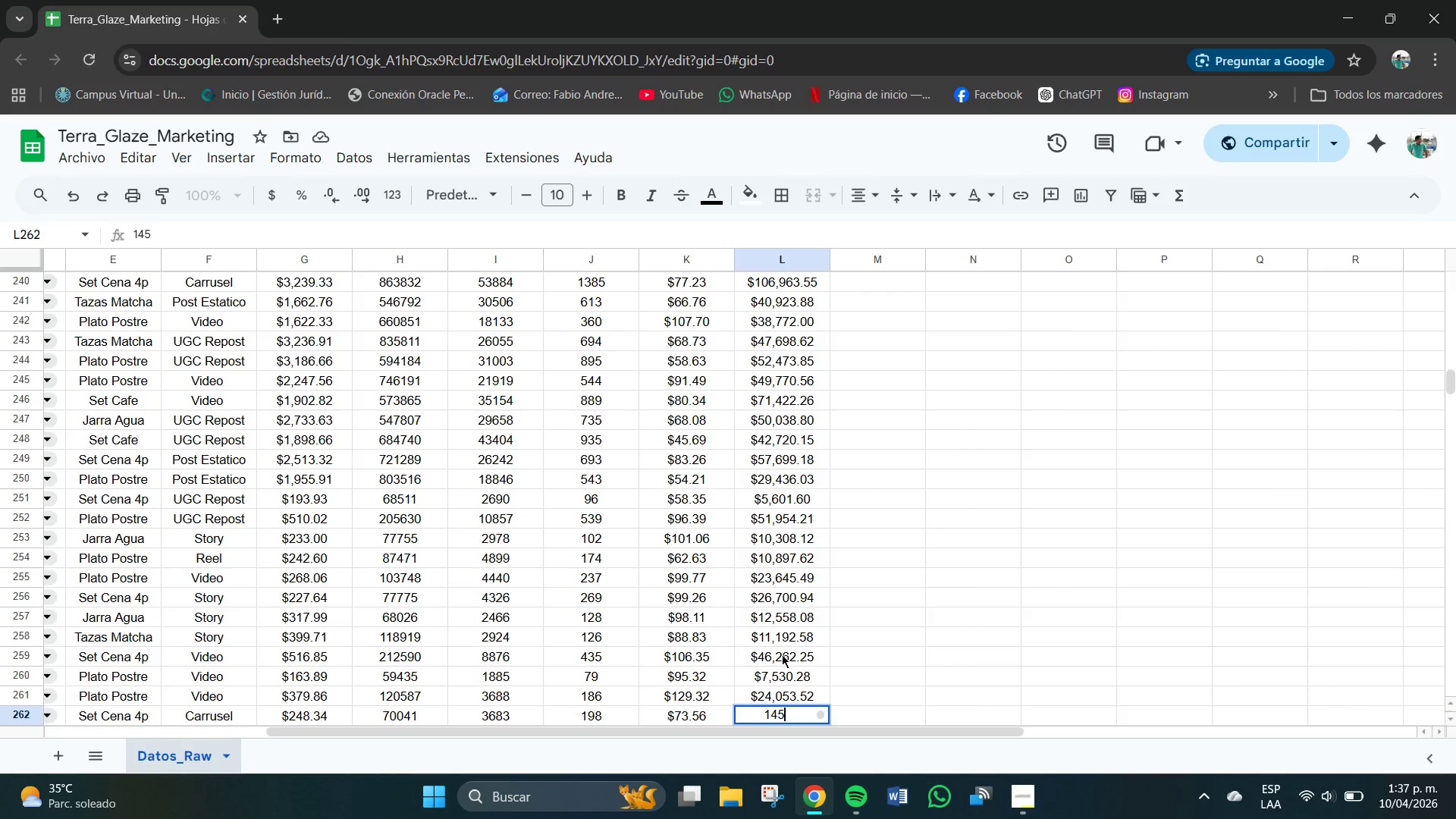 
key(Numpad6)
 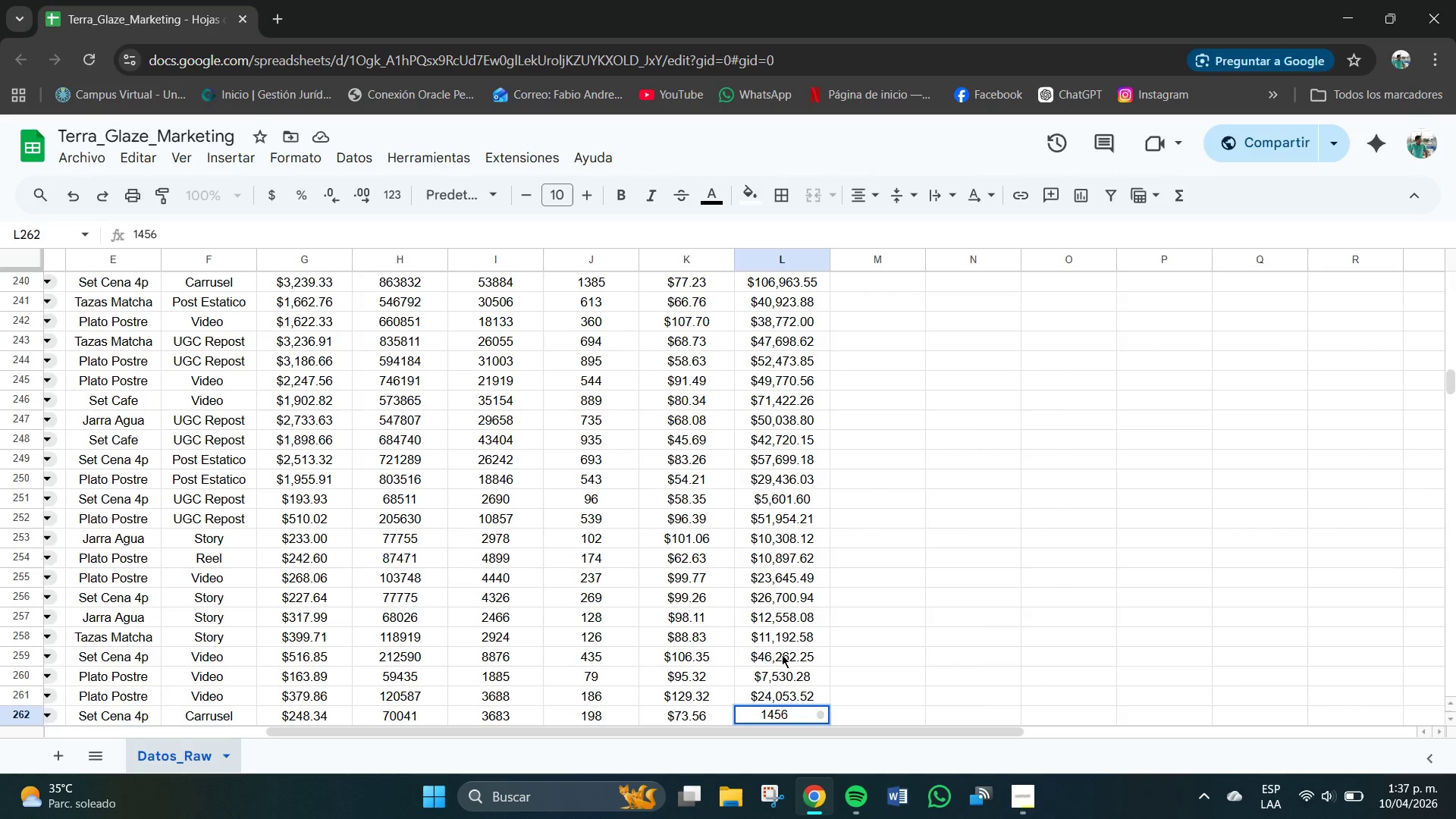 
key(Numpad4)
 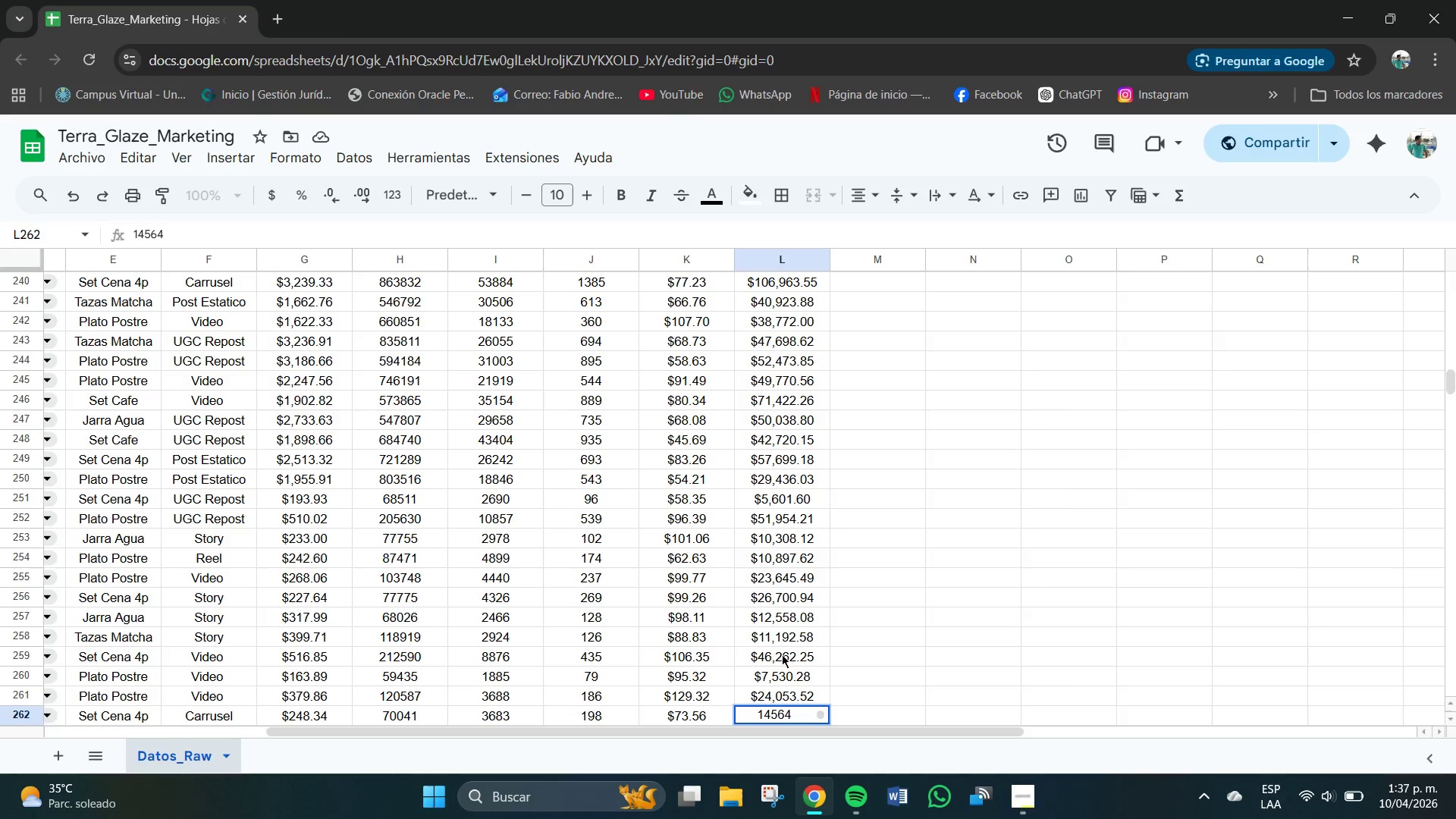 
key(NumpadDecimal)
 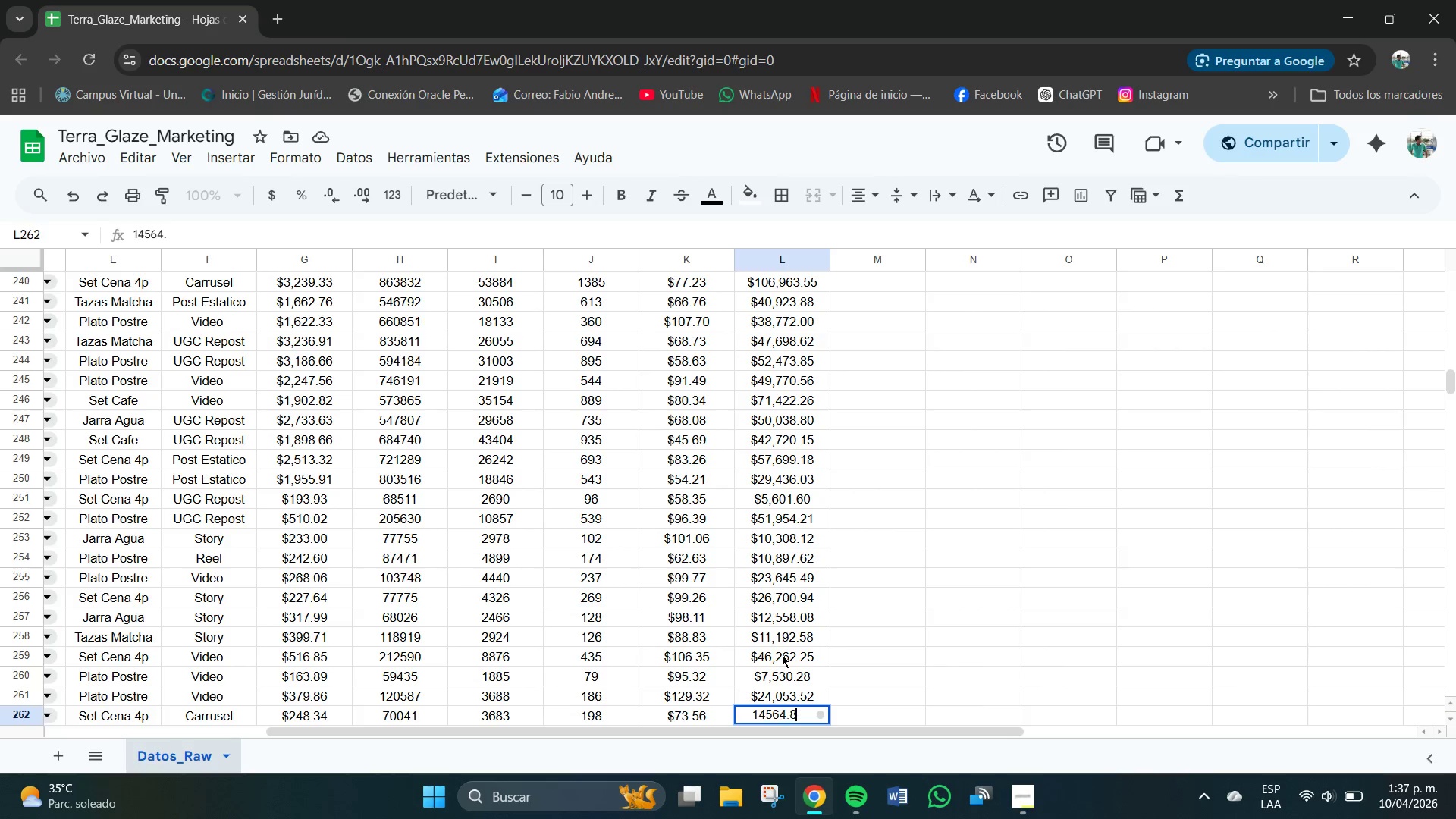 
key(Numpad8)
 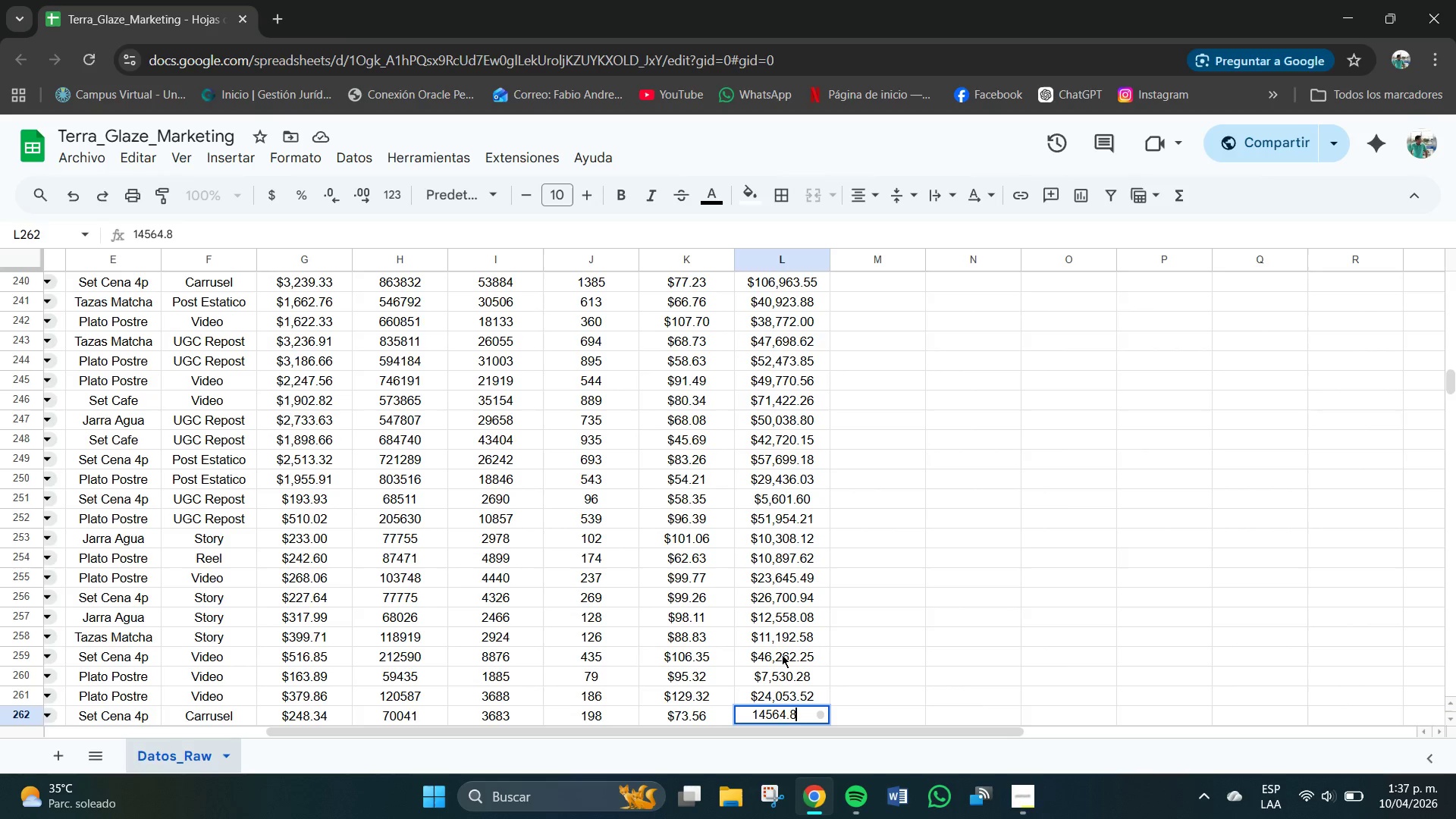 
key(Numpad8)
 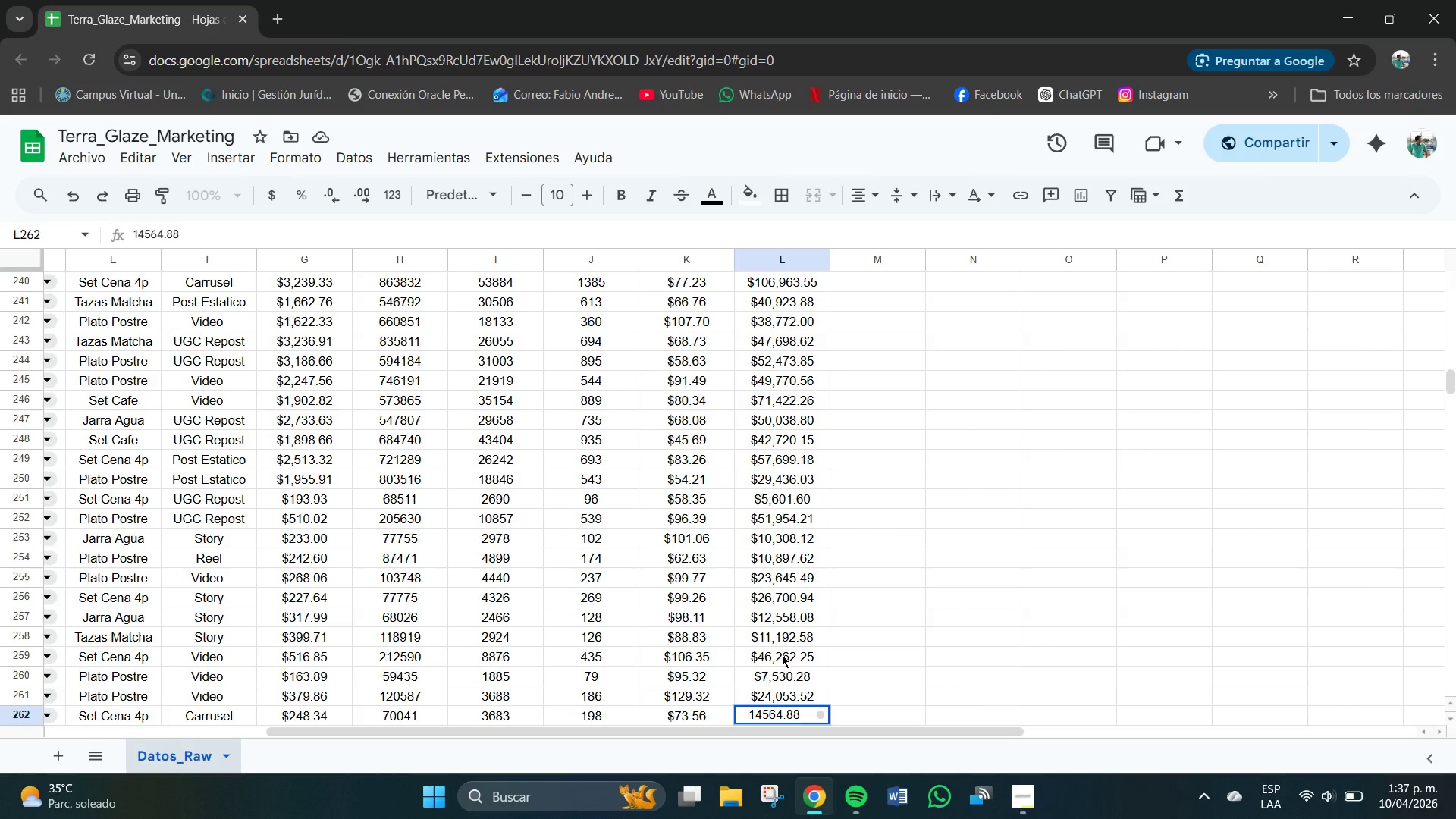 
key(NumpadEnter)
 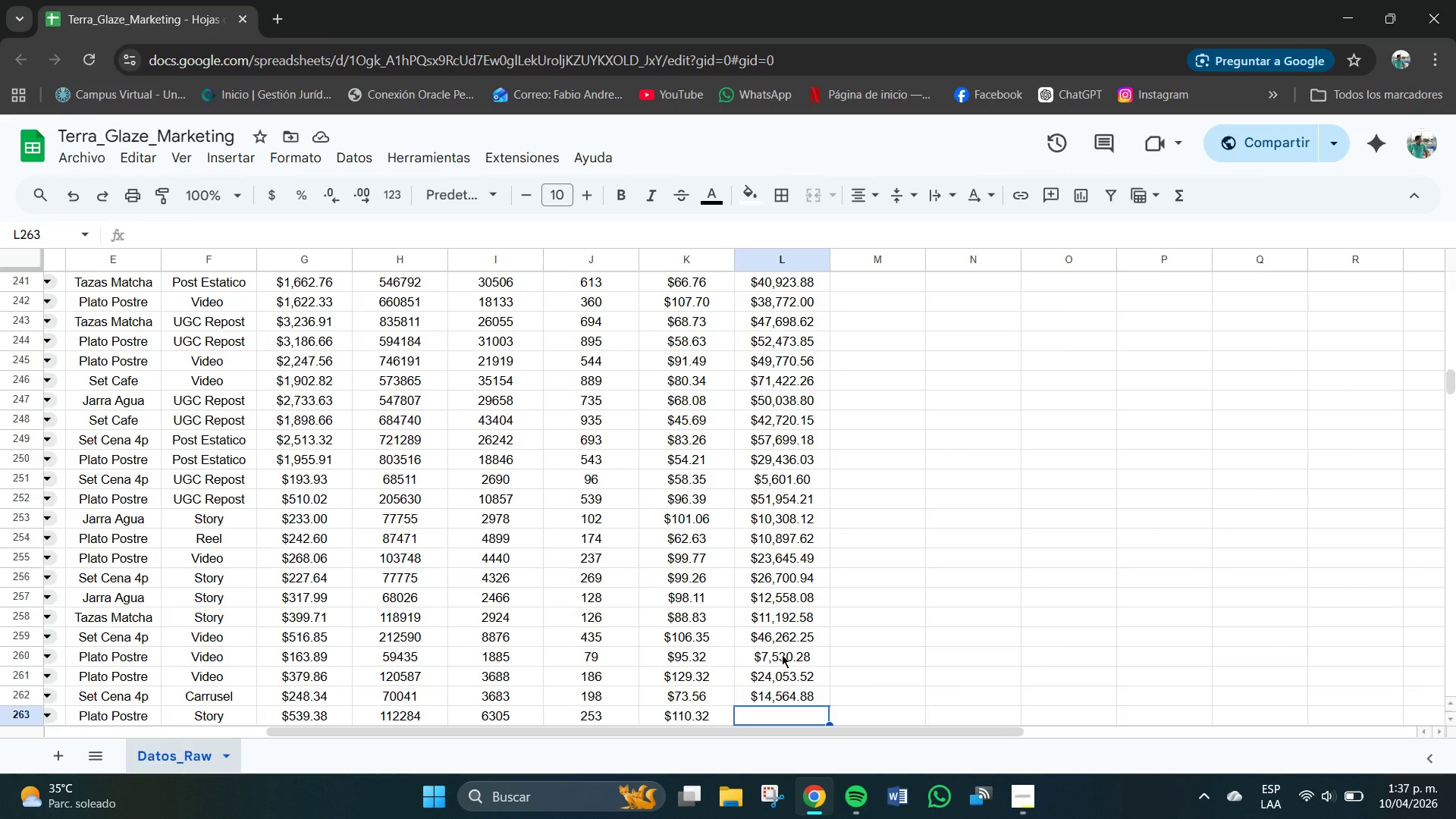 
wait(12.98)
 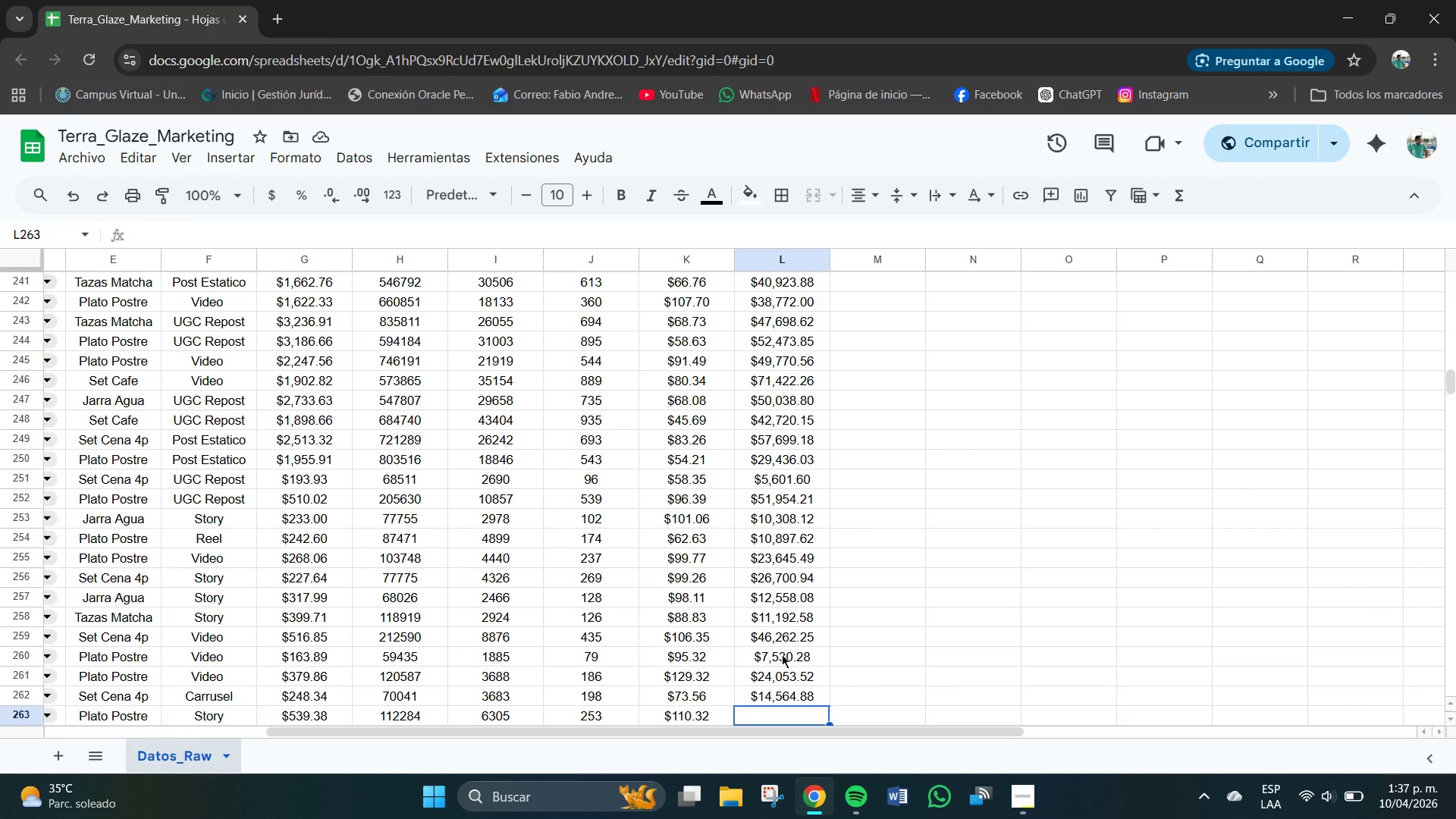 
key(Numpad2)
 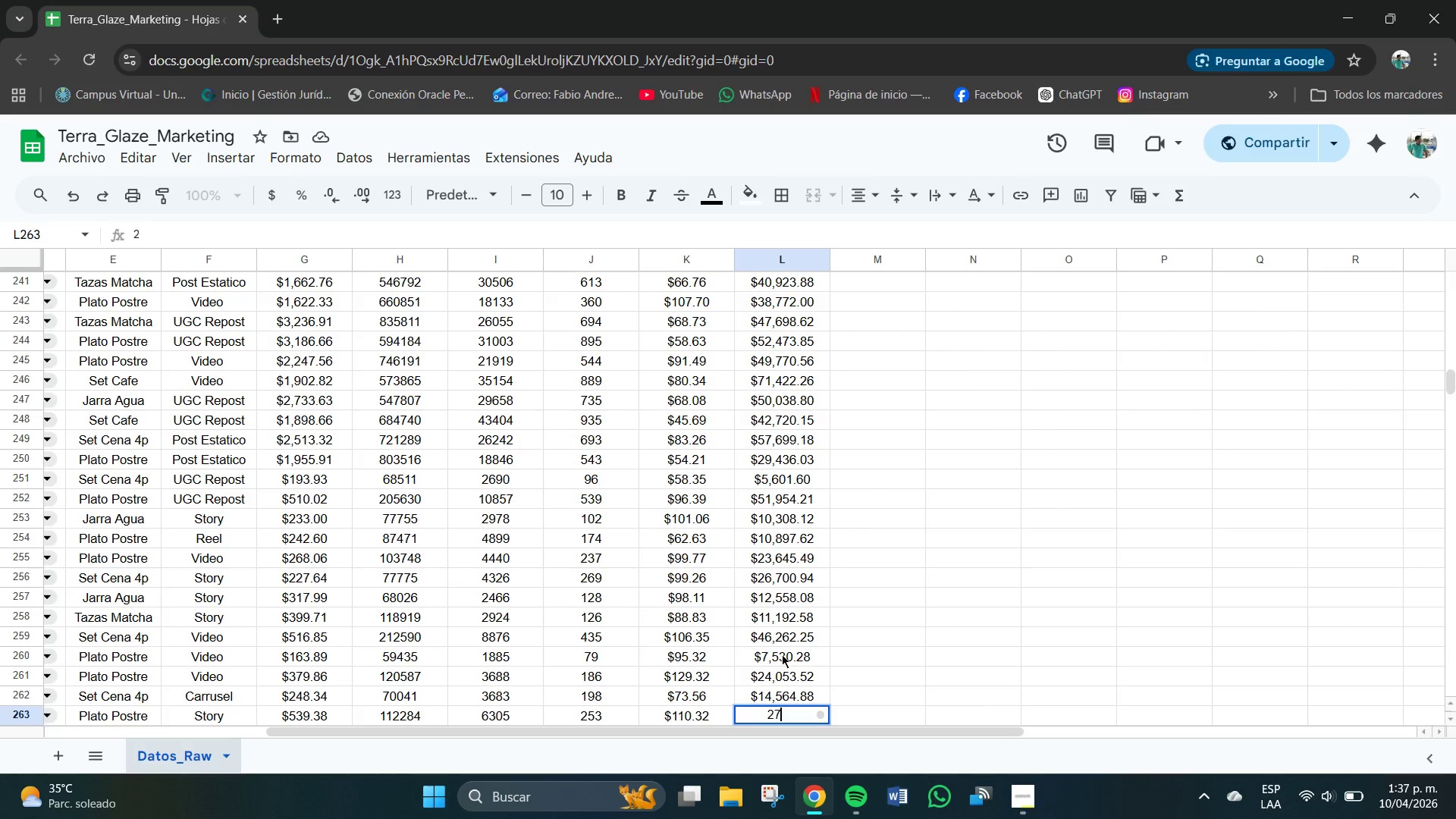 
key(Numpad7)
 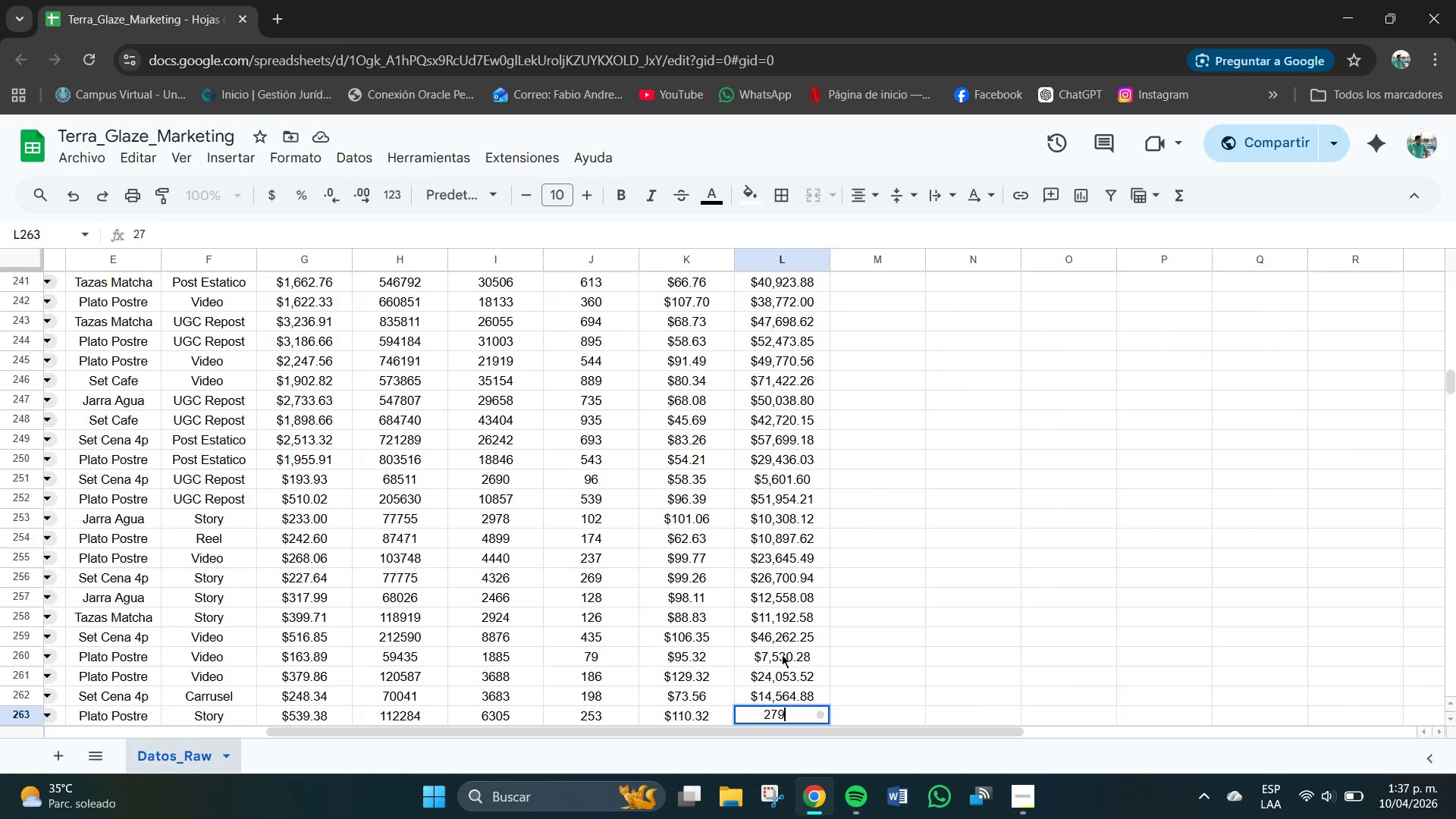 
key(Numpad9)
 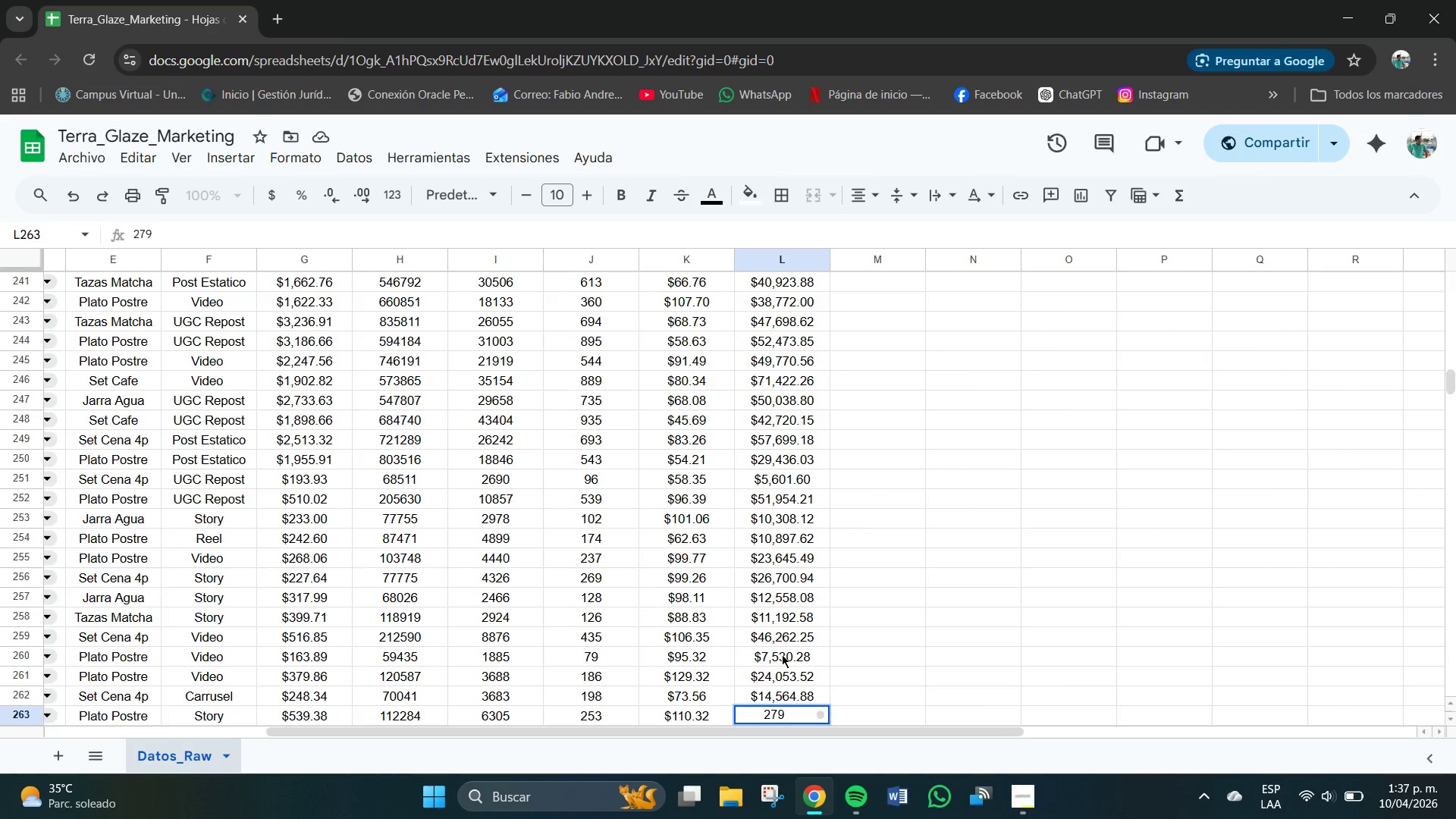 
key(Numpad1)
 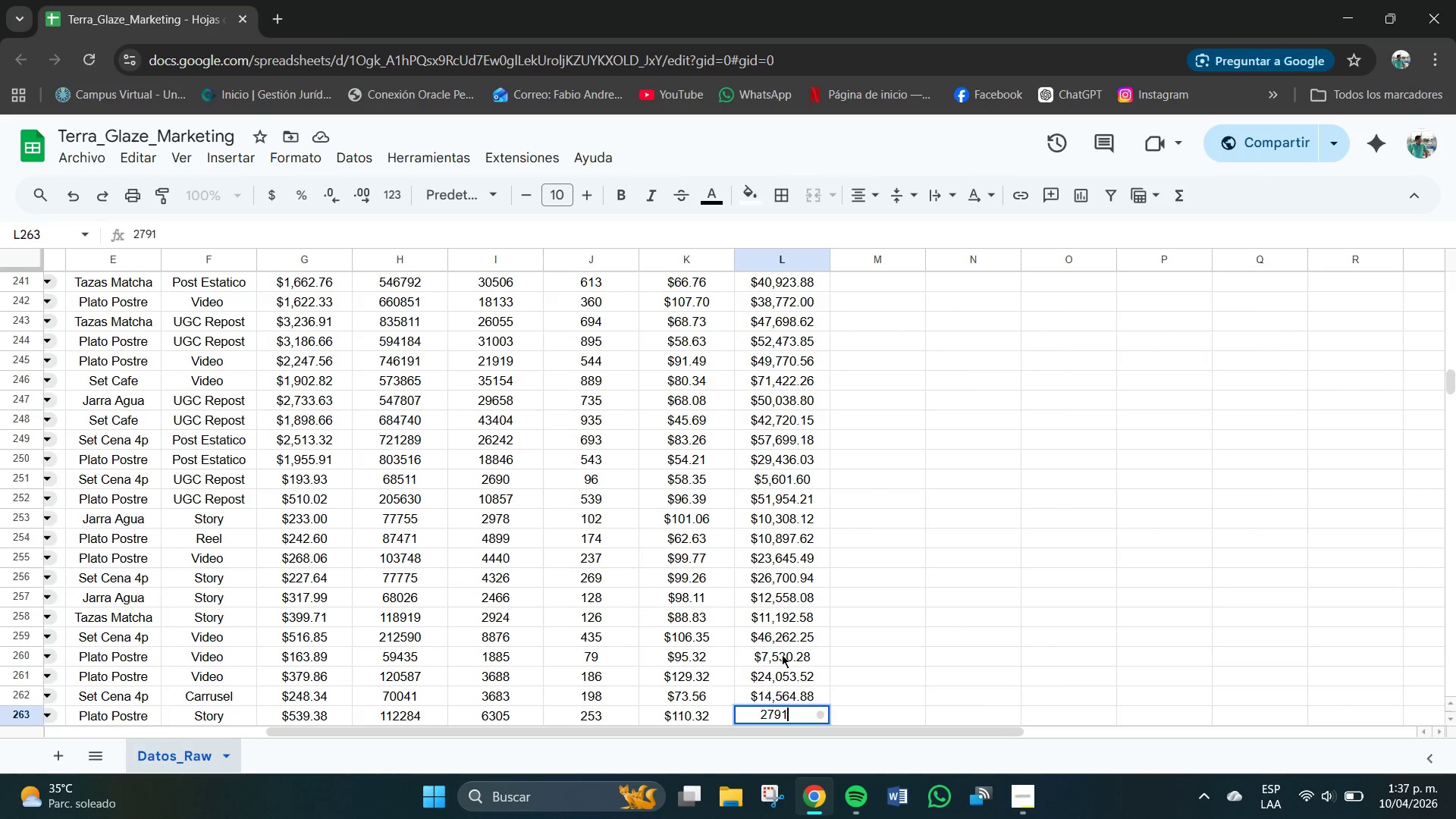 
key(Numpad0)
 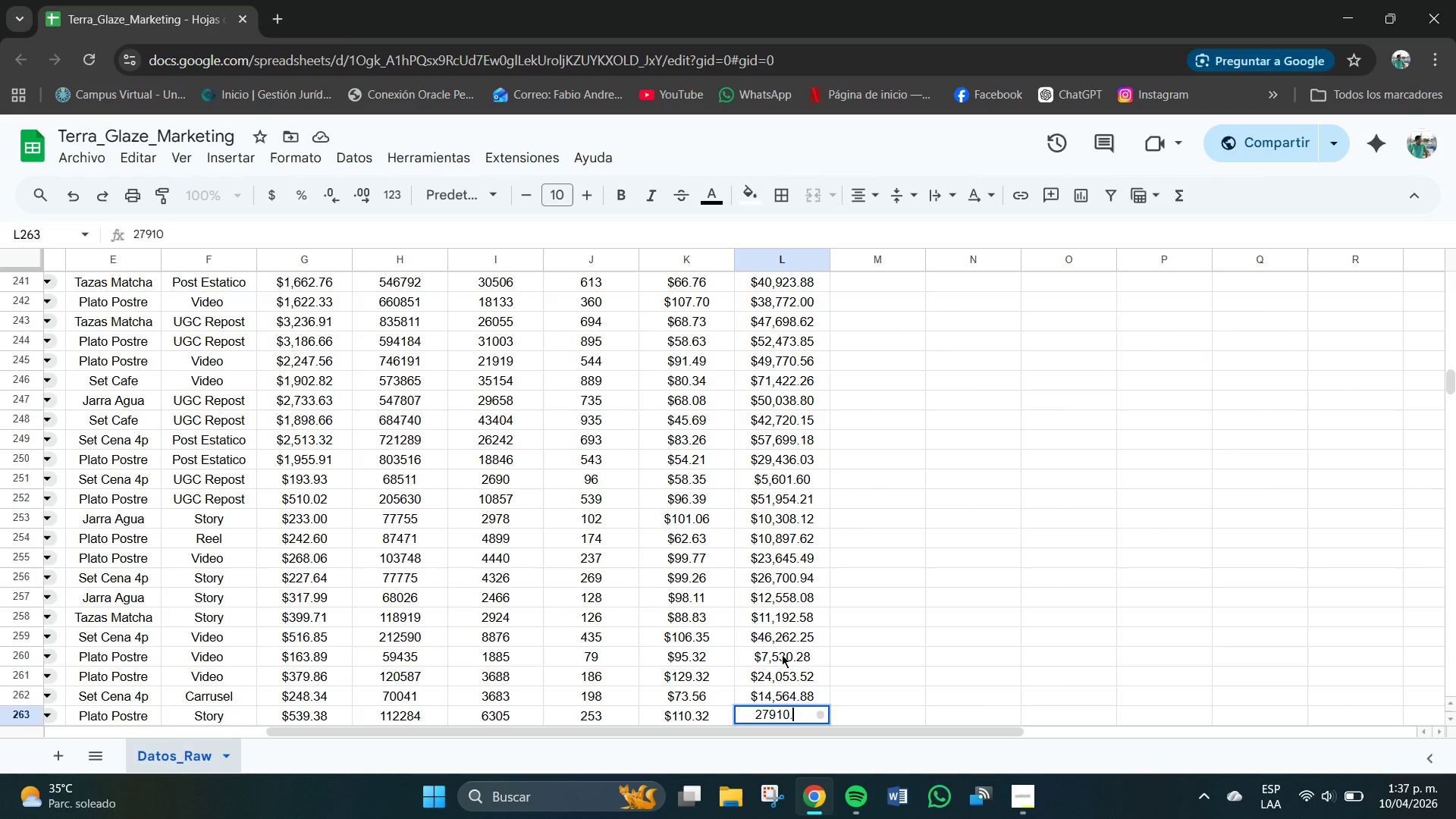 
key(NumpadDecimal)
 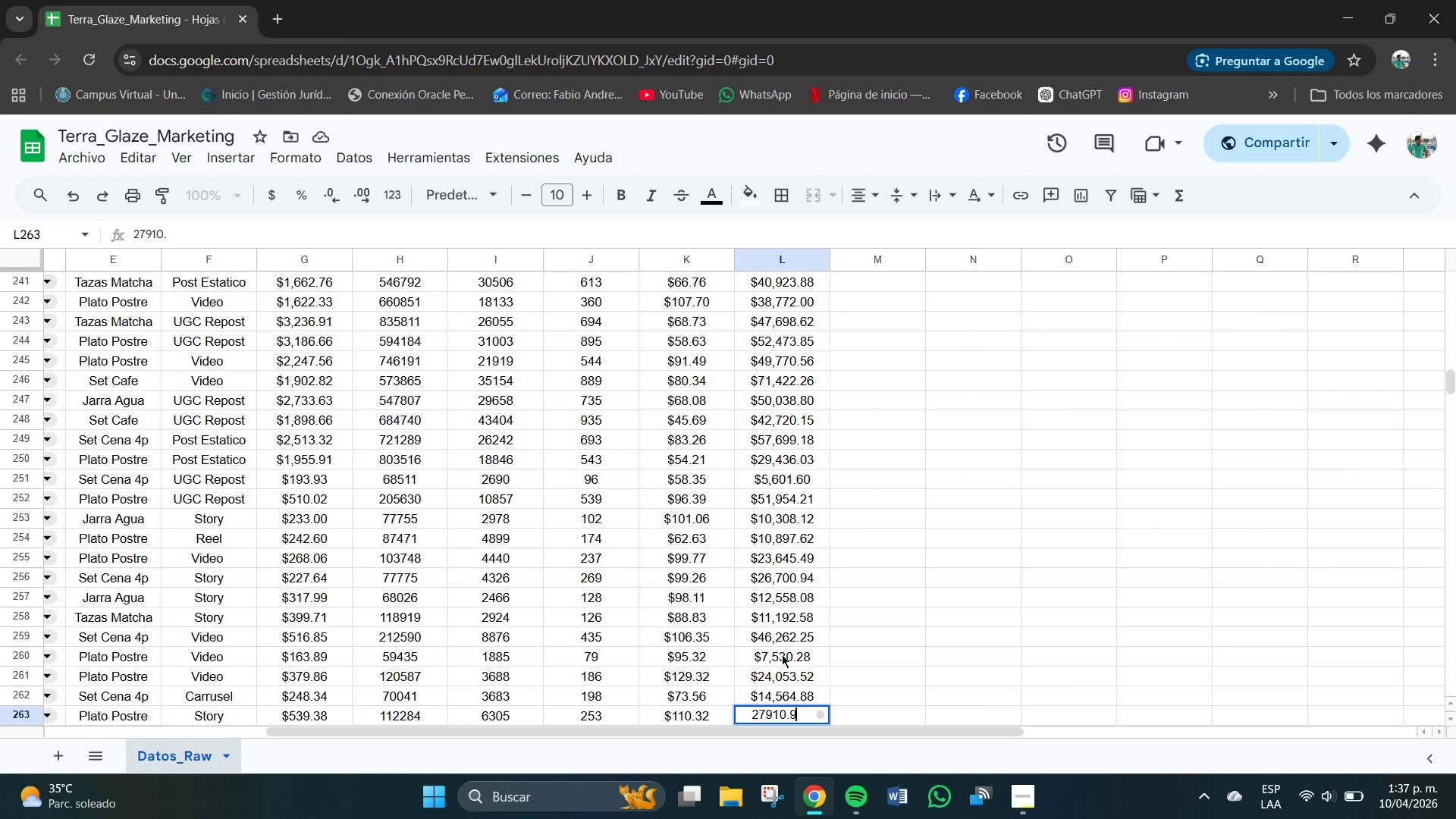 
key(Numpad9)
 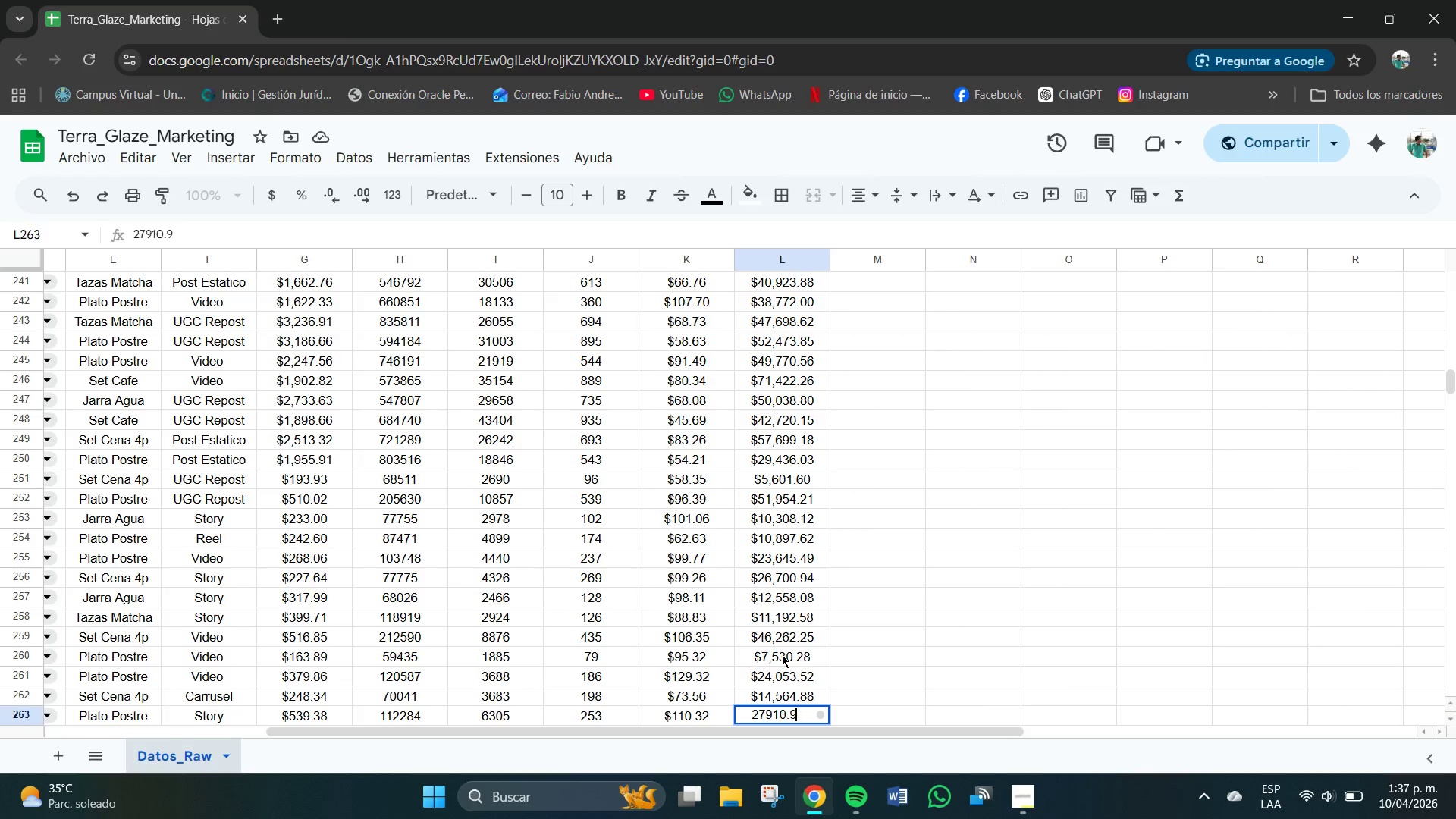 
key(Numpad6)
 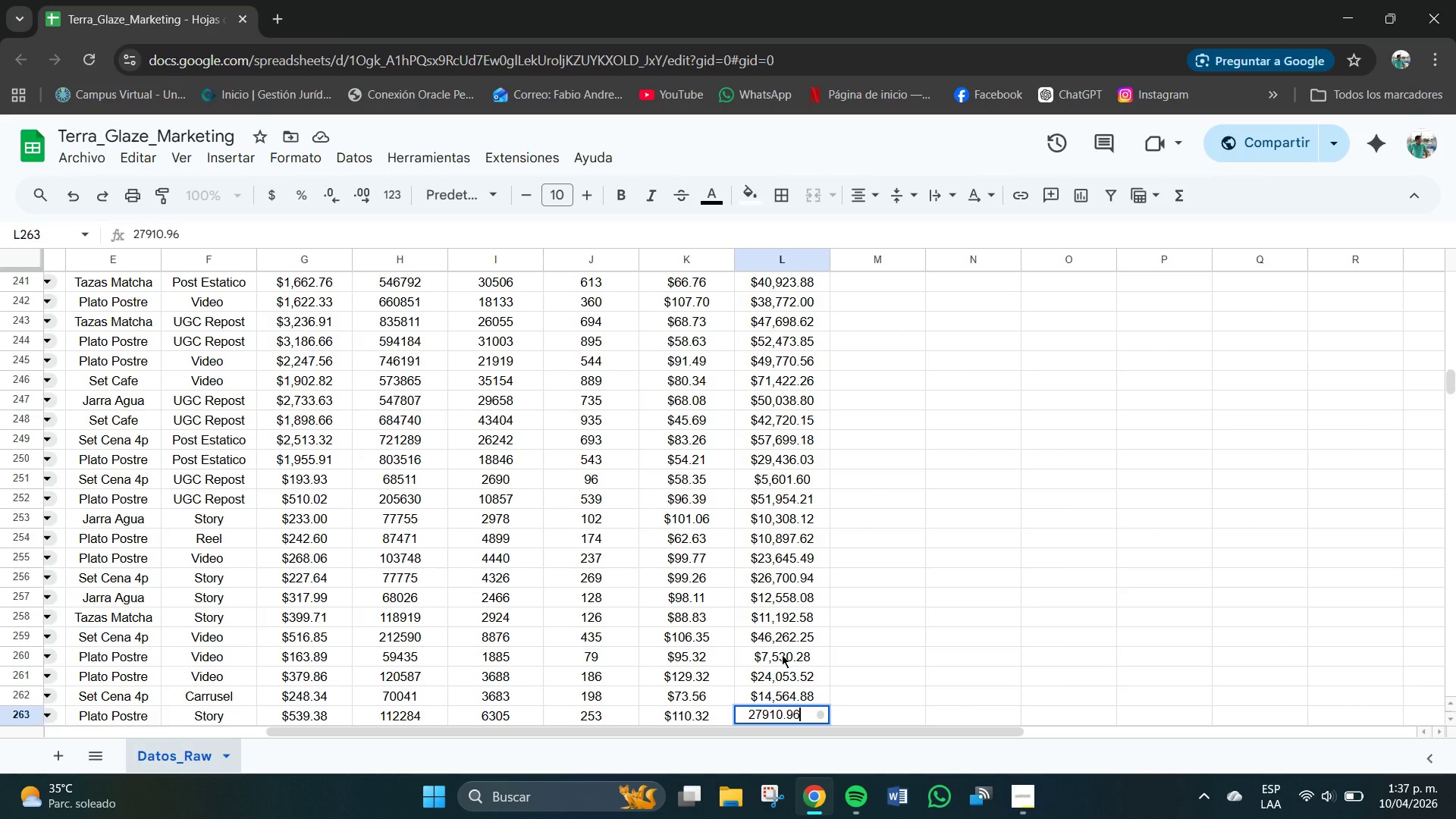 
key(NumpadEnter)
 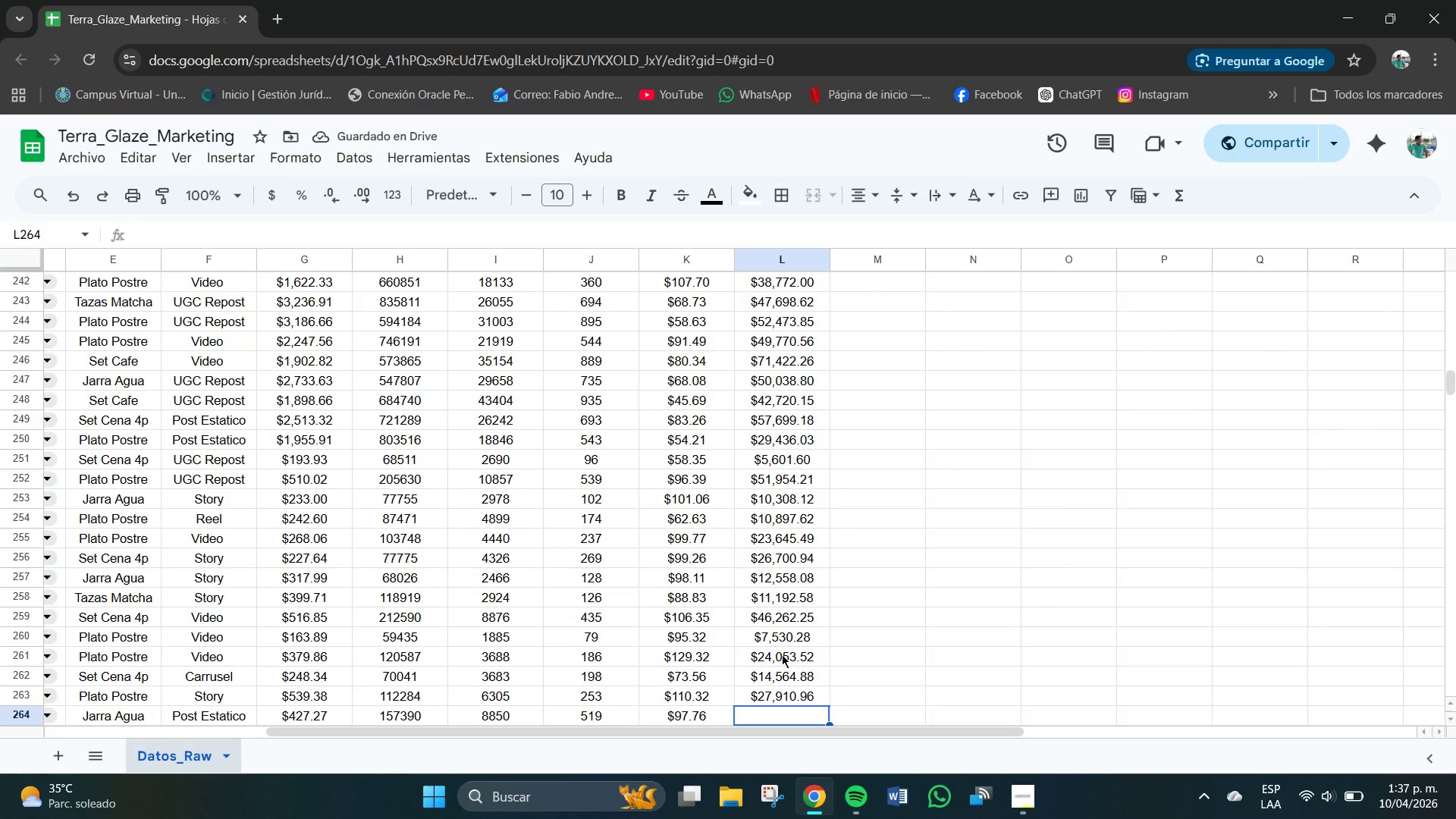 
key(Numpad5)
 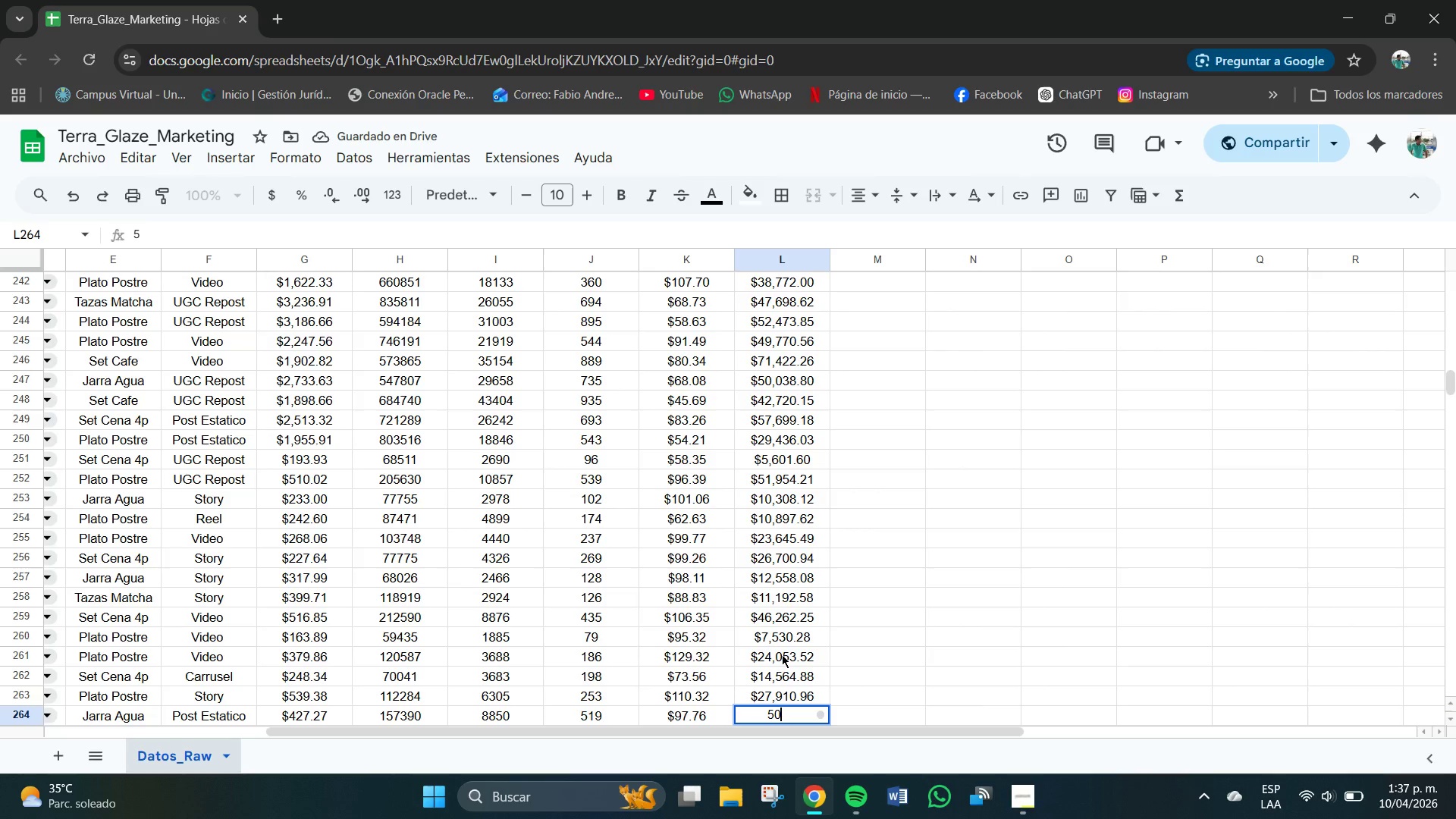 
key(Numpad0)
 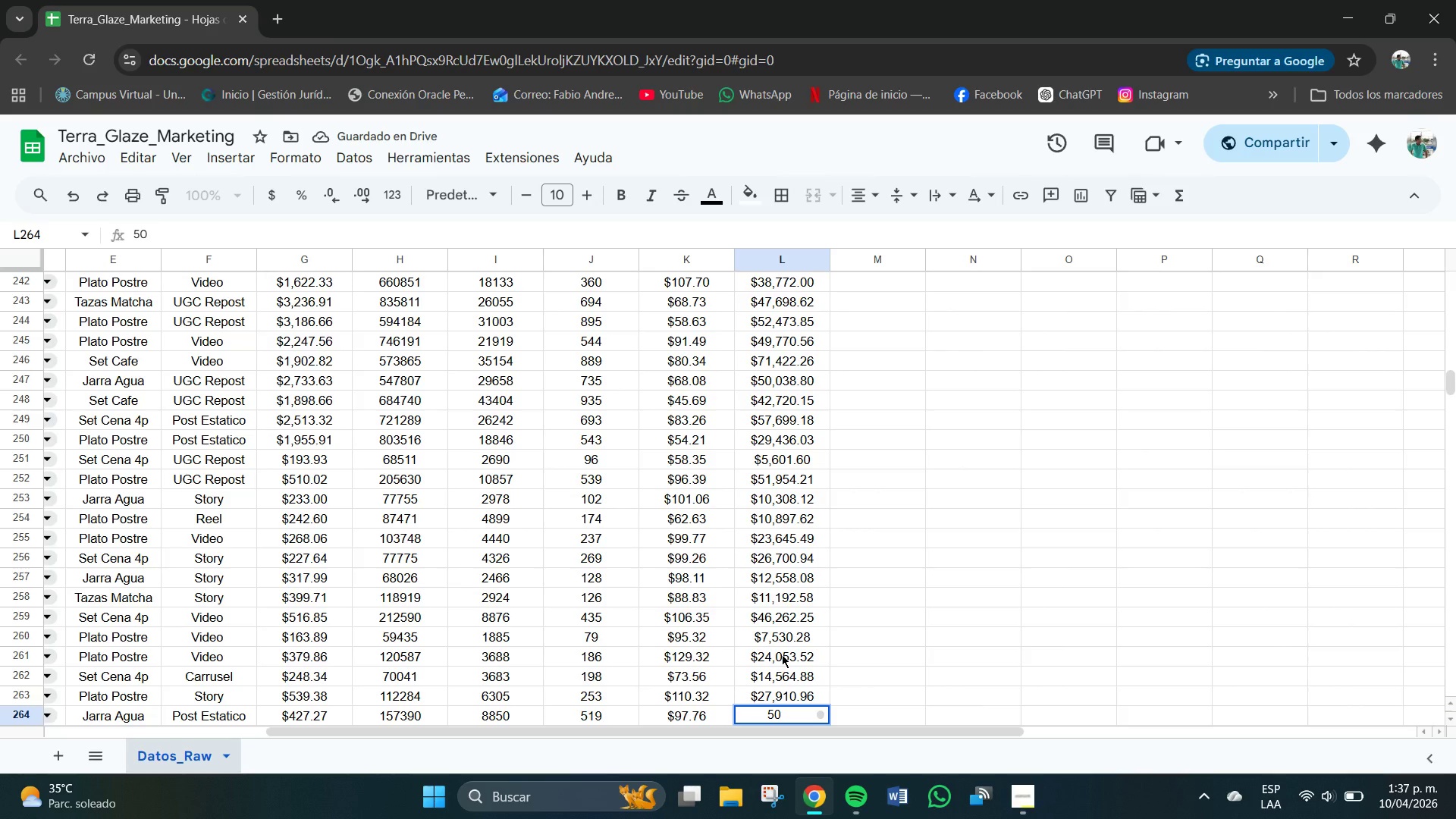 
key(Numpad7)
 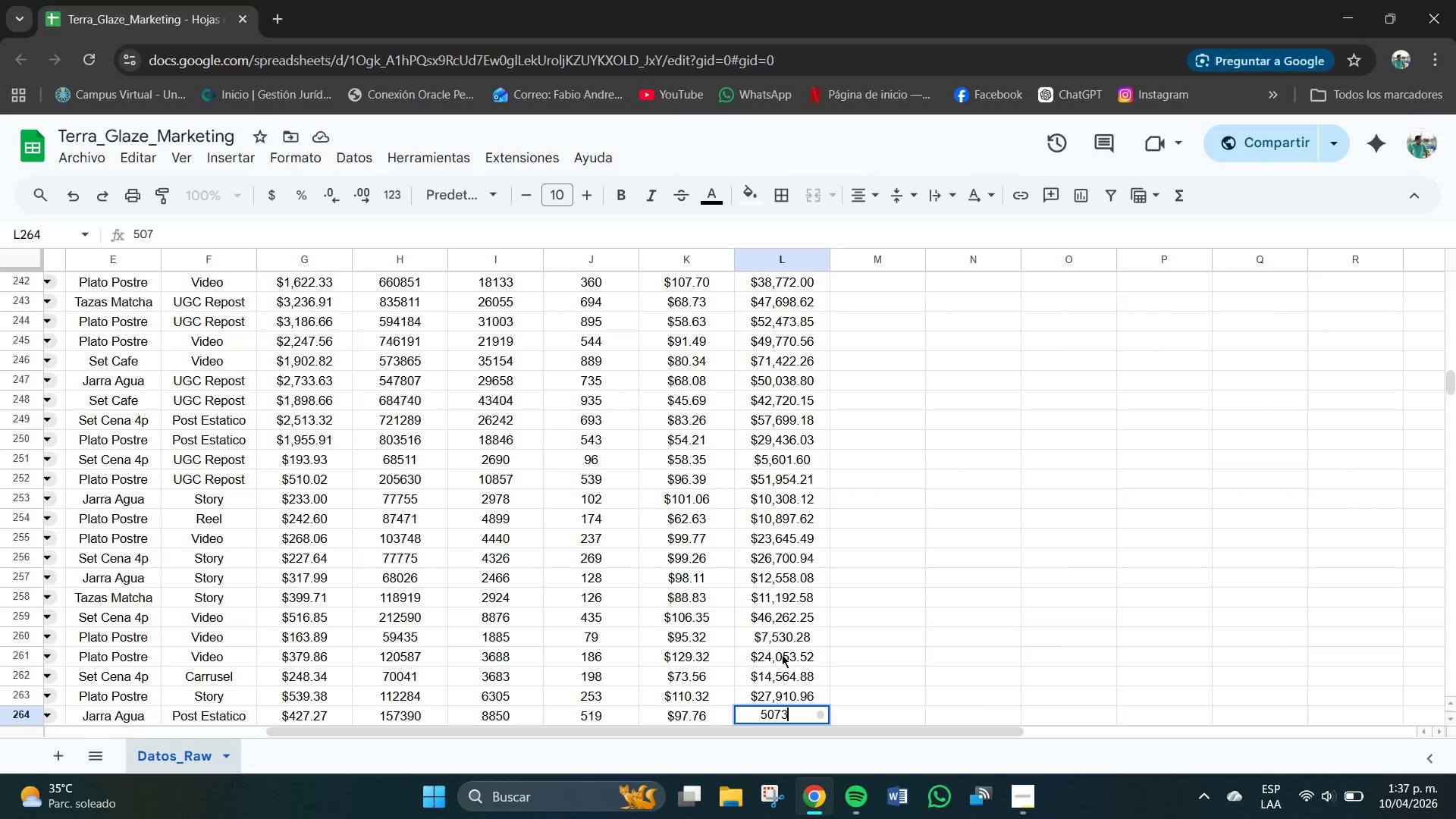 
key(Numpad3)
 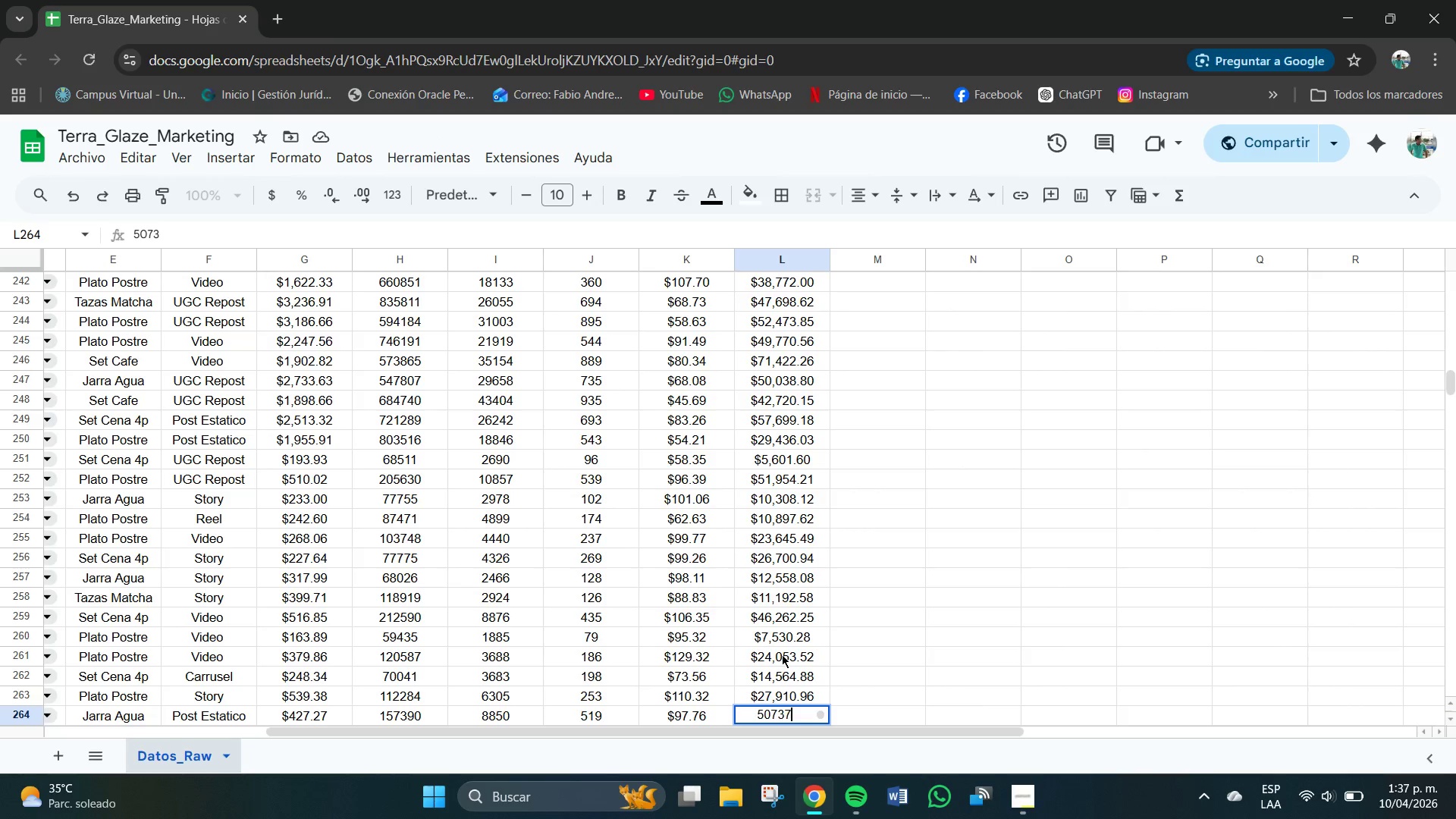 
key(Numpad7)
 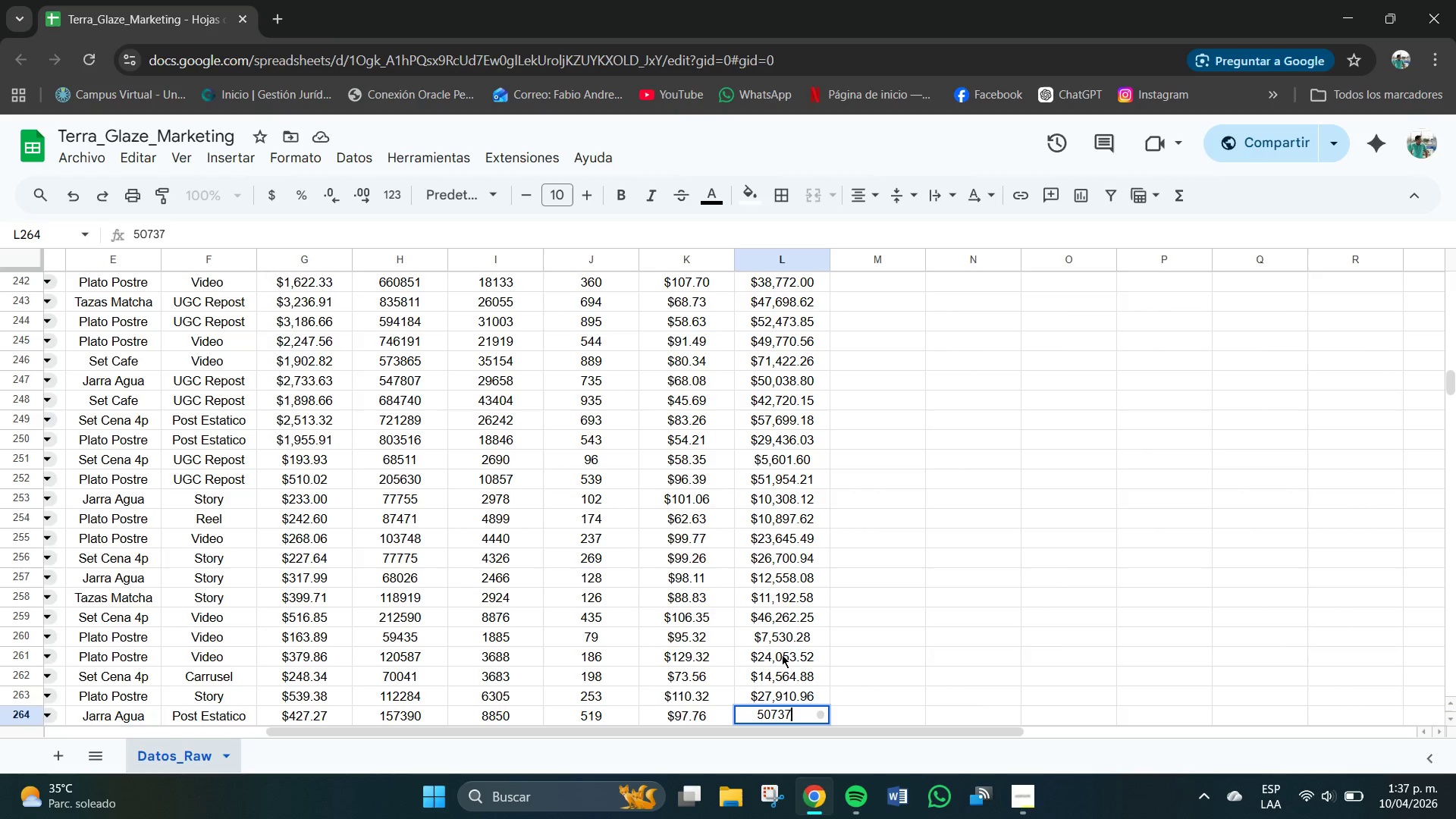 
key(NumpadDecimal)
 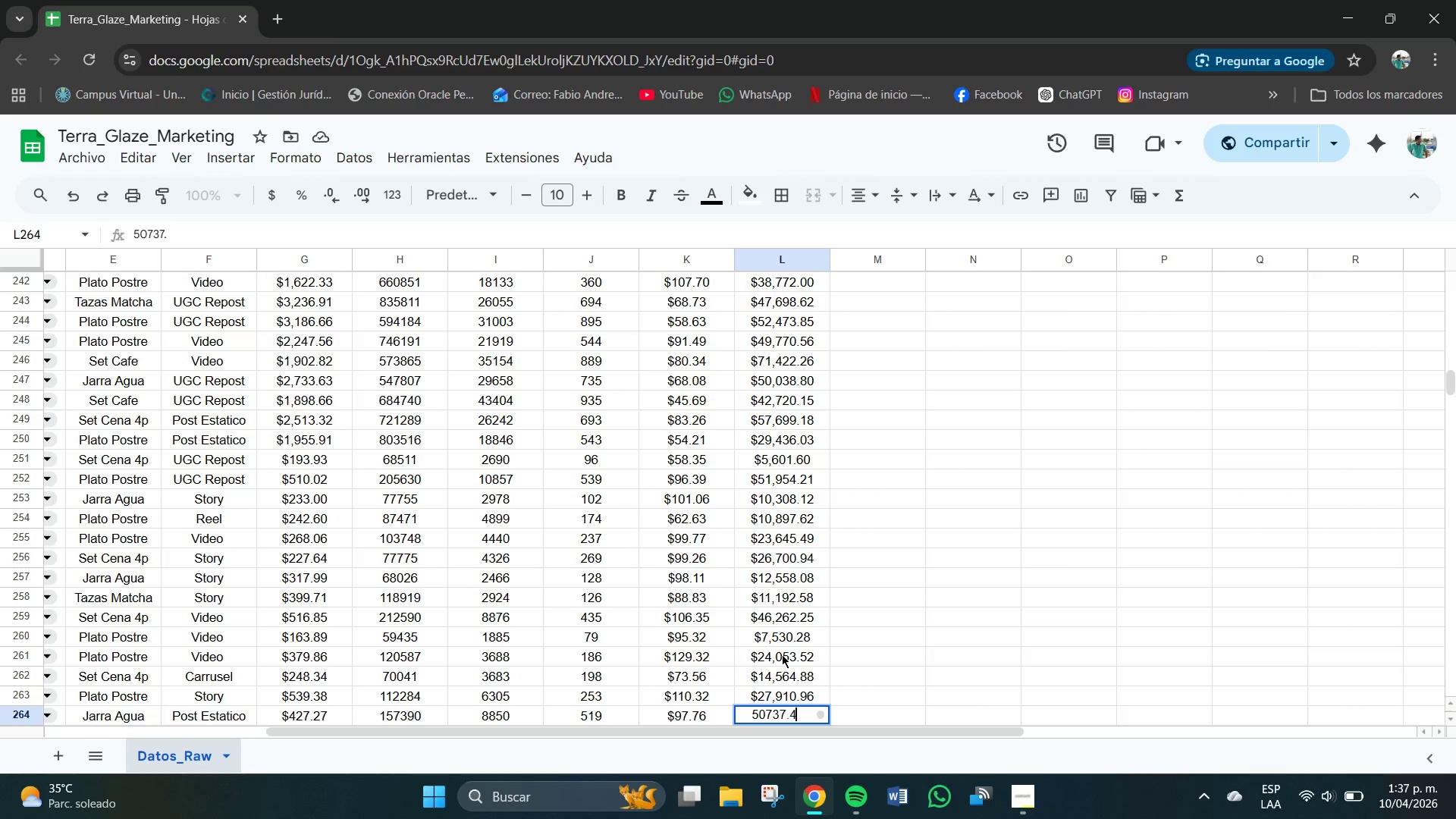 
key(Numpad4)
 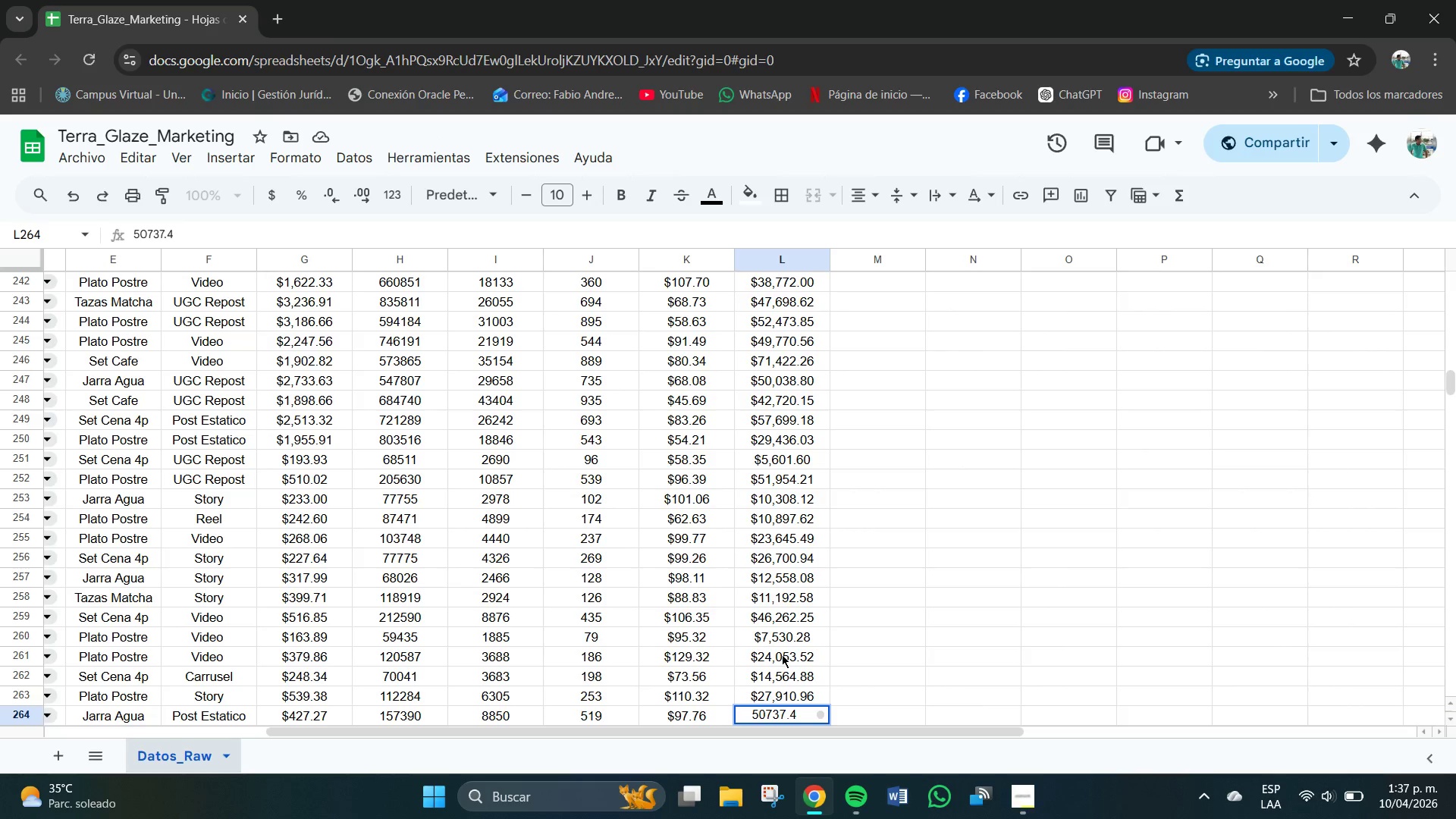 
key(Numpad4)
 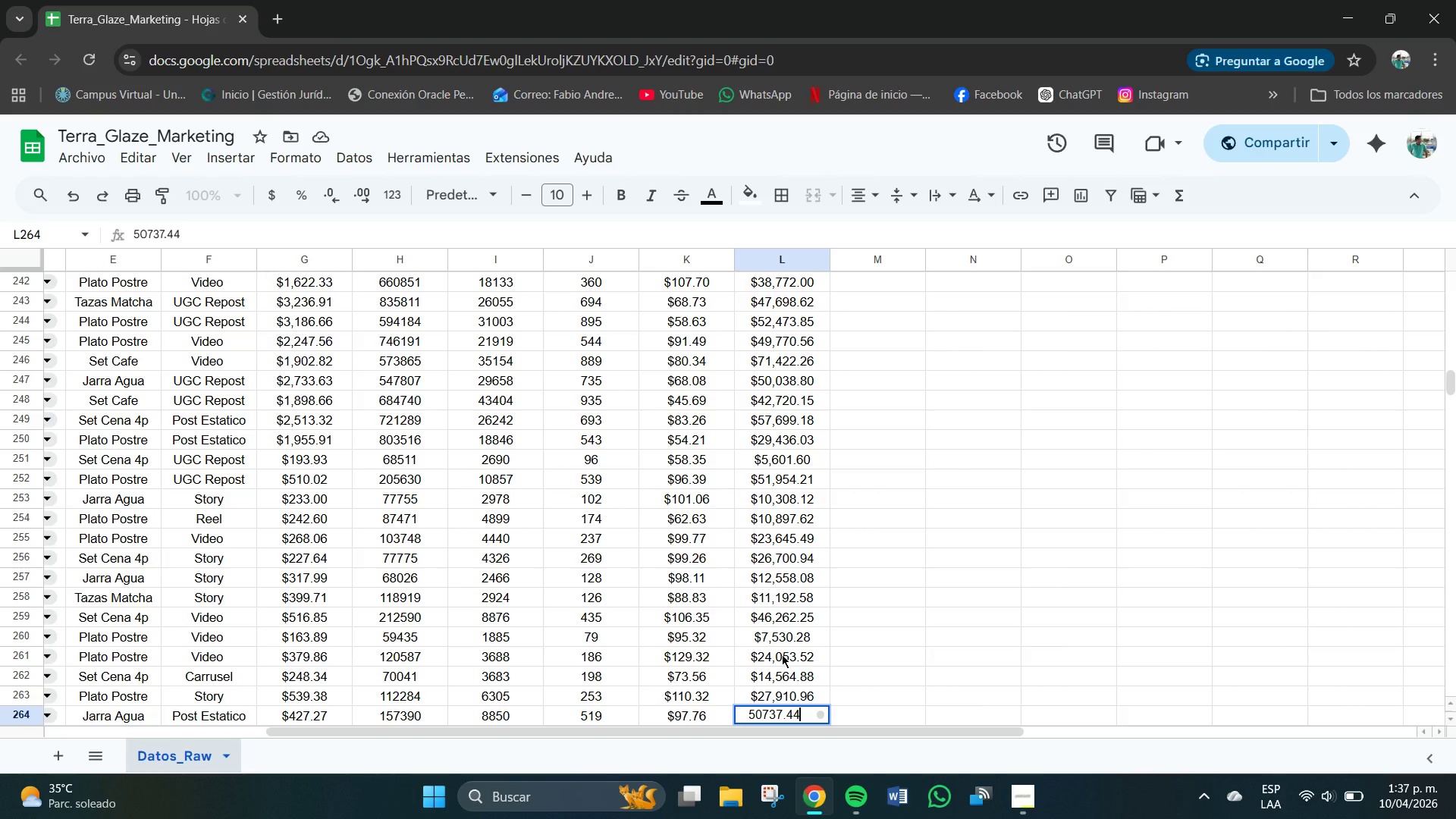 
key(NumpadEnter)
 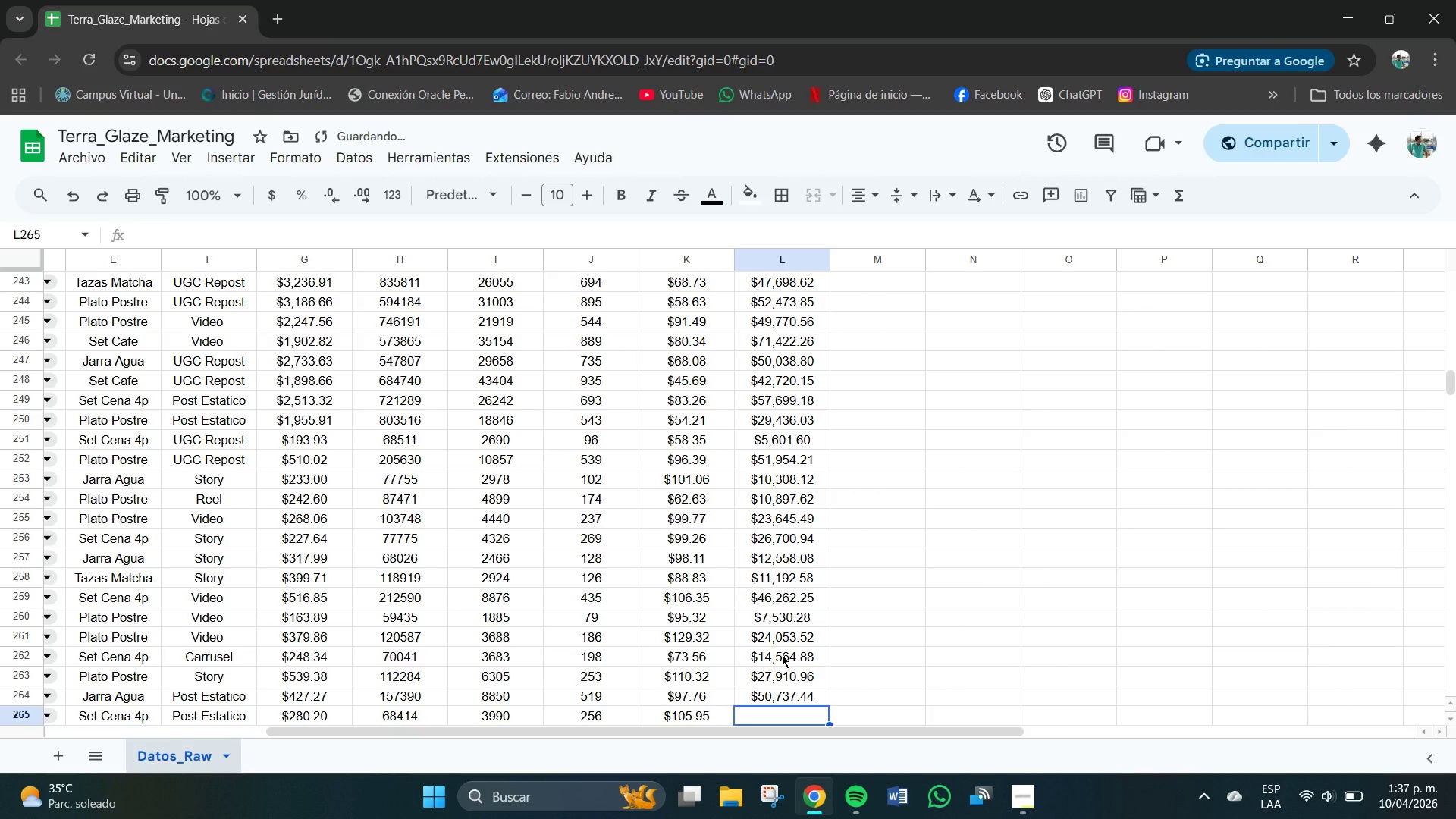 
key(Numpad2)
 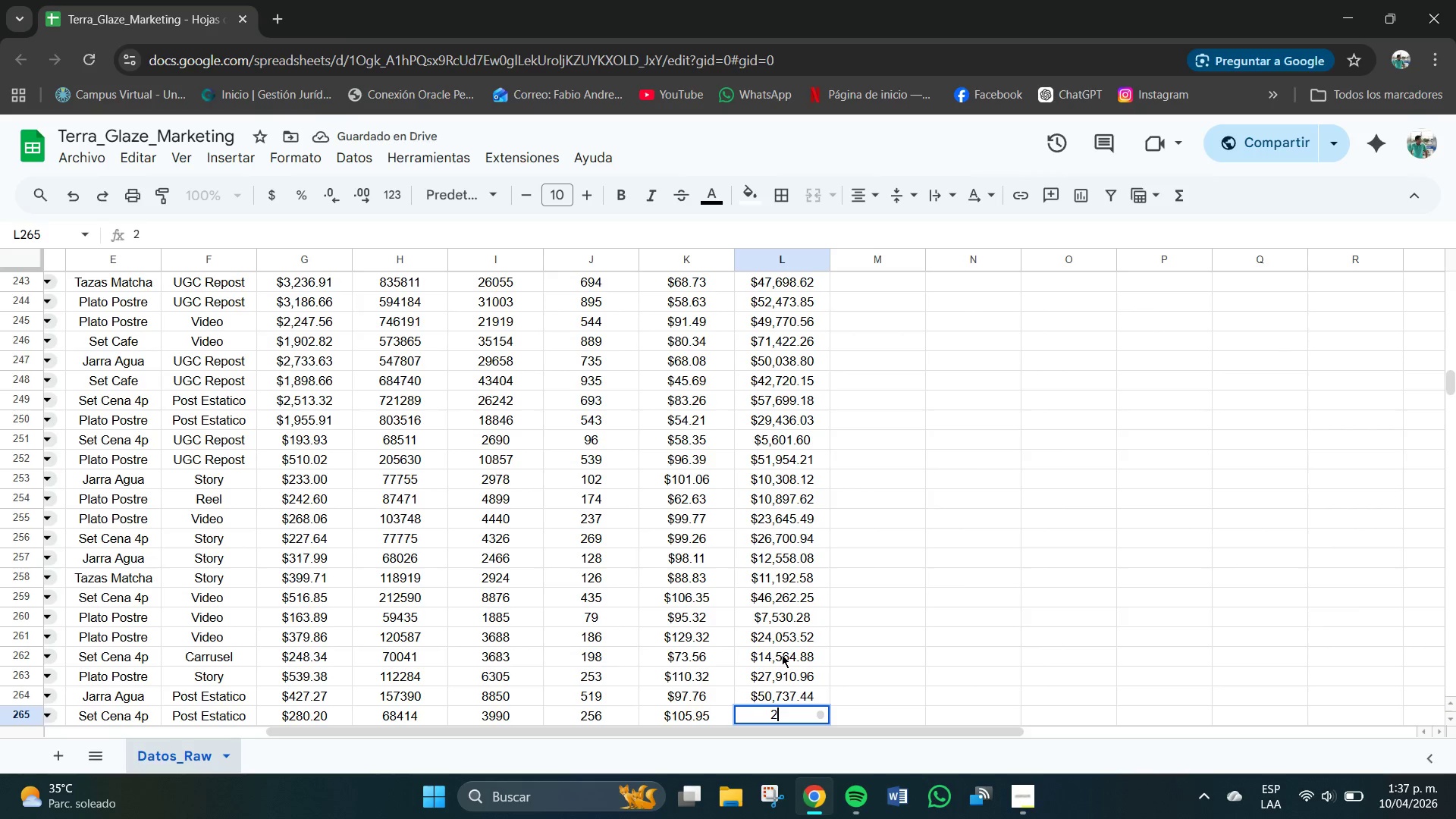 
key(Numpad7)
 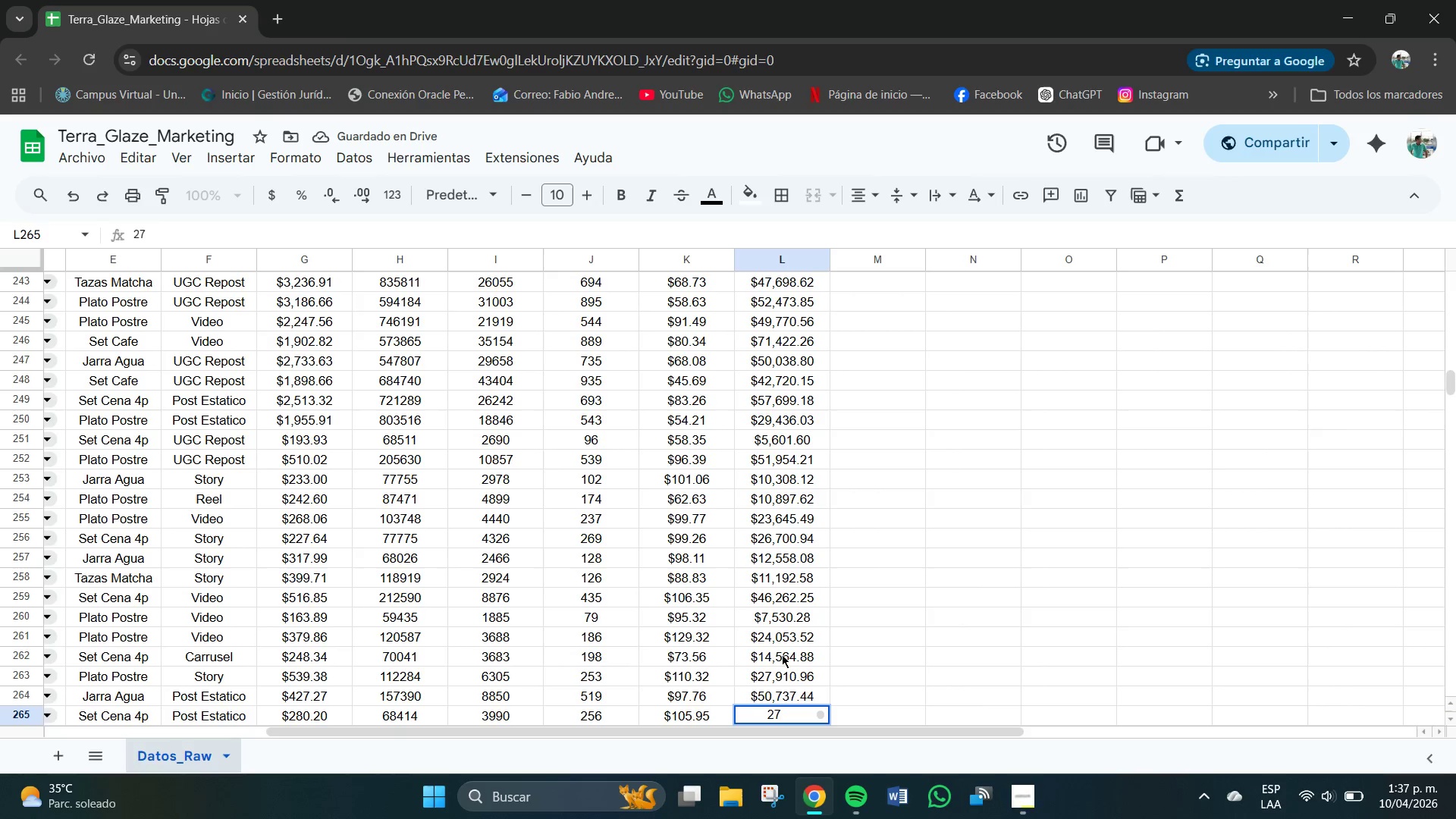 
key(NumpadDecimal)
 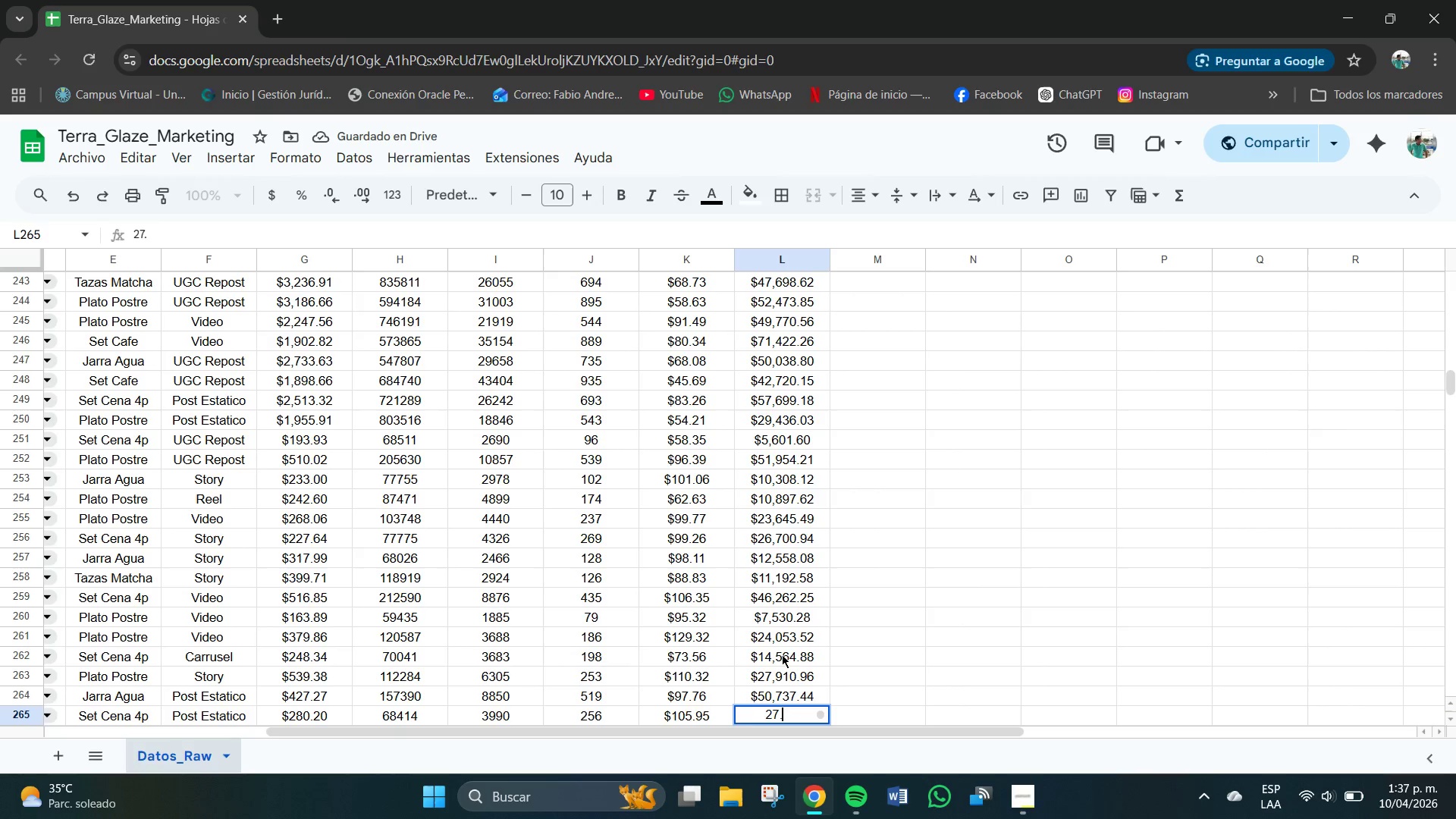 
key(Numpad1)
 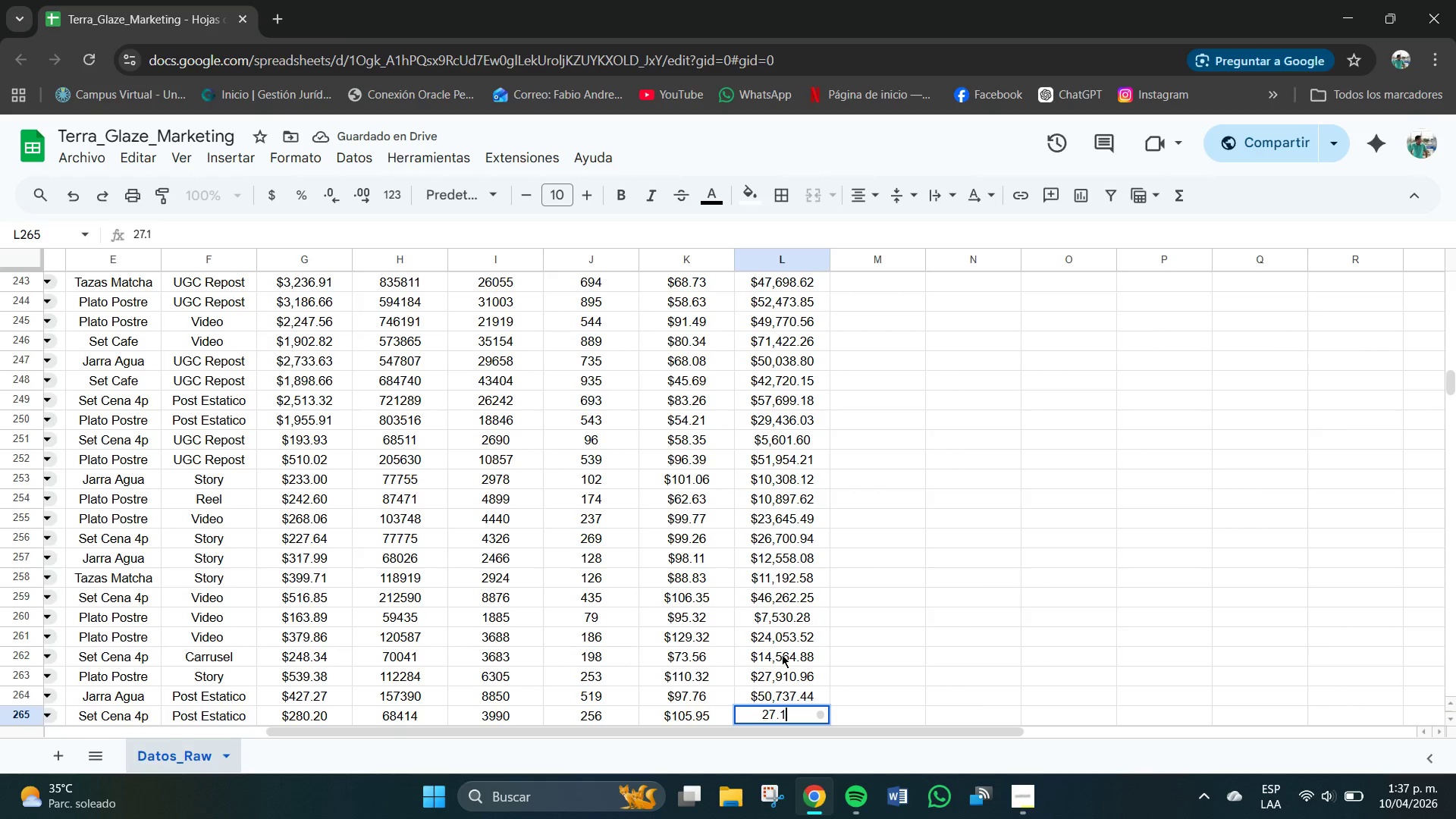 
key(Numpad2)
 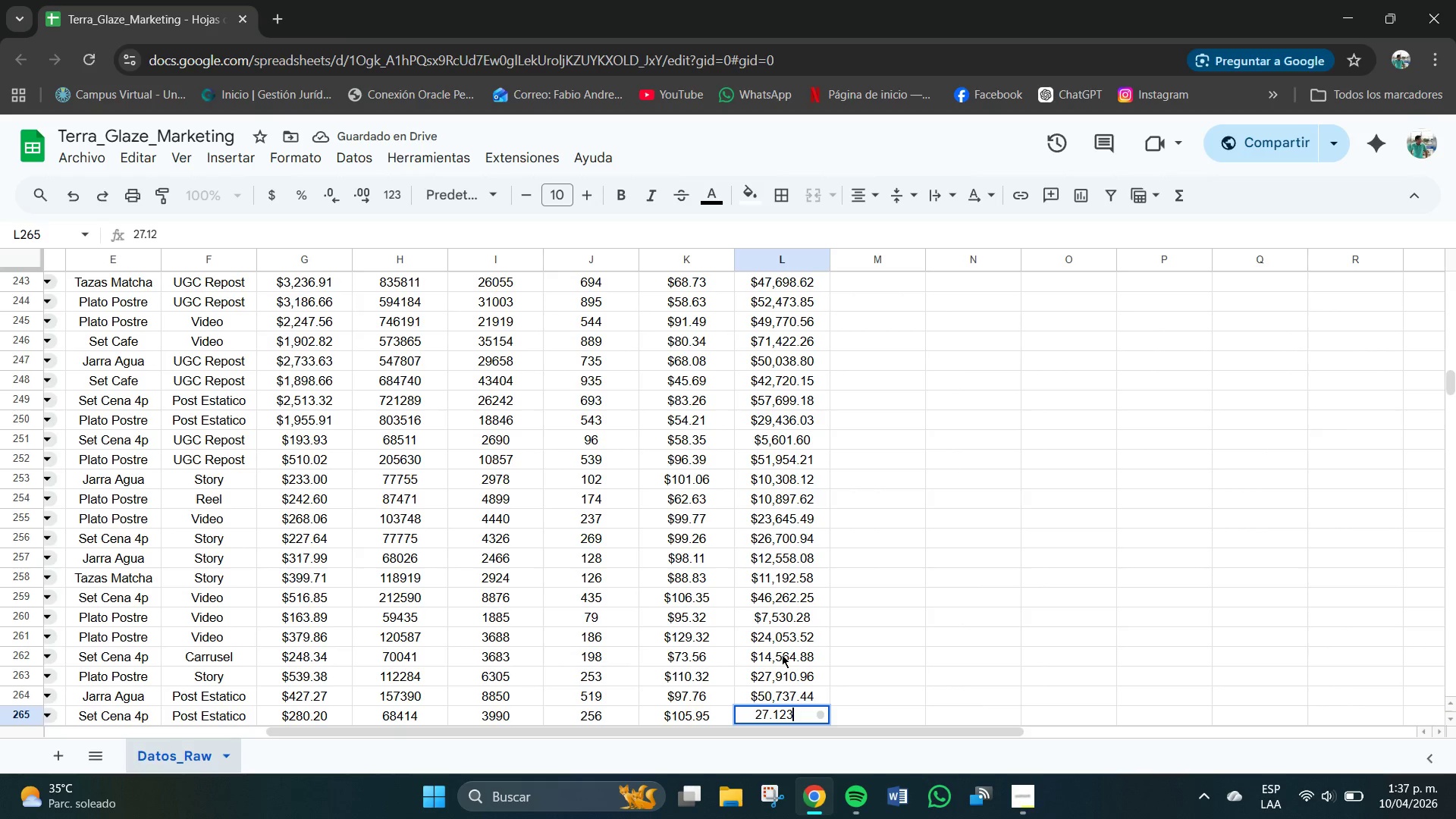 
key(Numpad3)
 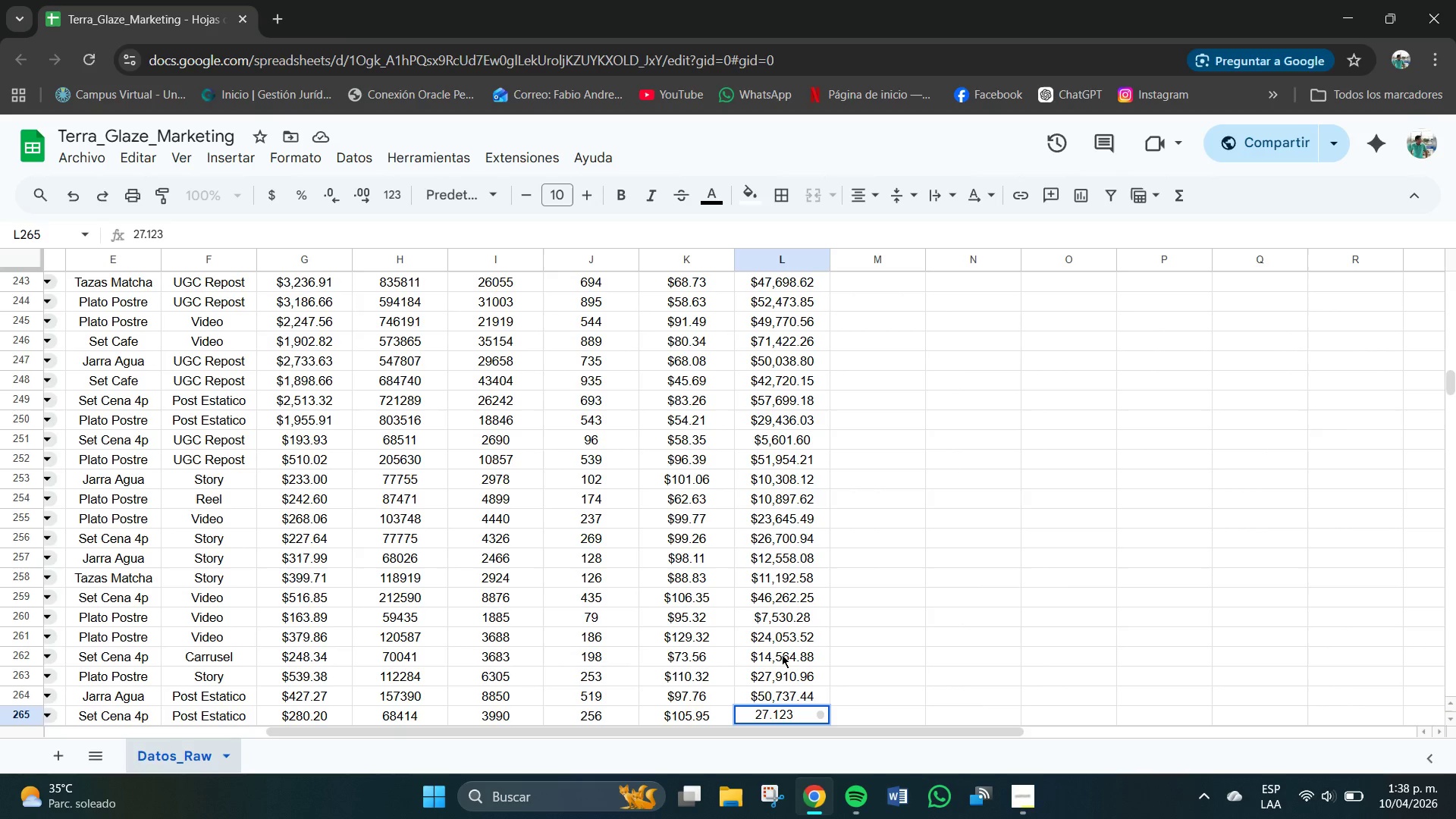 
key(NumpadDecimal)
 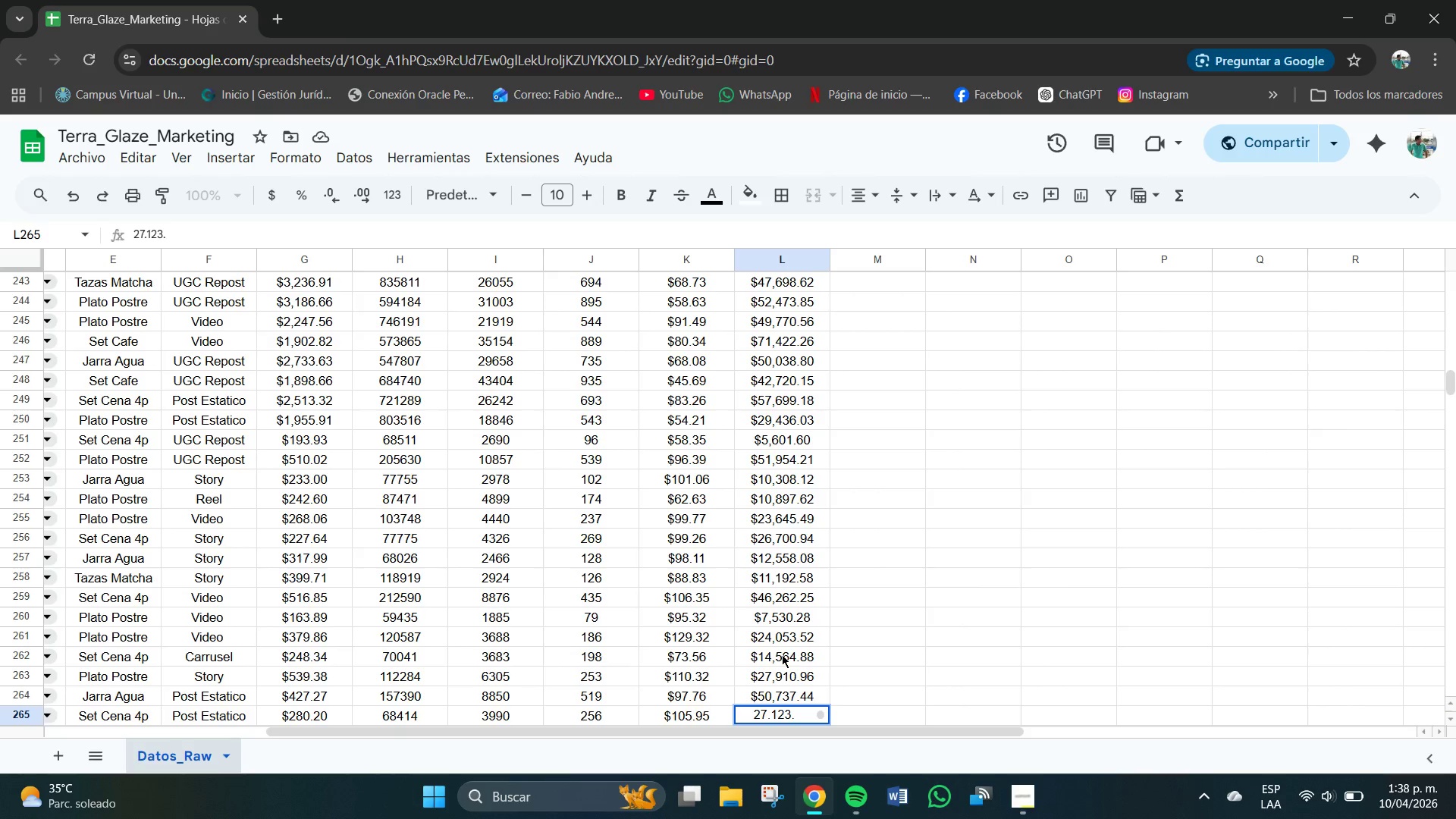 
key(Numpad0)
 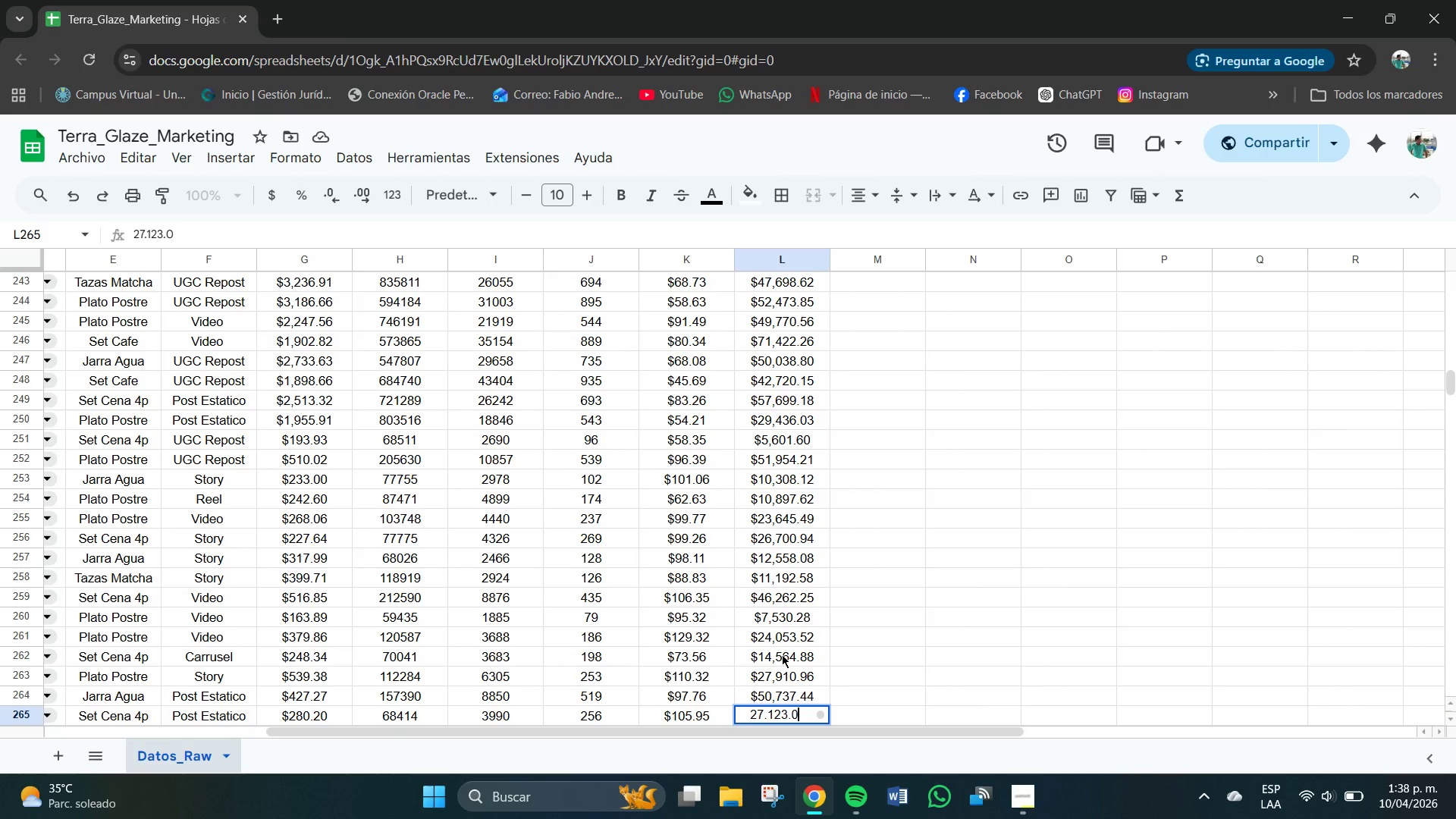 
key(Backspace)
 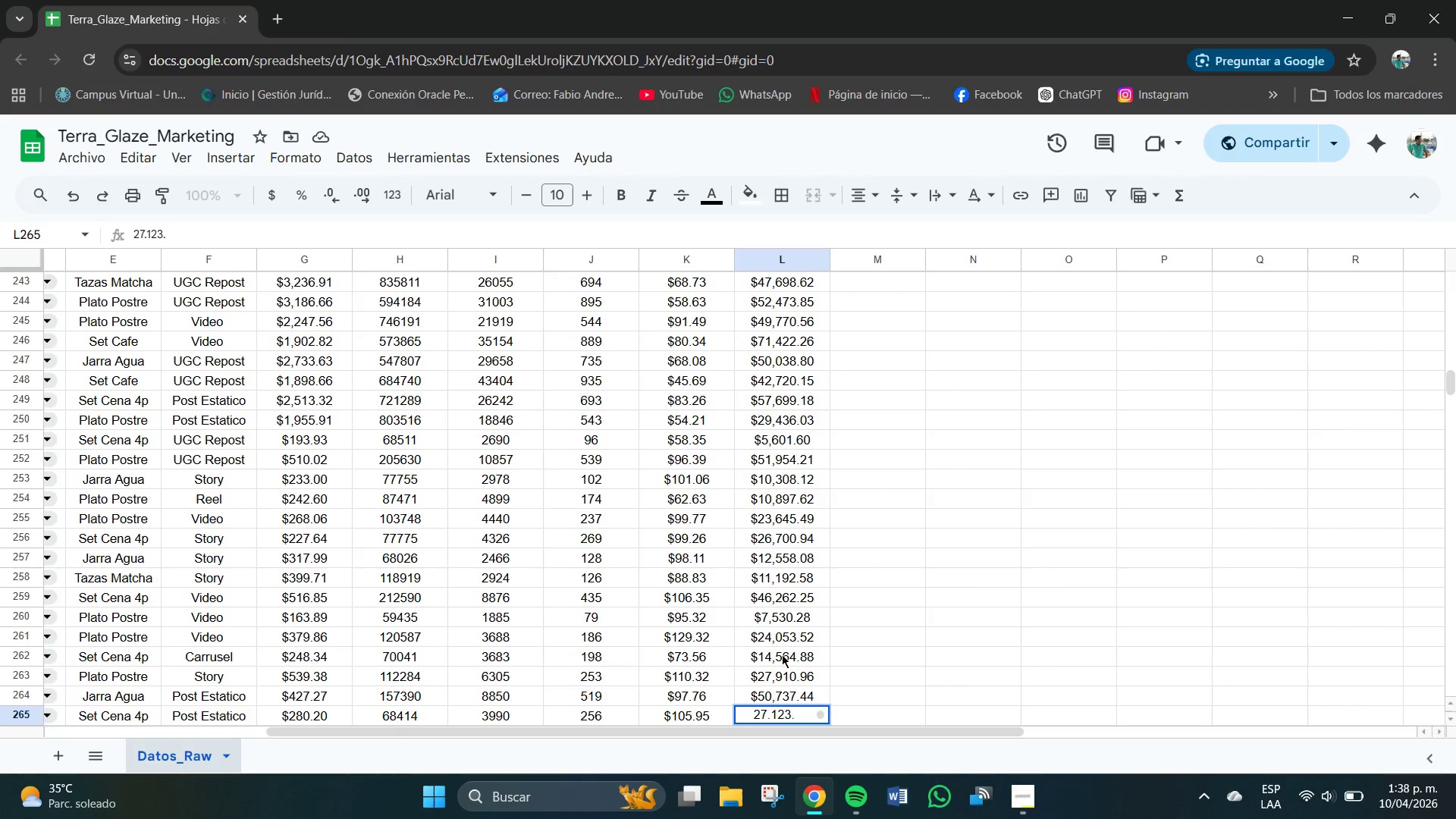 
key(Backspace)
 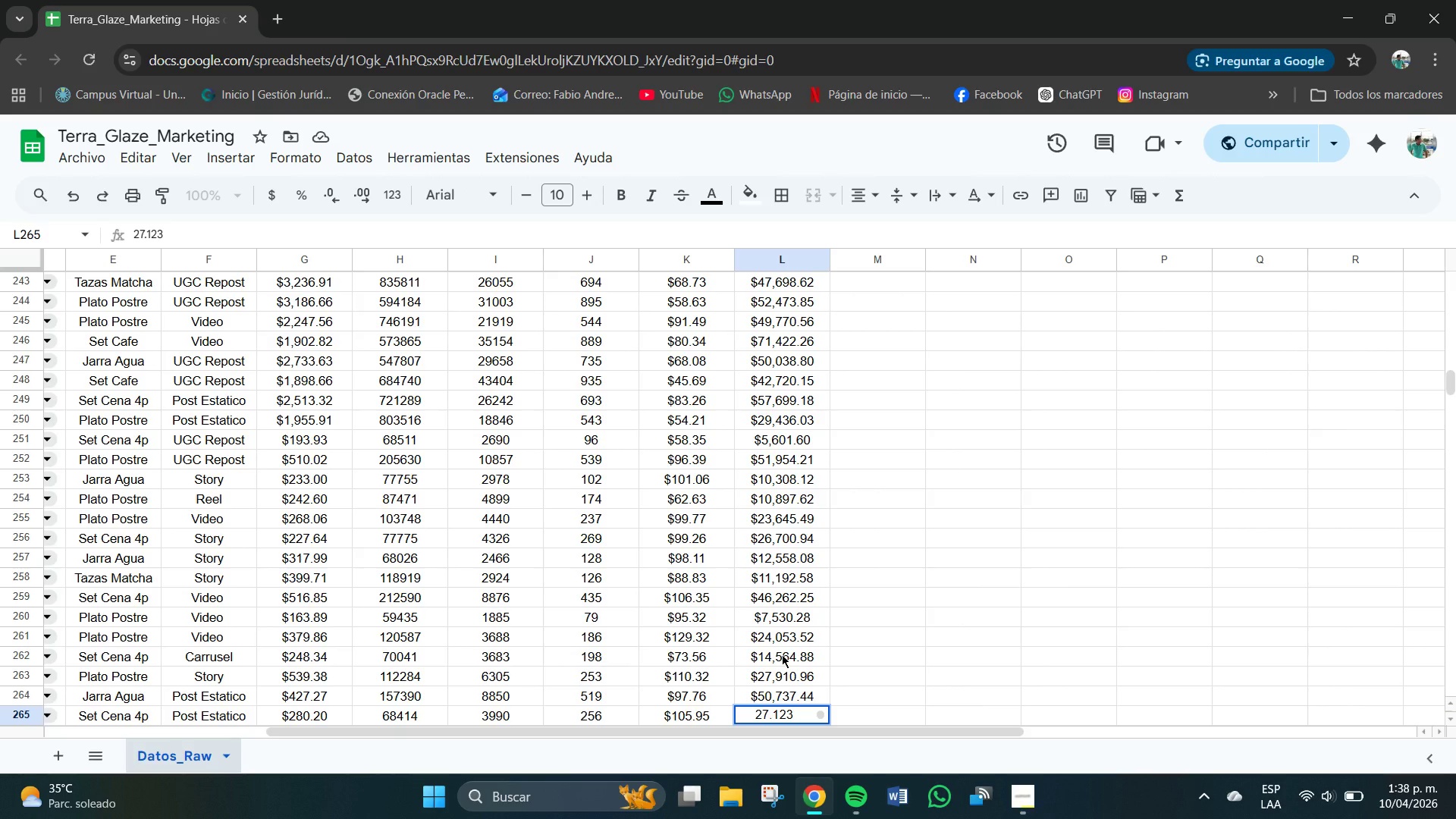 
key(Numpad2)
 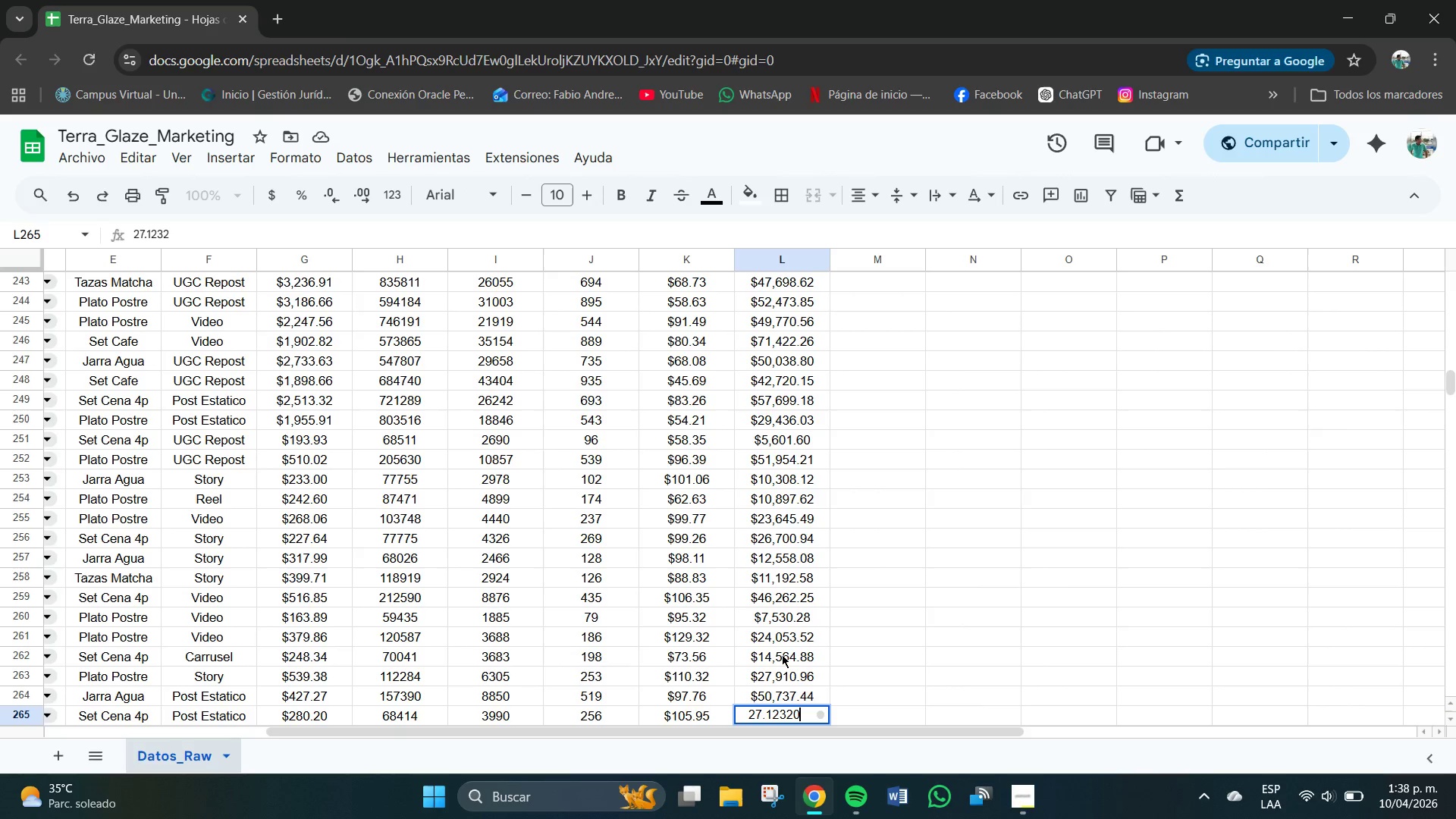 
key(Numpad0)
 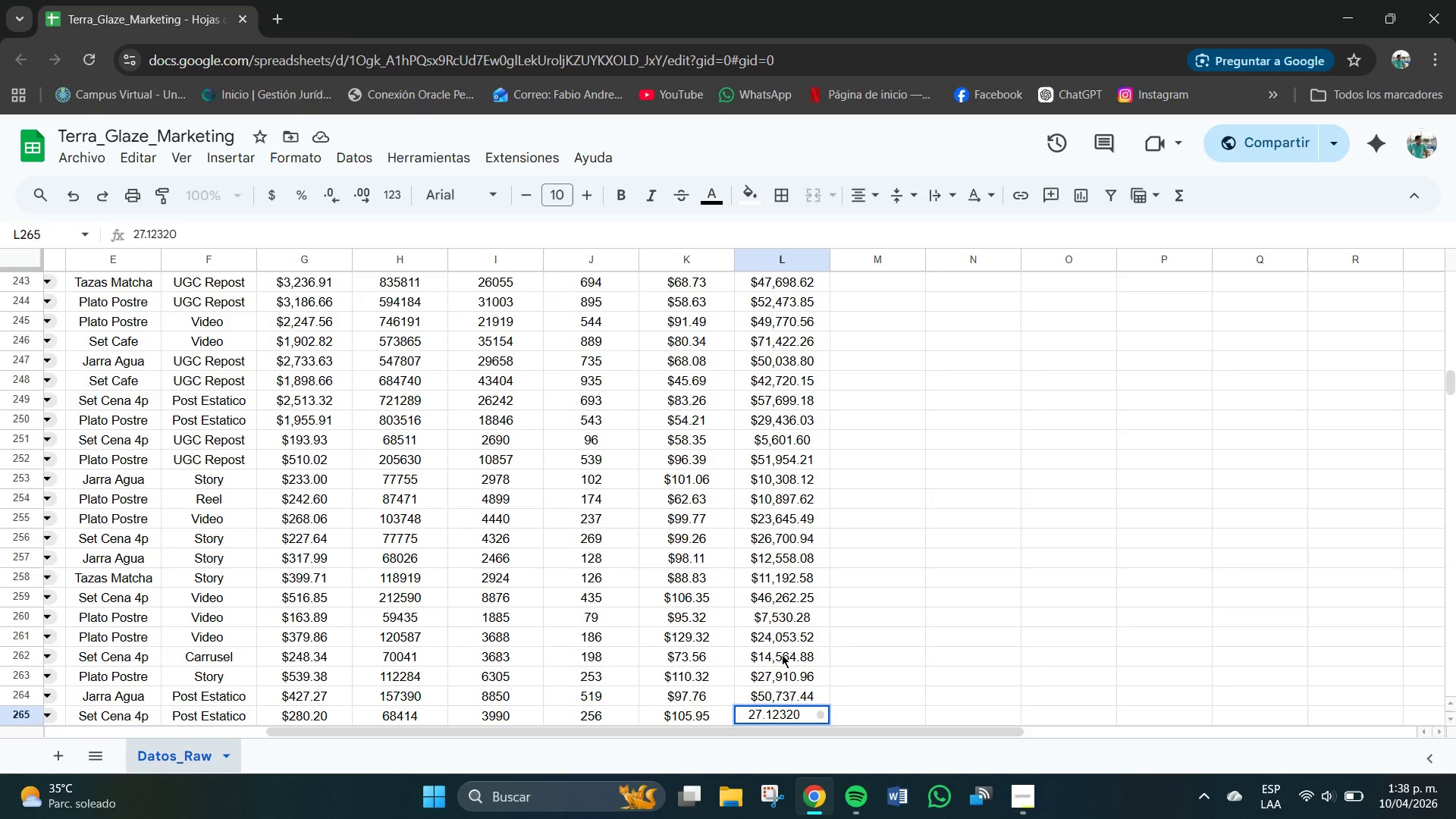 
key(ArrowLeft)
 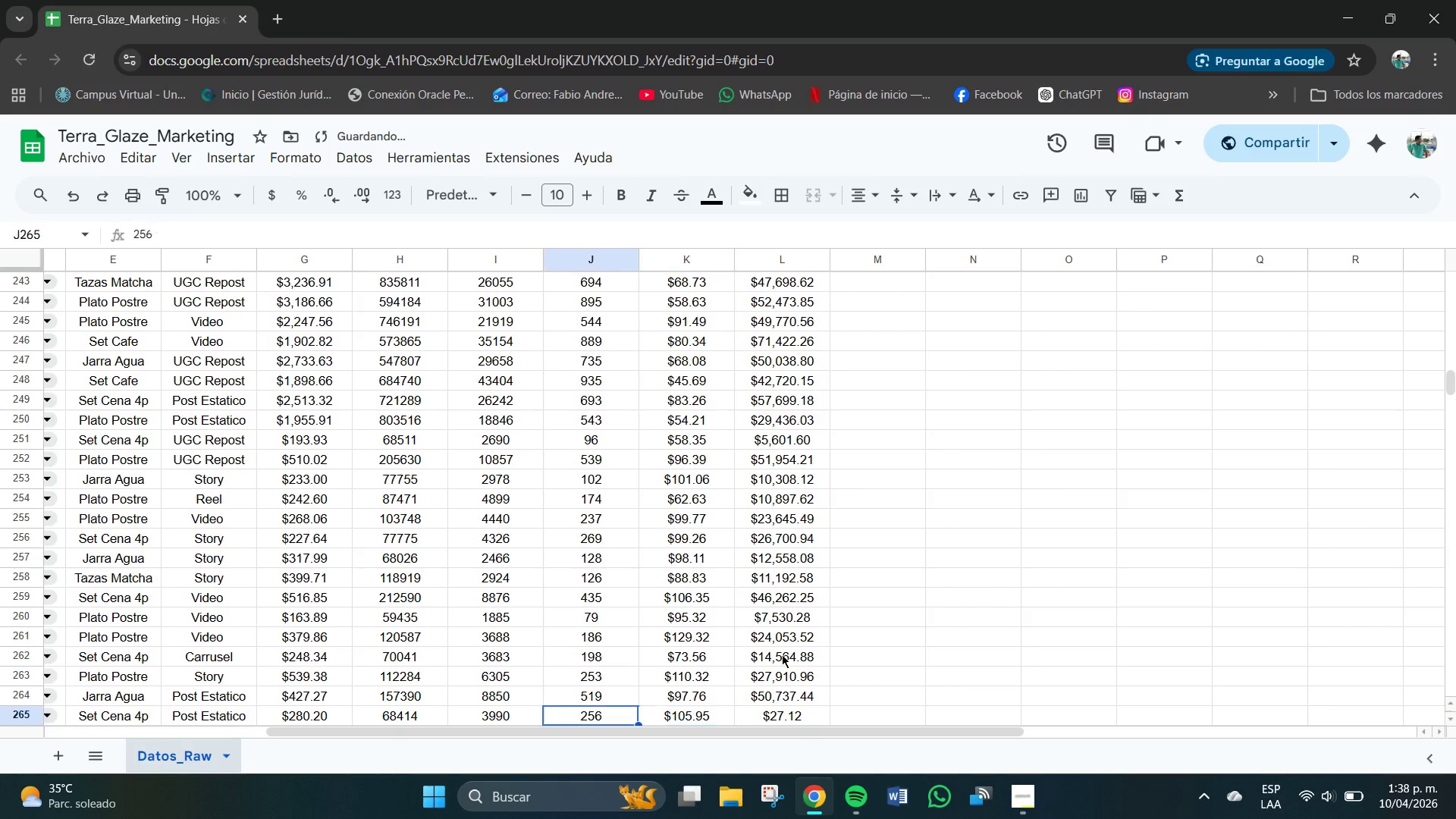 
key(ArrowLeft)
 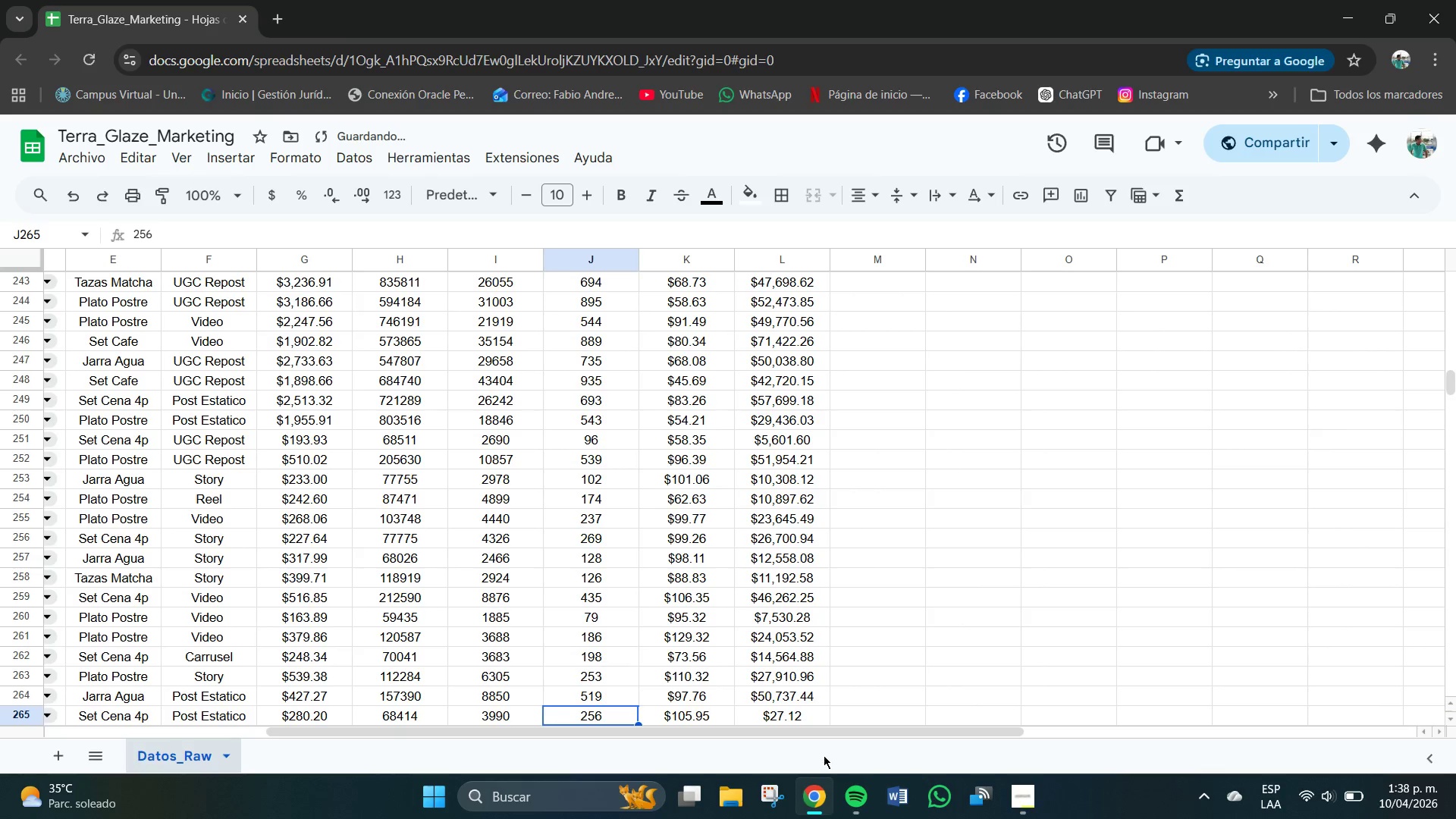 
left_click([795, 706])
 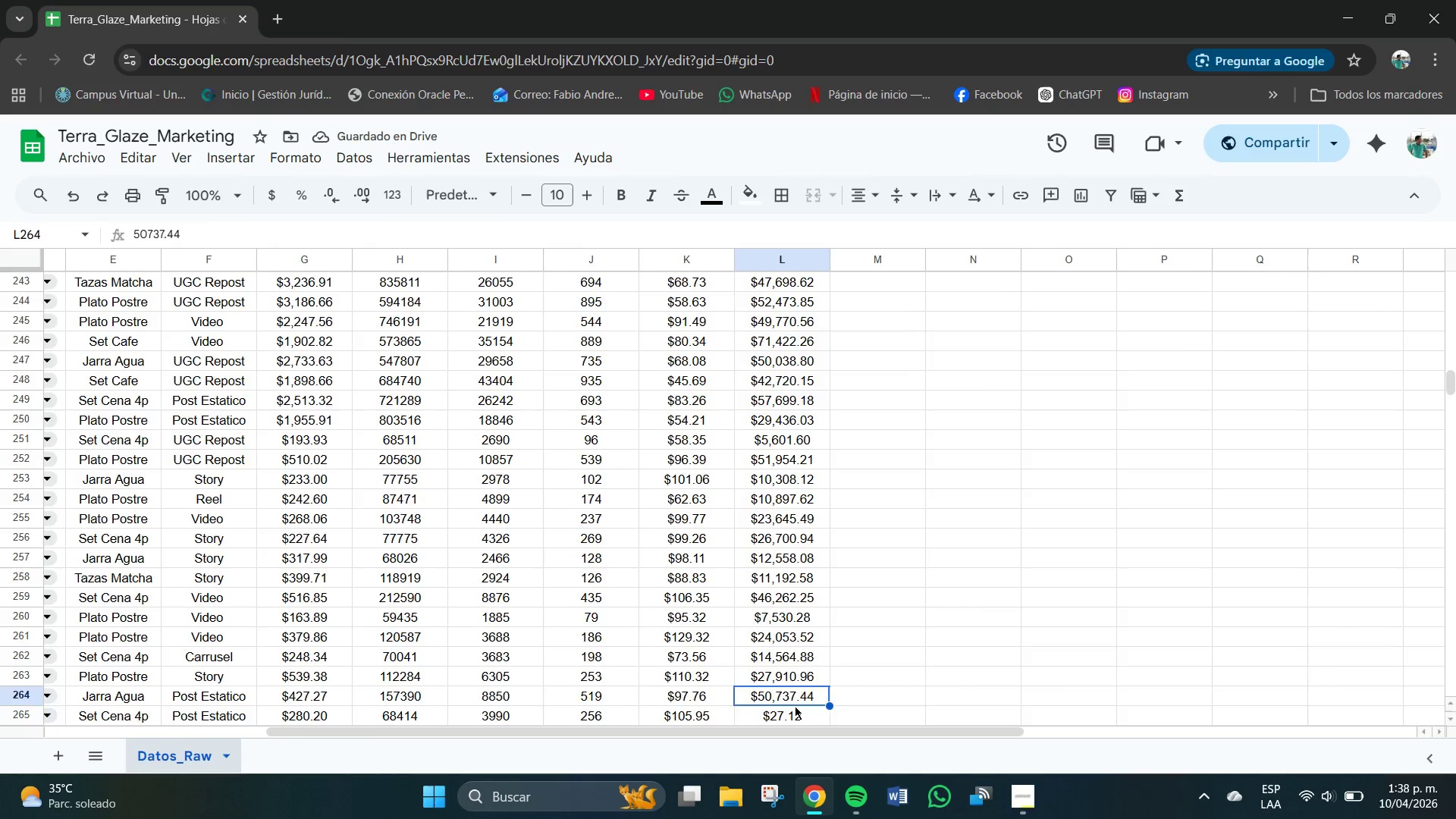 
scroll: coordinate [795, 706], scroll_direction: down, amount: 2.0
 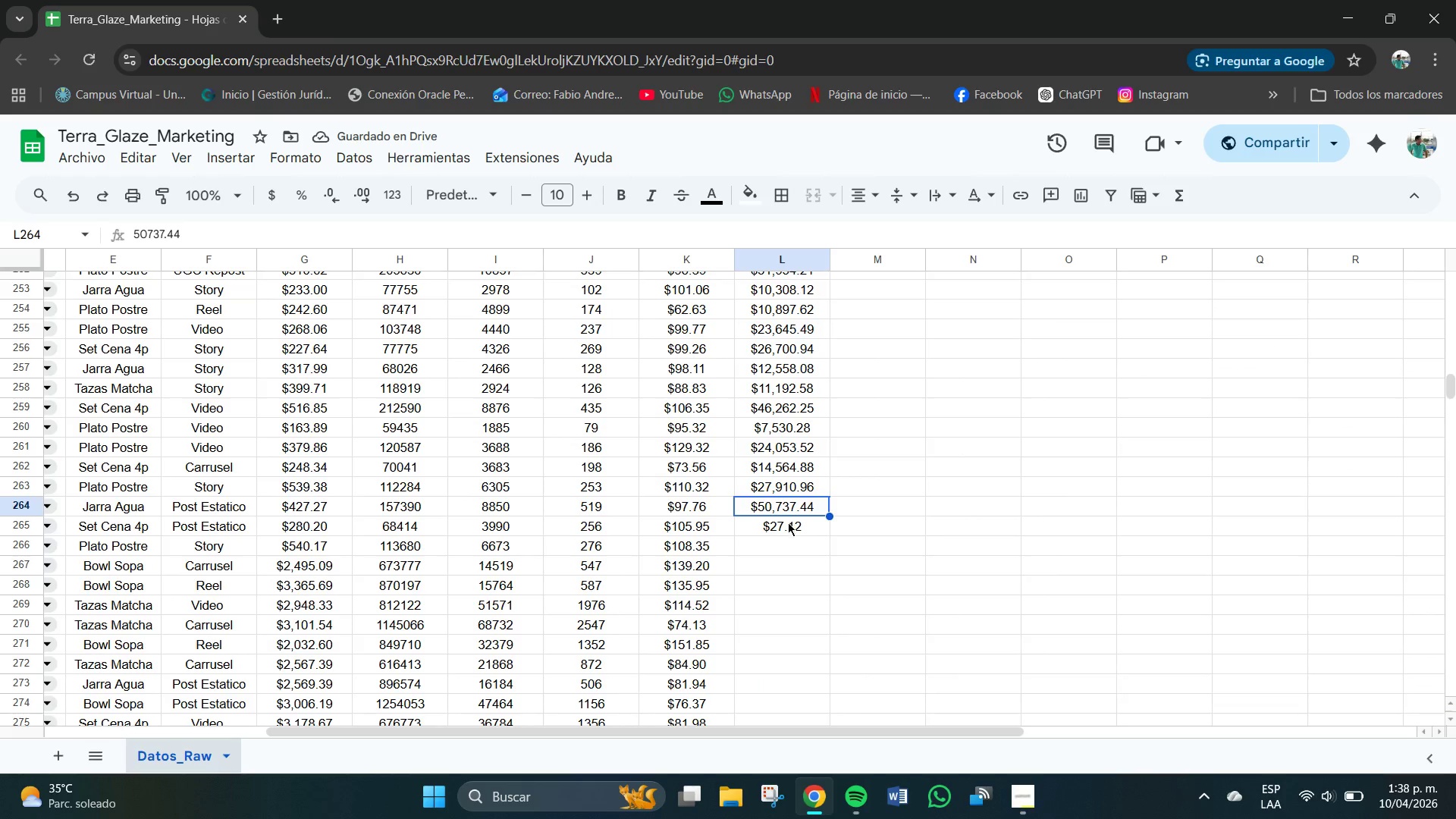 
left_click([784, 526])
 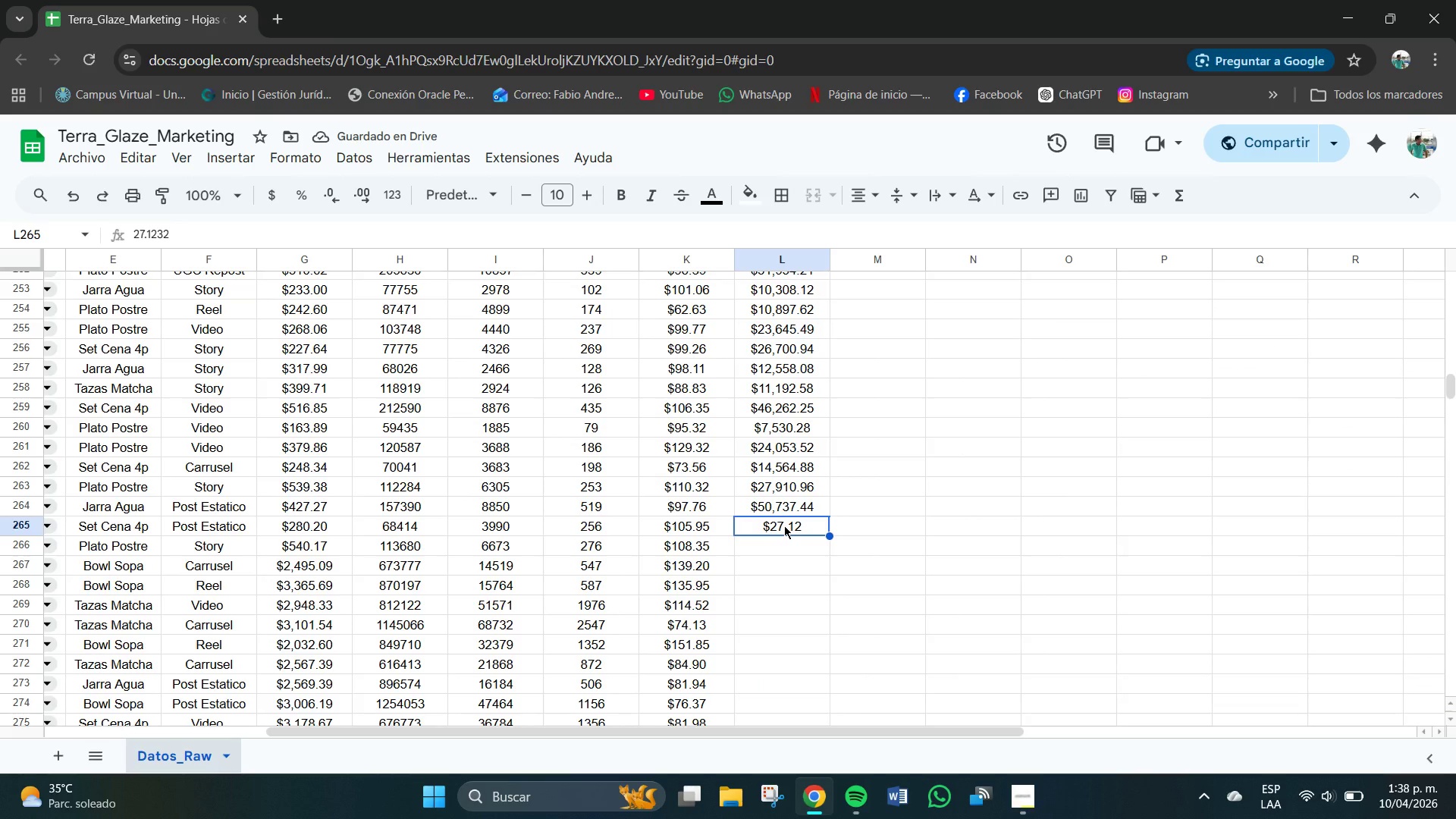 
key(Control+Z)
 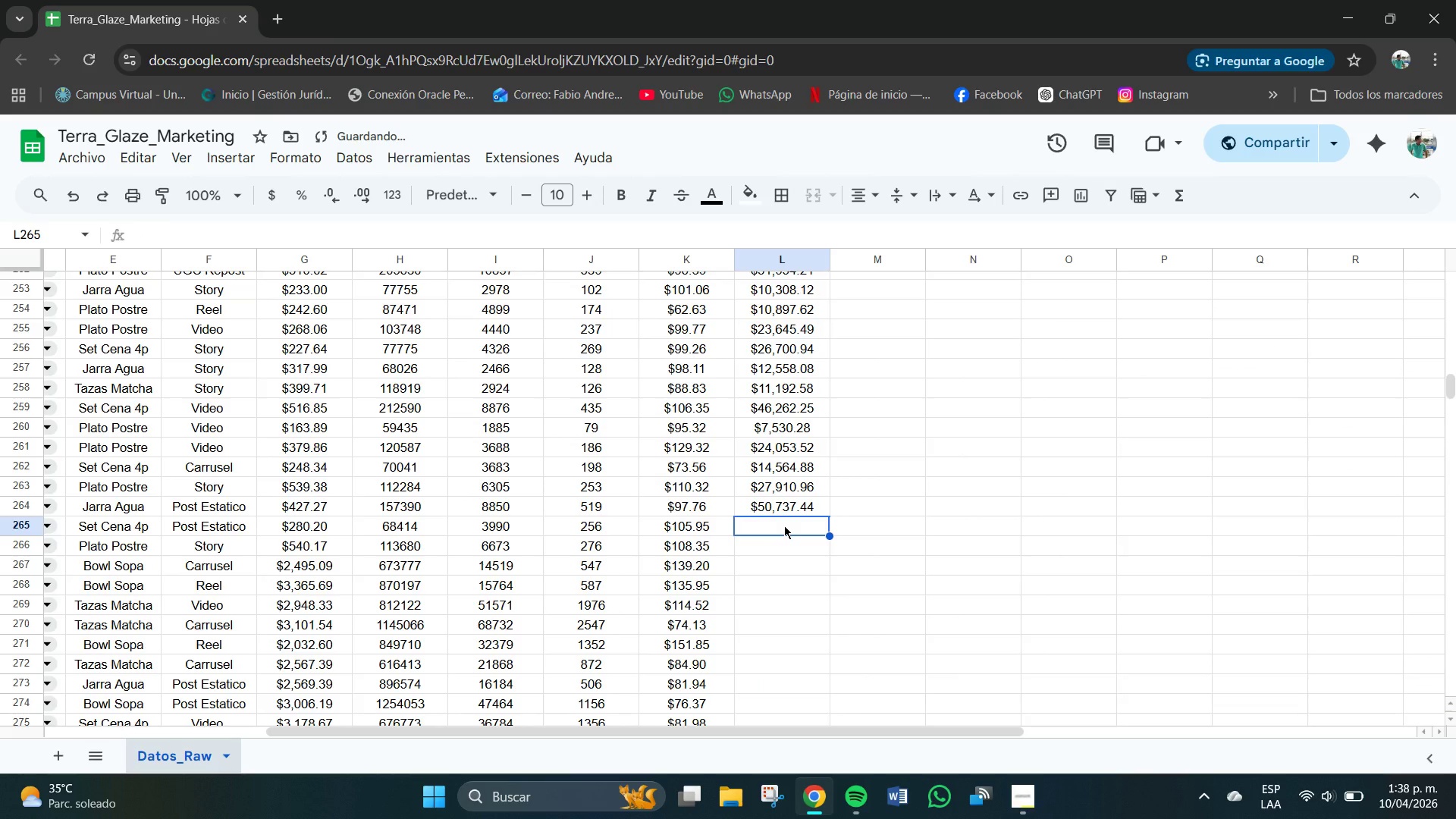 
key(Numpad2)
 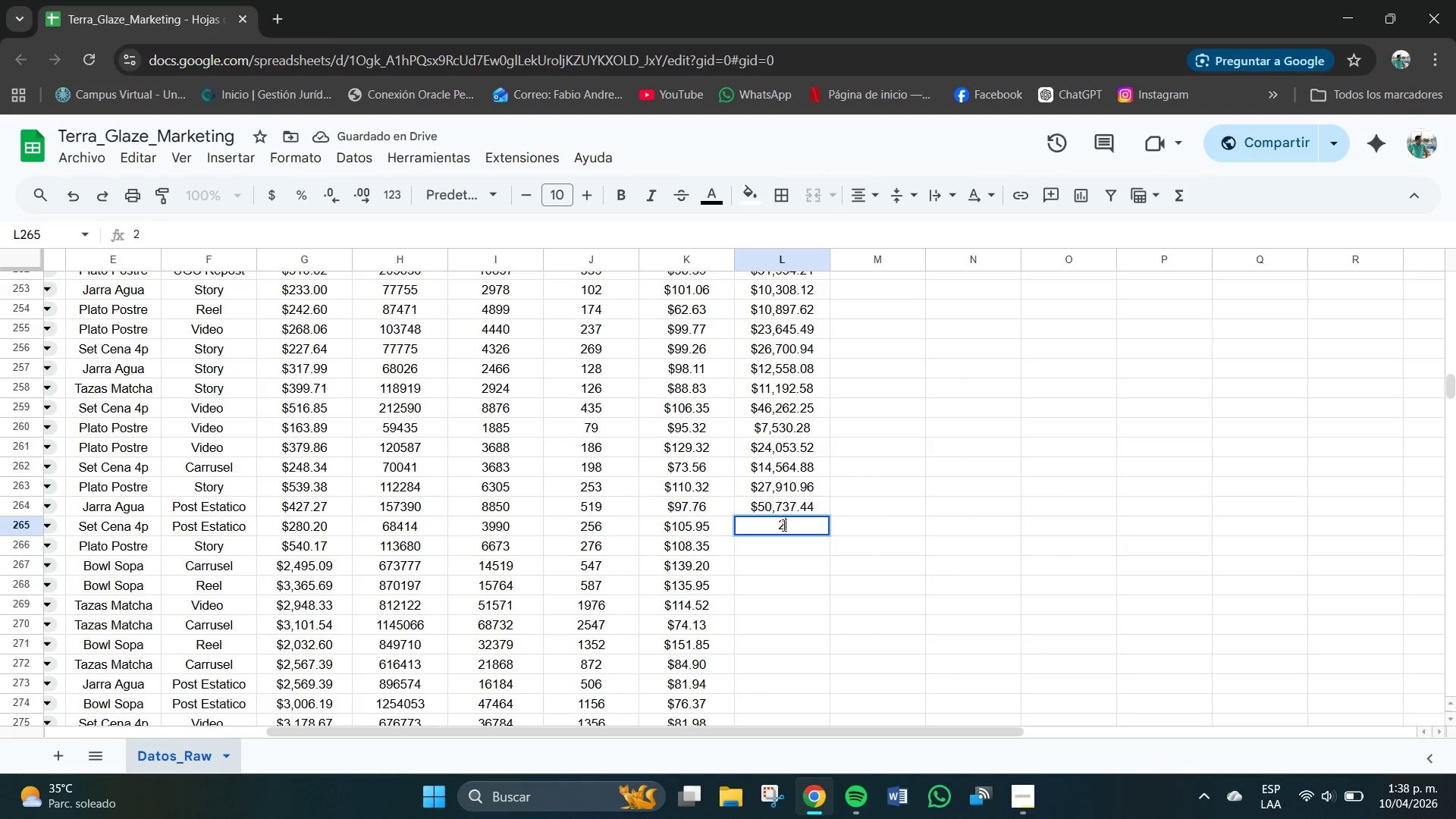 
key(Numpad7)
 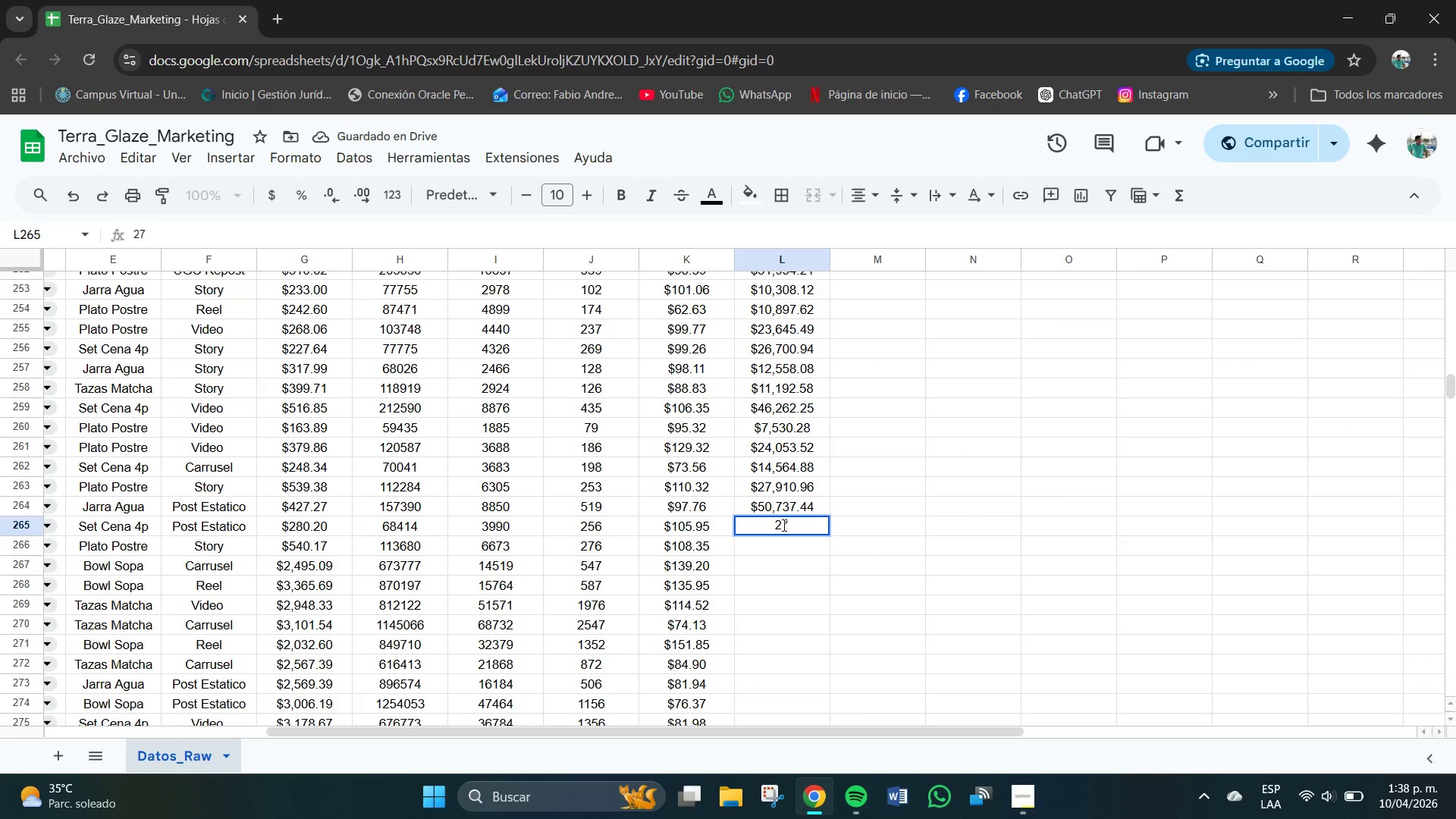 
key(Numpad9)
 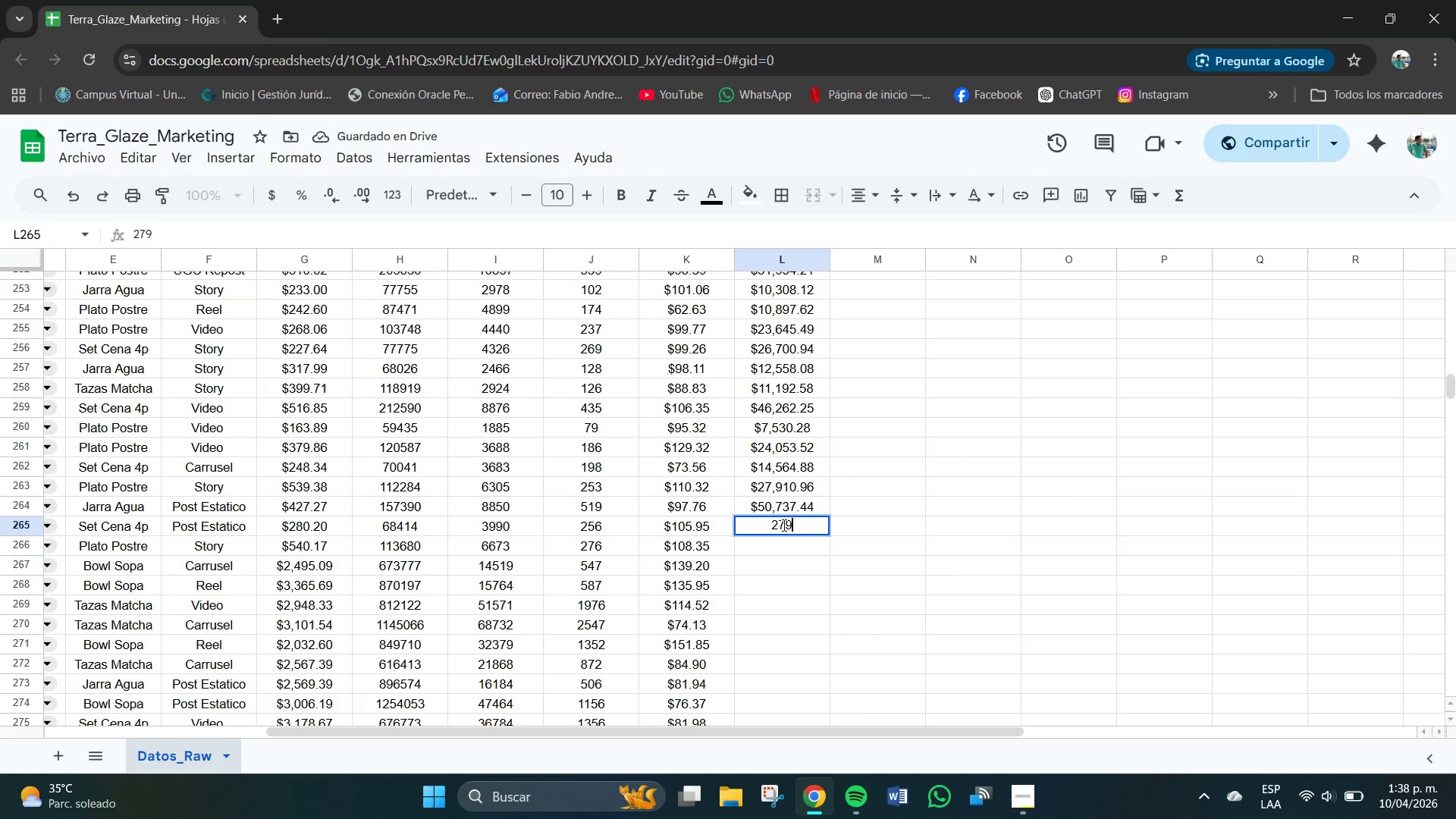 
key(Numpad1)
 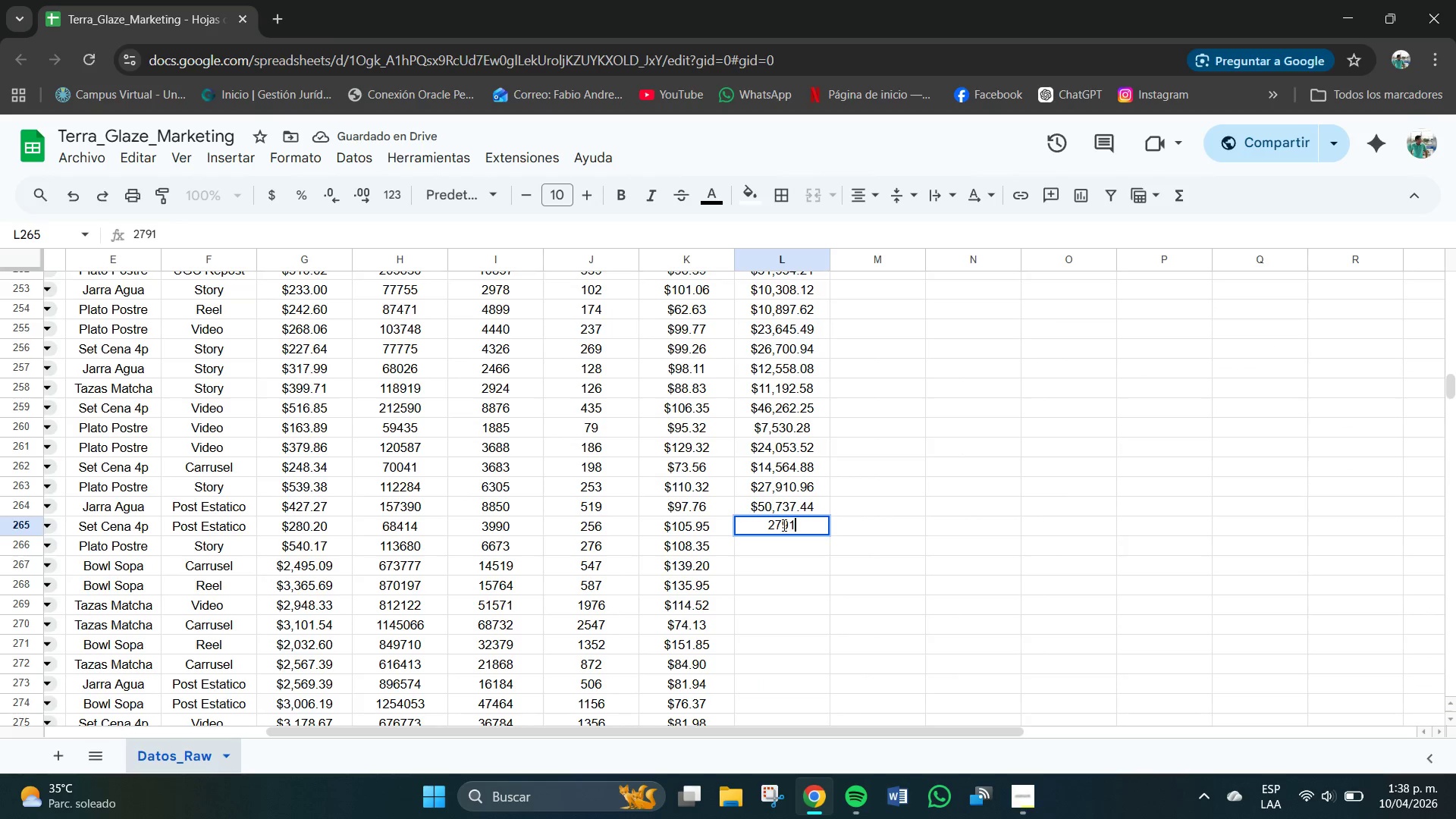 
key(Numpad0)
 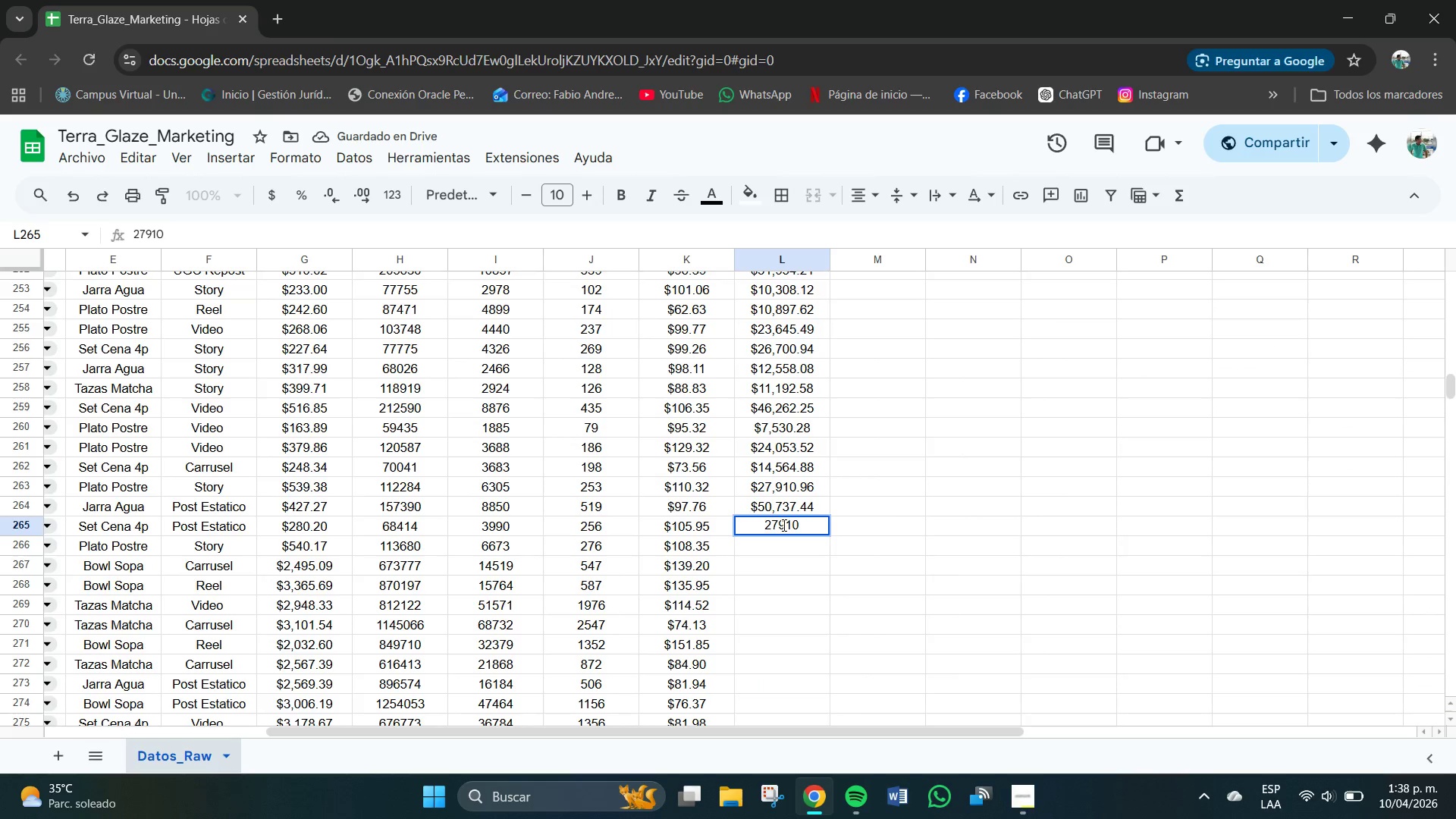 
key(NumpadDecimal)
 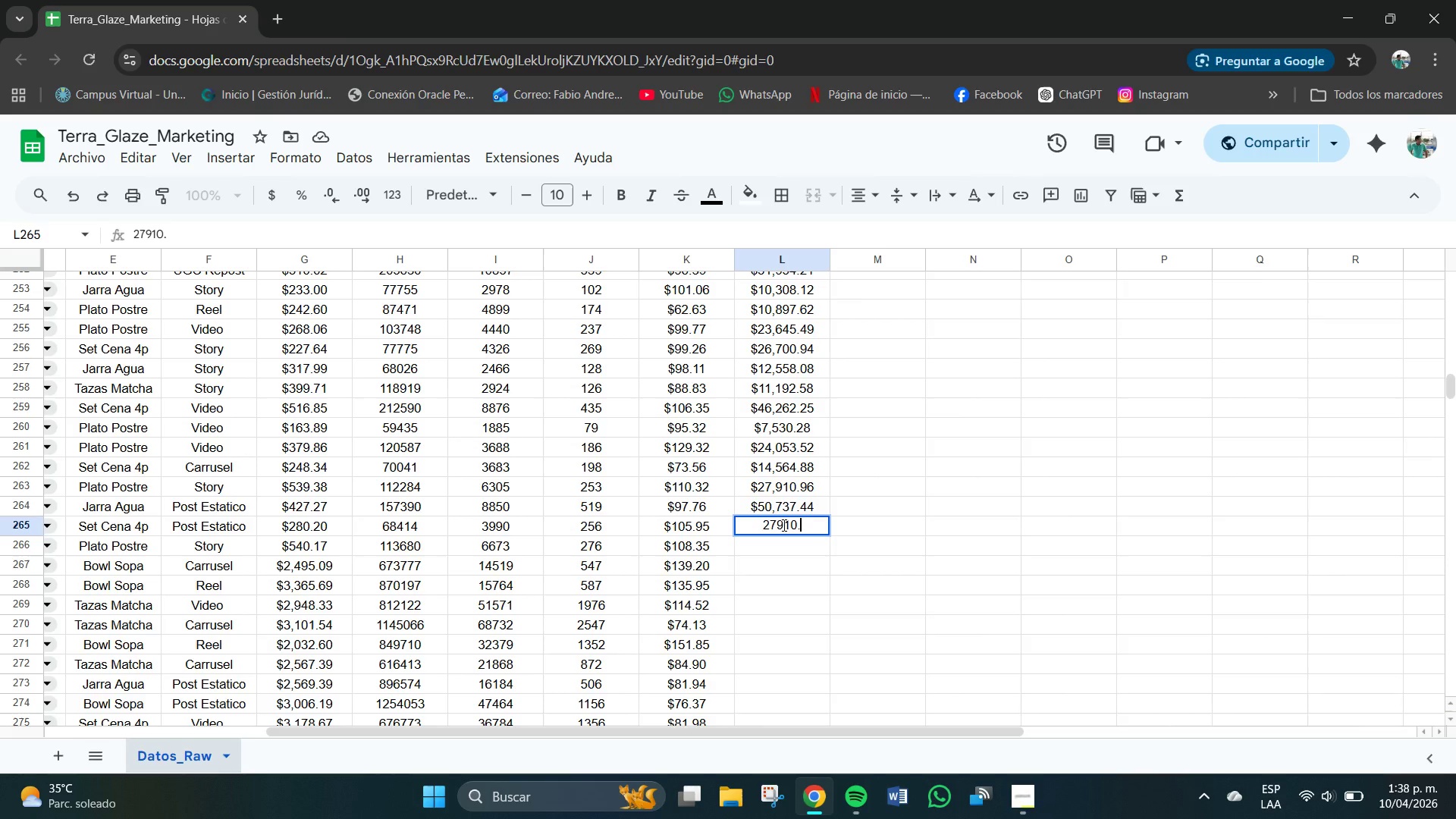 
key(Numpad9)
 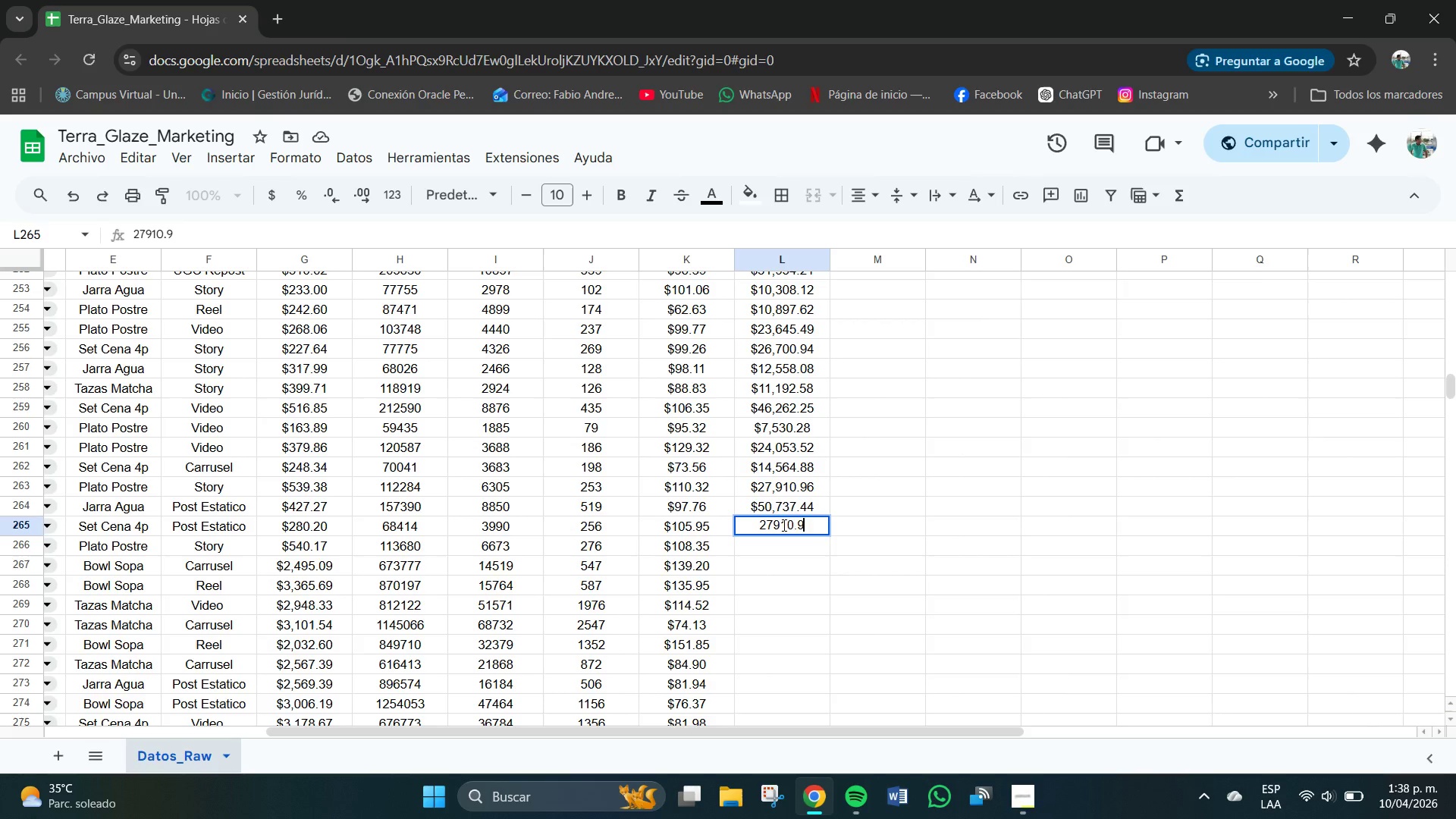 
key(Numpad6)
 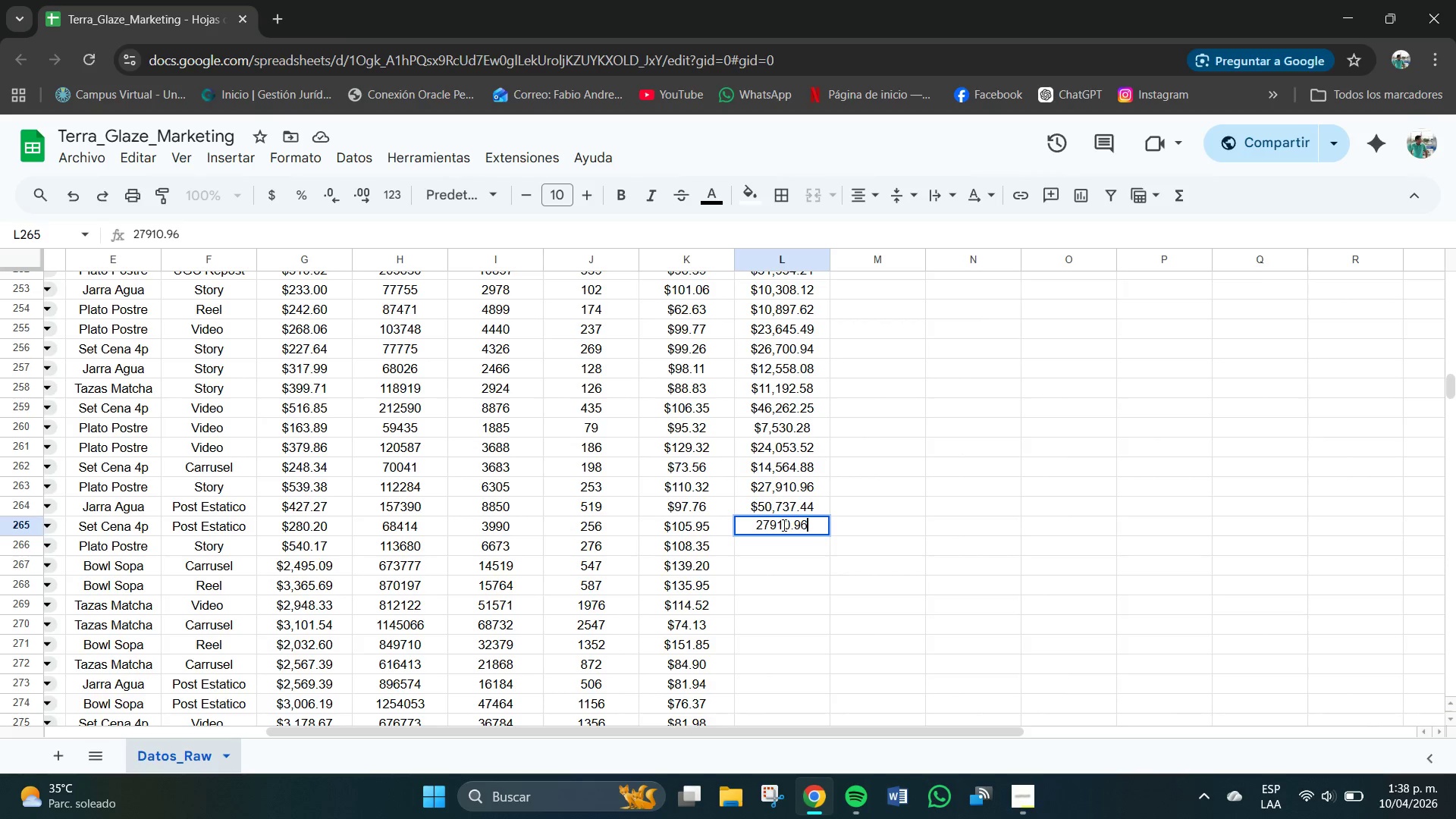 
key(NumpadEnter)
 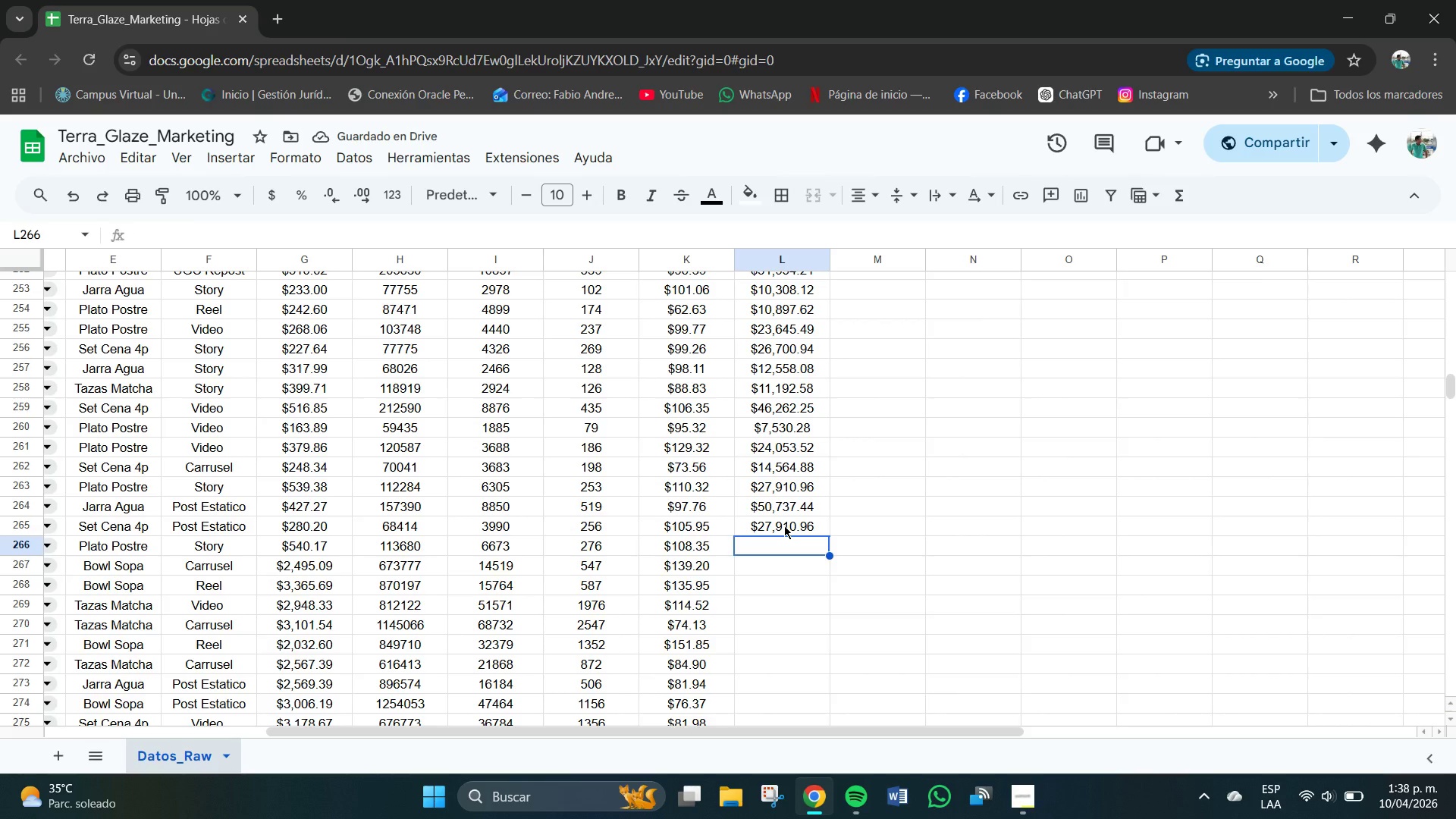 
wait(6.62)
 